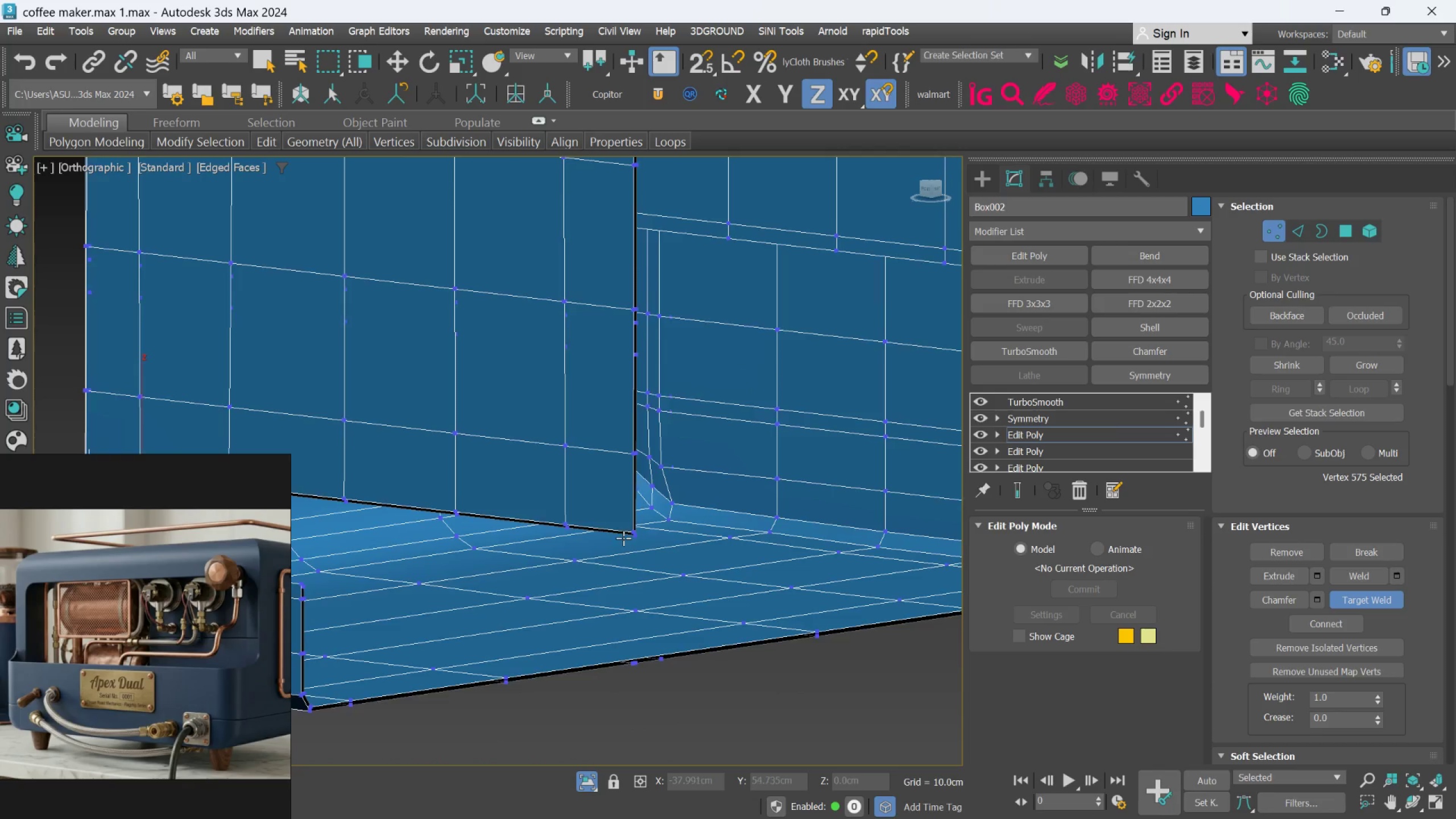 
scroll: coordinate [775, 510], scroll_direction: down, amount: 3.0
 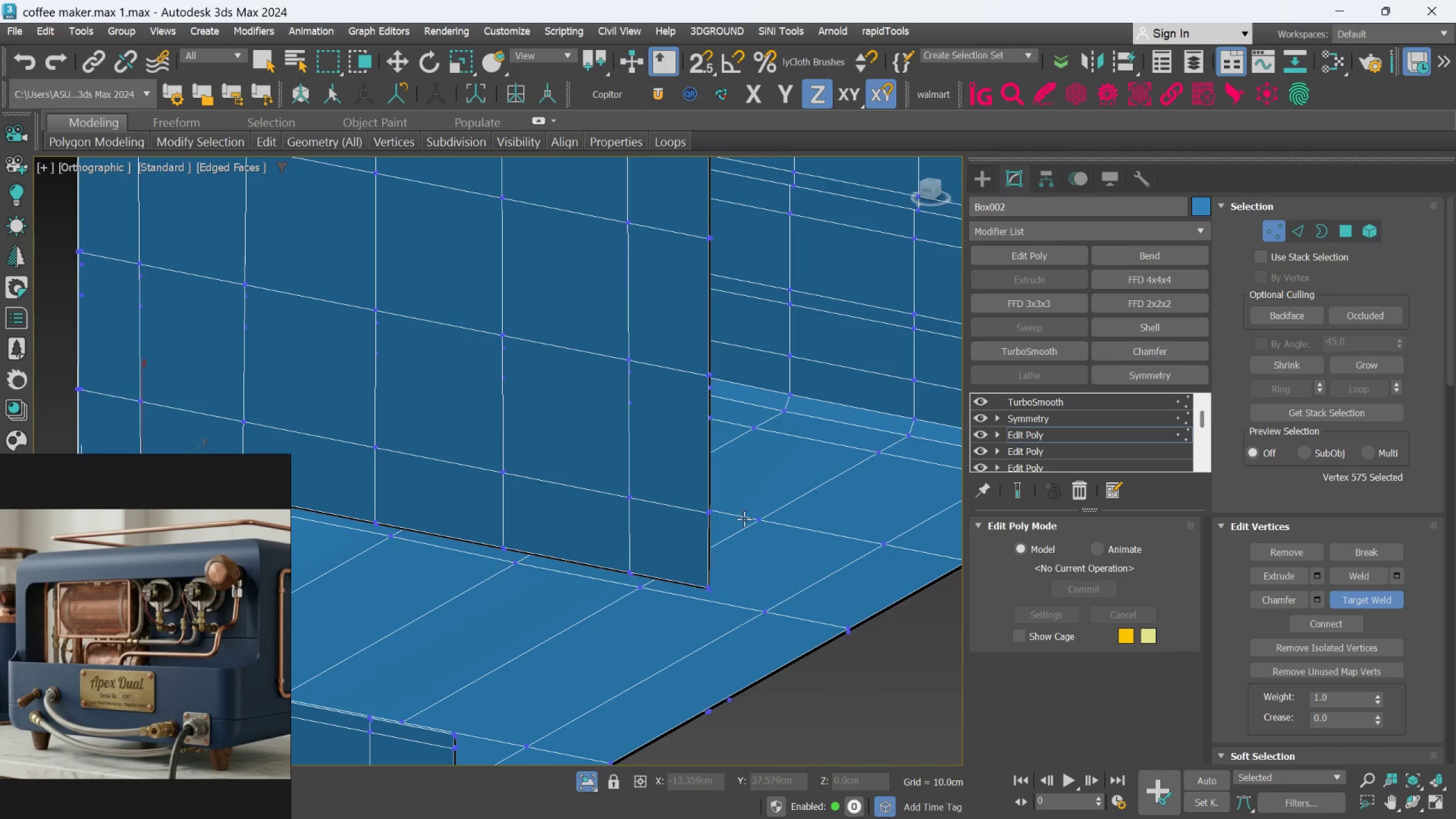 
scroll: coordinate [654, 514], scroll_direction: up, amount: 6.0
 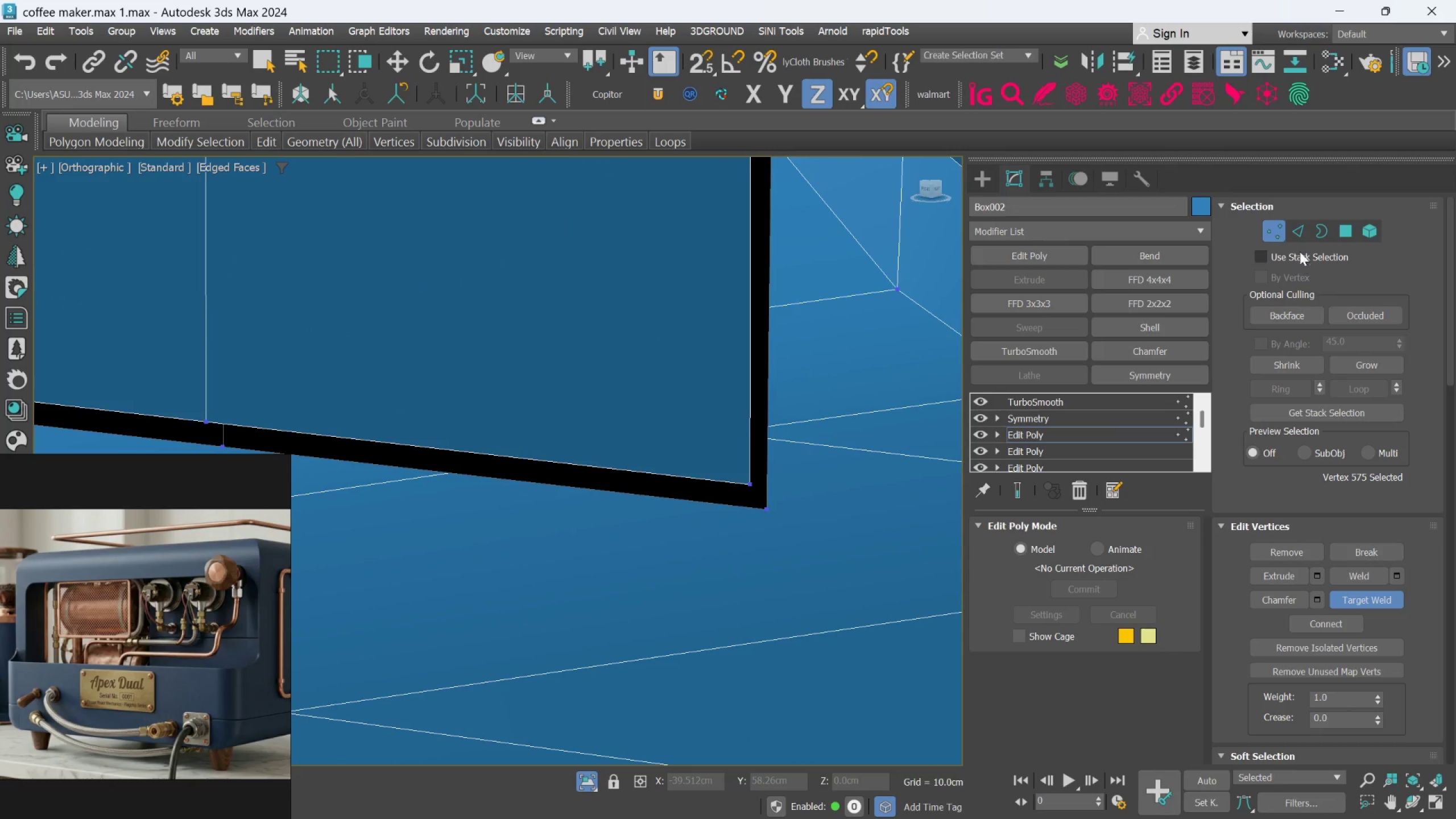 
left_click([748, 487])
 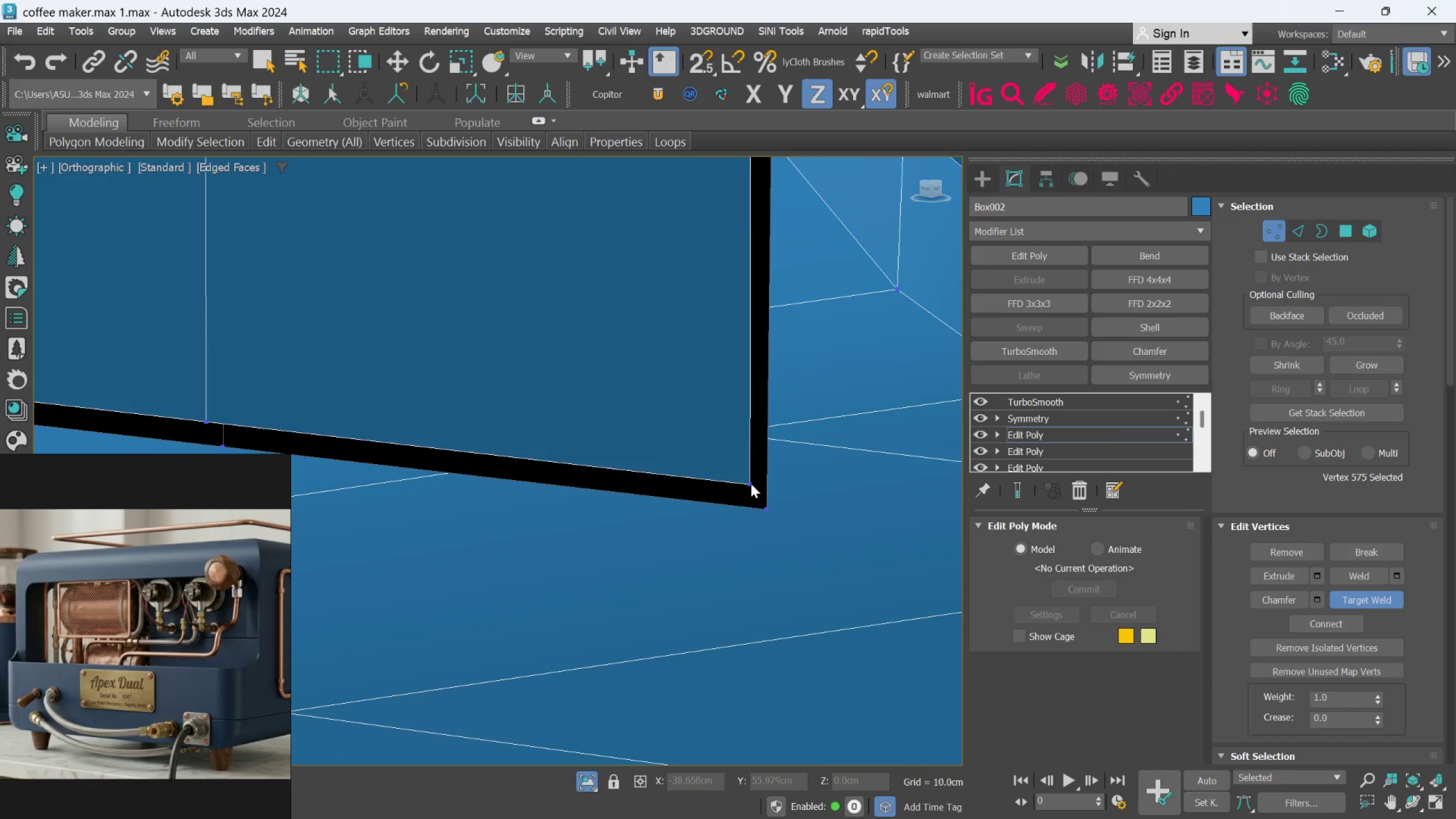 
right_click([752, 483])
 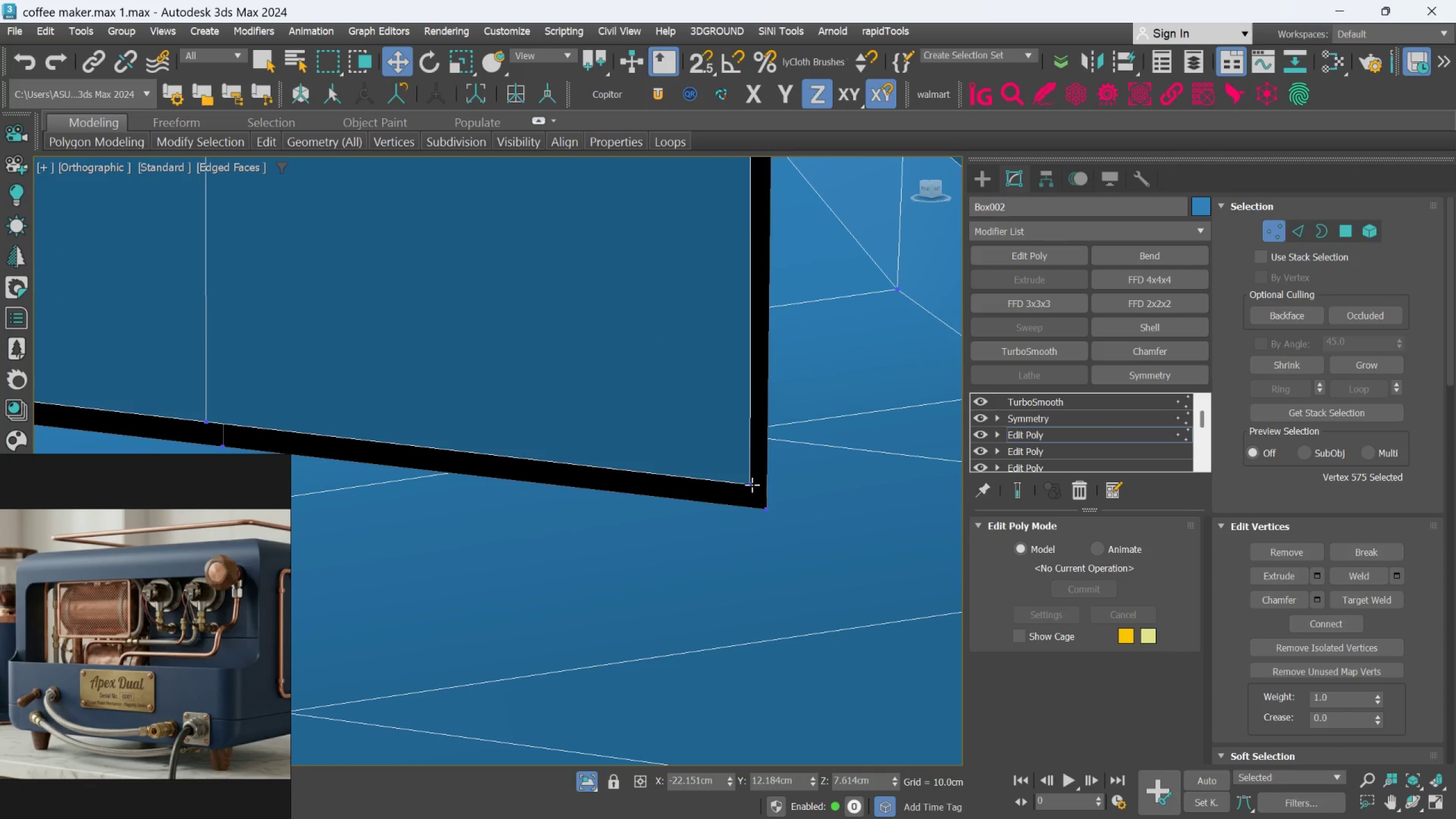 
left_click([752, 485])
 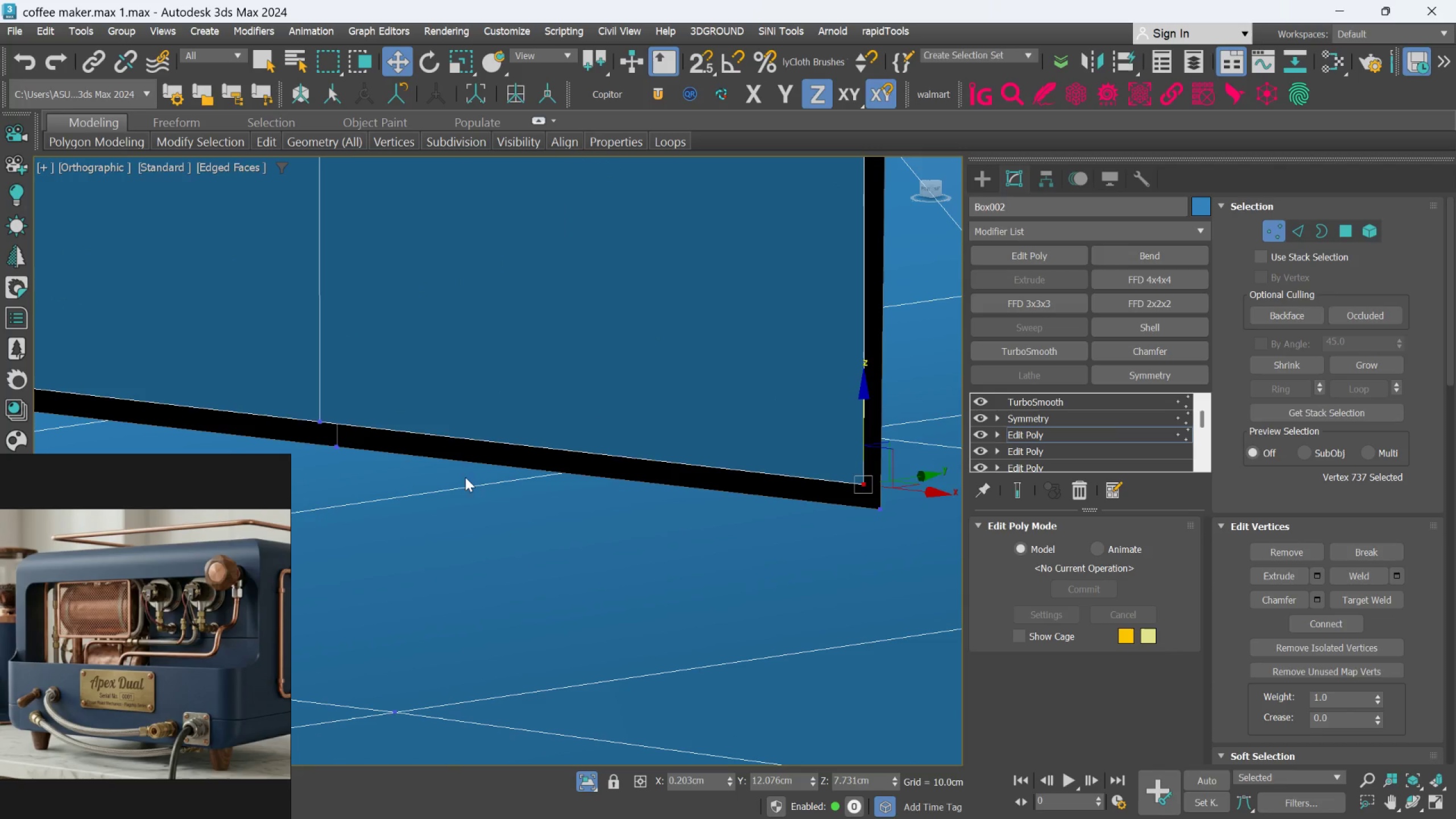 
hold_key(key=ControlLeft, duration=1.28)
left_click([320, 426])
 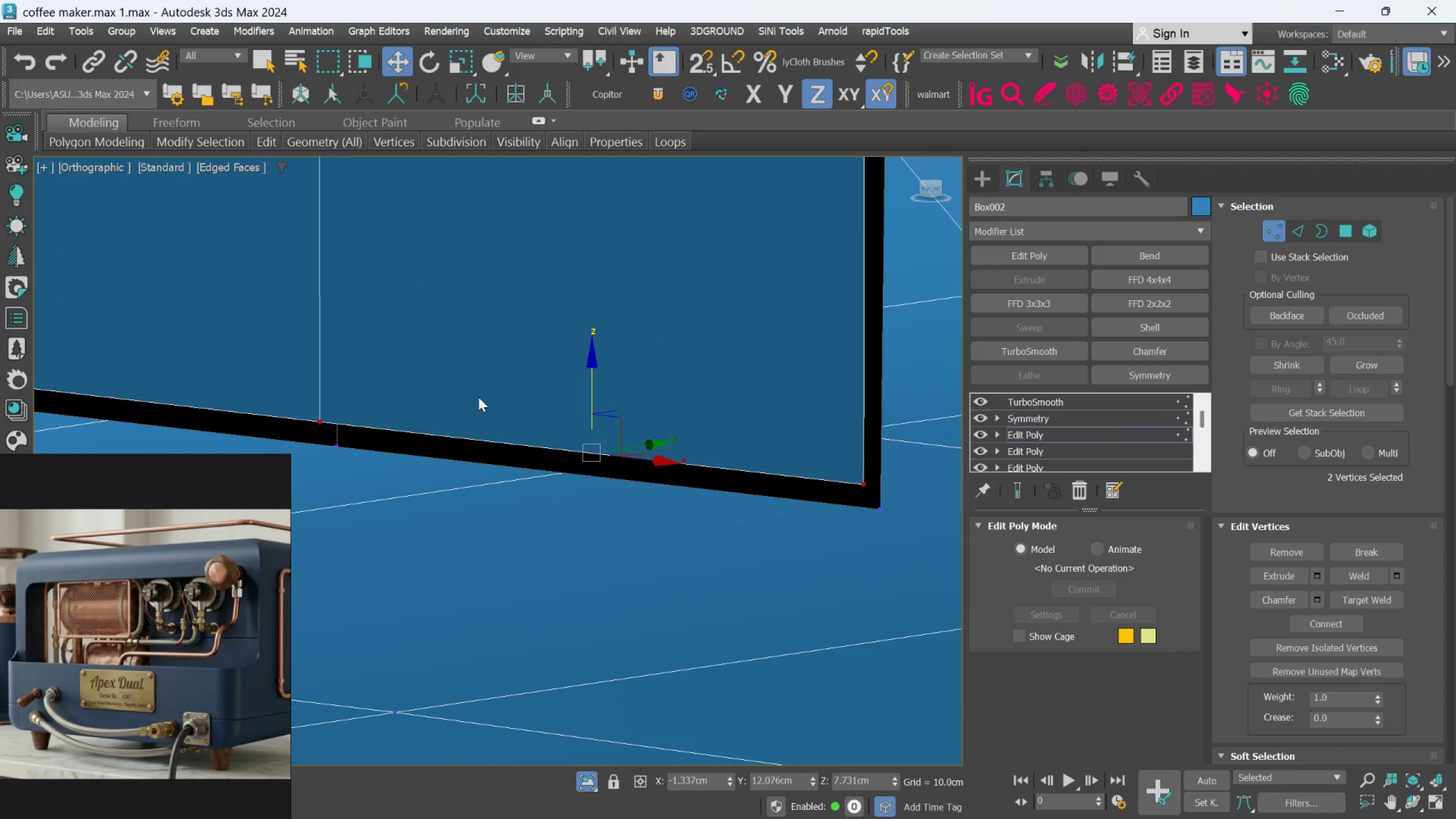 
scroll: coordinate [444, 424], scroll_direction: down, amount: 3.0
 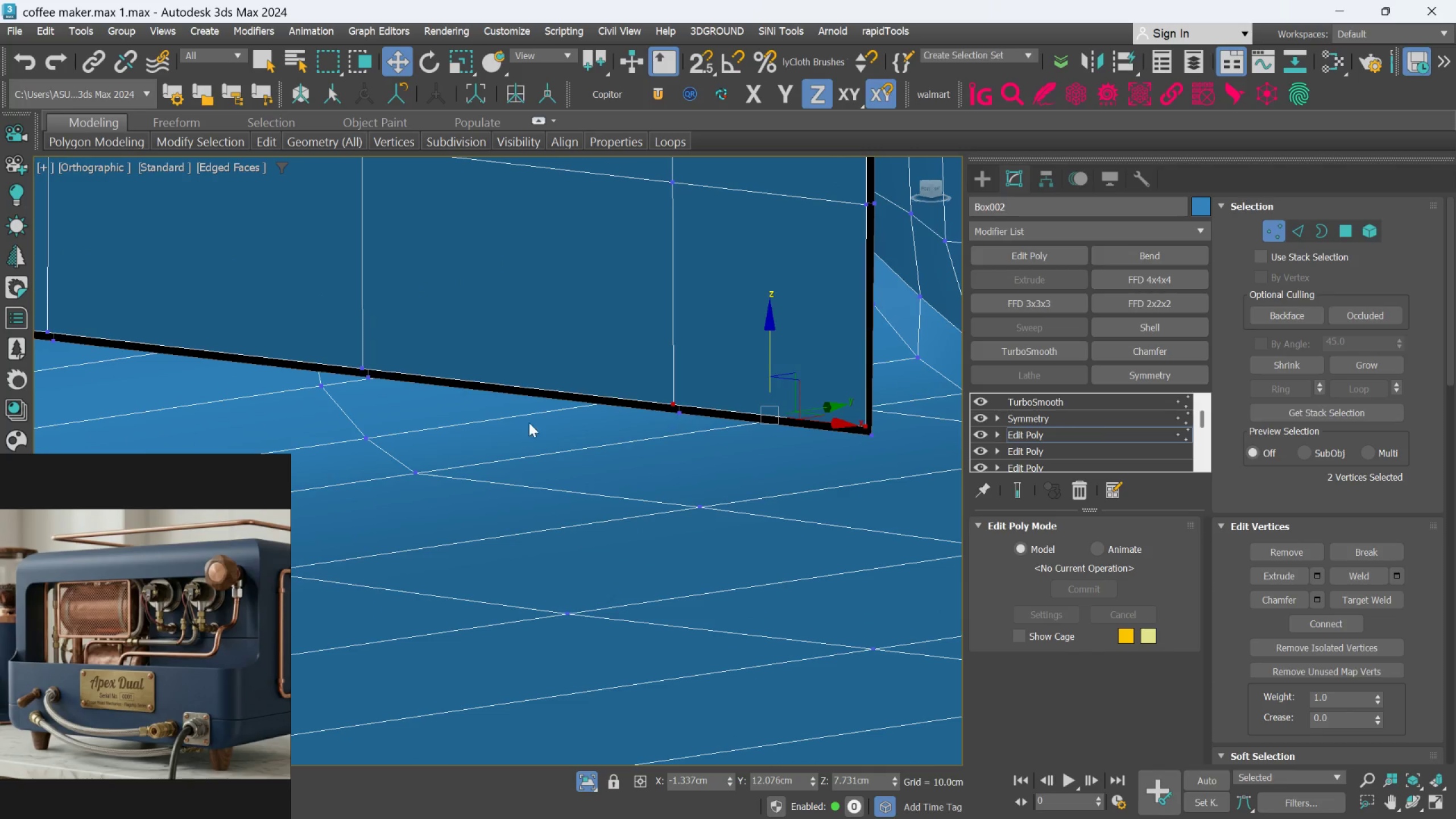 
hold_key(key=ControlLeft, duration=0.34)
left_click([365, 361])
 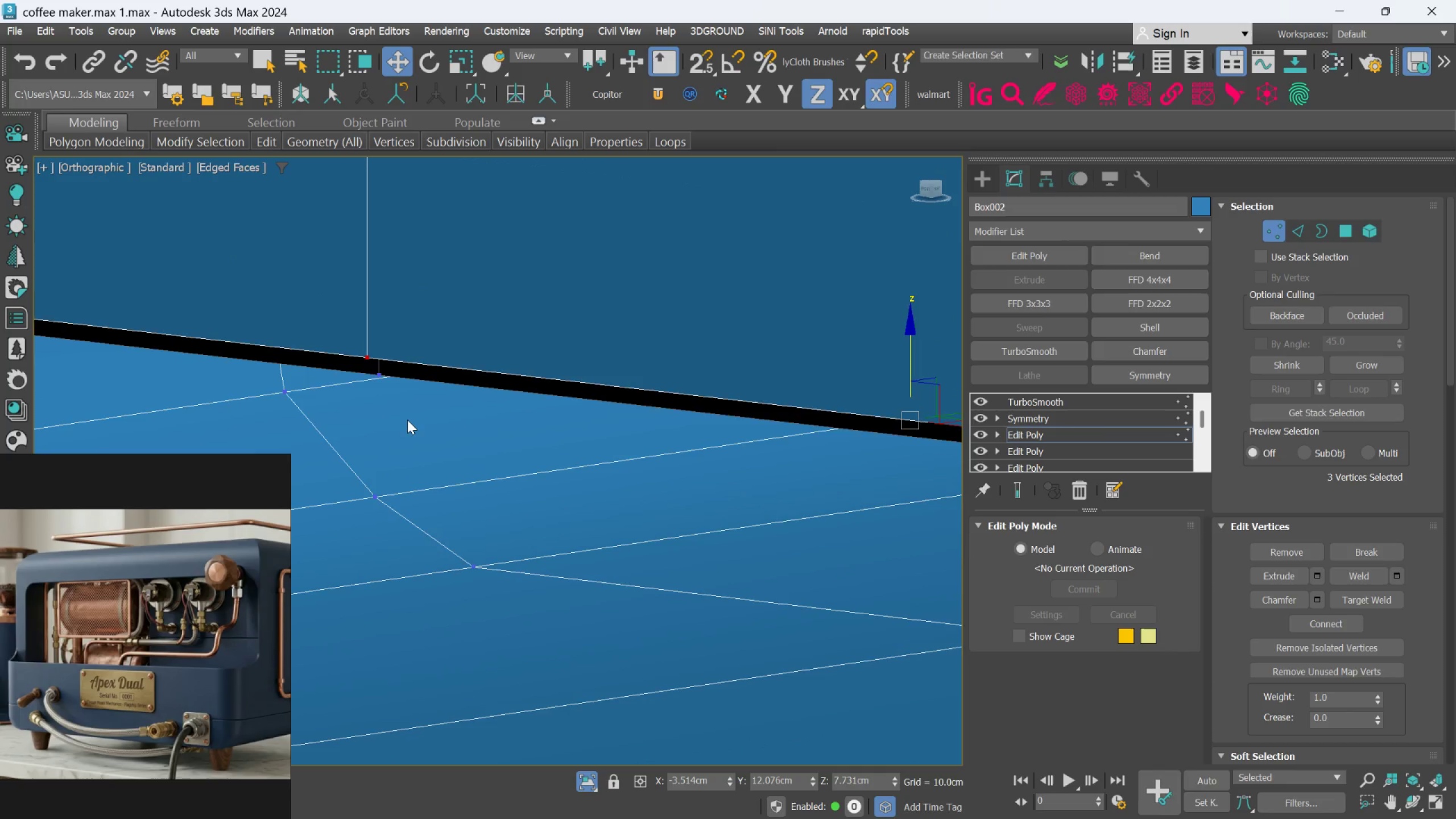 
scroll: coordinate [357, 375], scroll_direction: up, amount: 2.0
 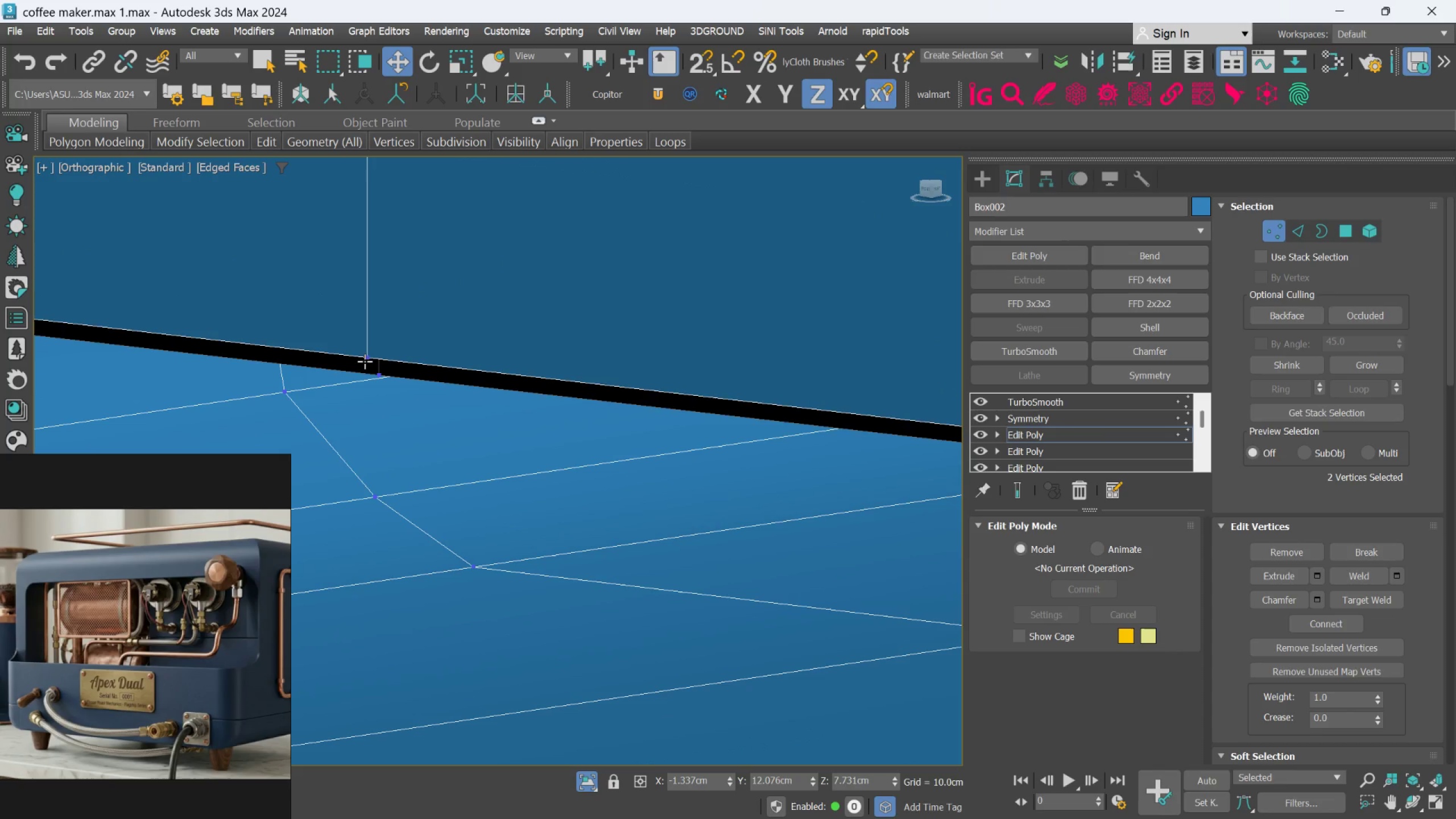 
scroll: coordinate [407, 421], scroll_direction: down, amount: 1.0
 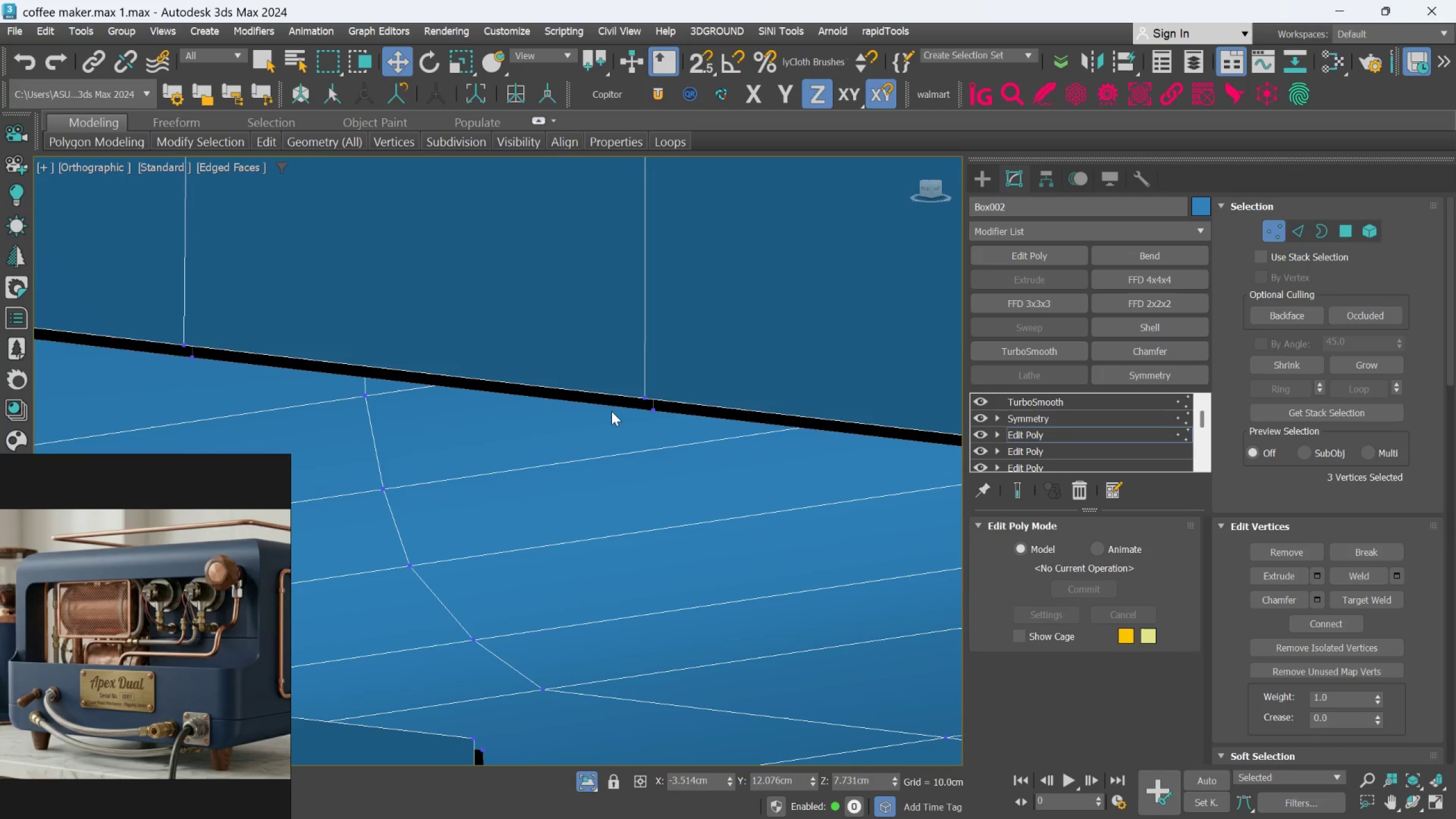 
hold_key(key=ControlLeft, duration=0.84)
left_click([646, 396])
 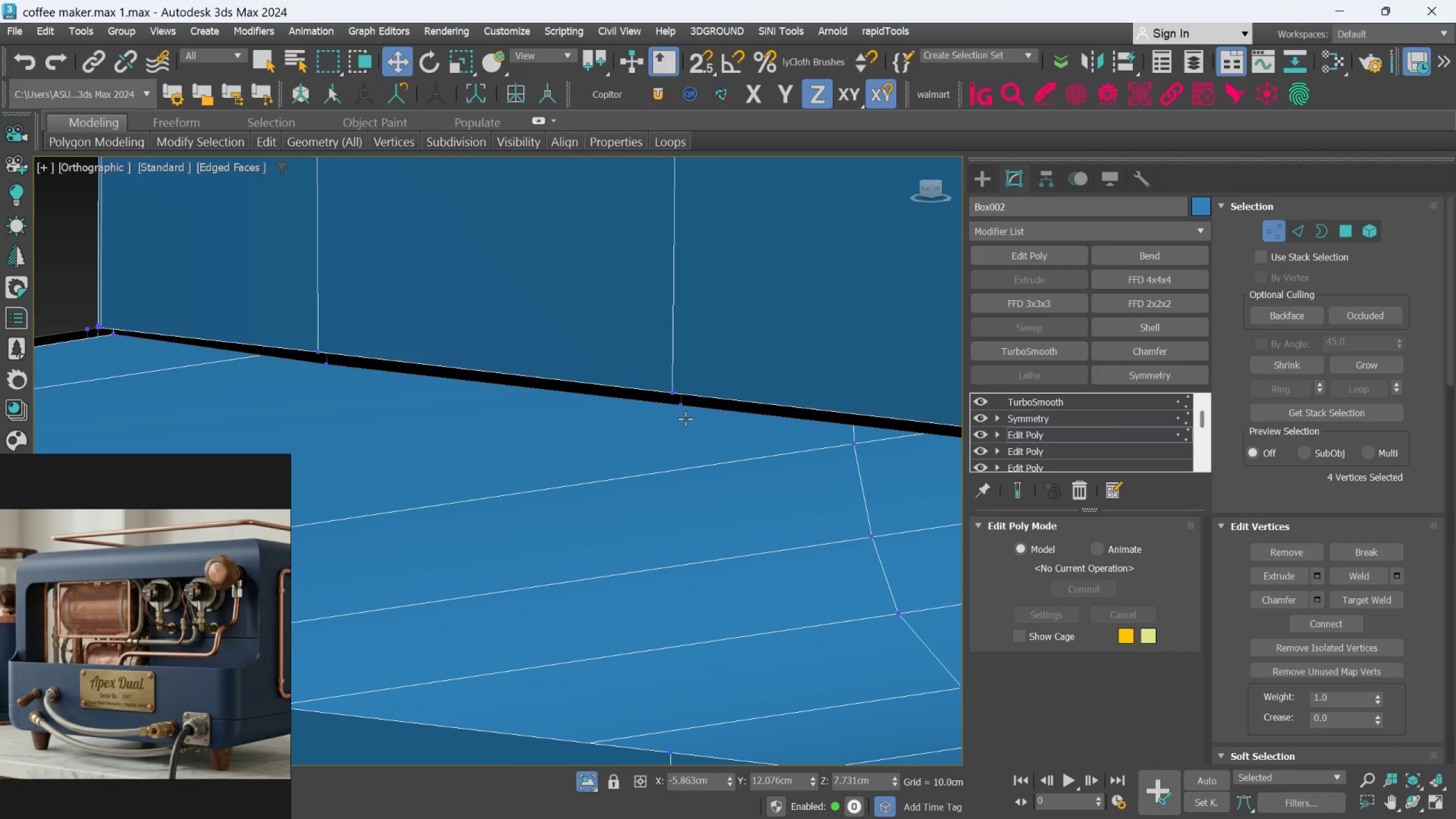 
hold_key(key=ControlLeft, duration=0.72)
left_click([670, 389])
 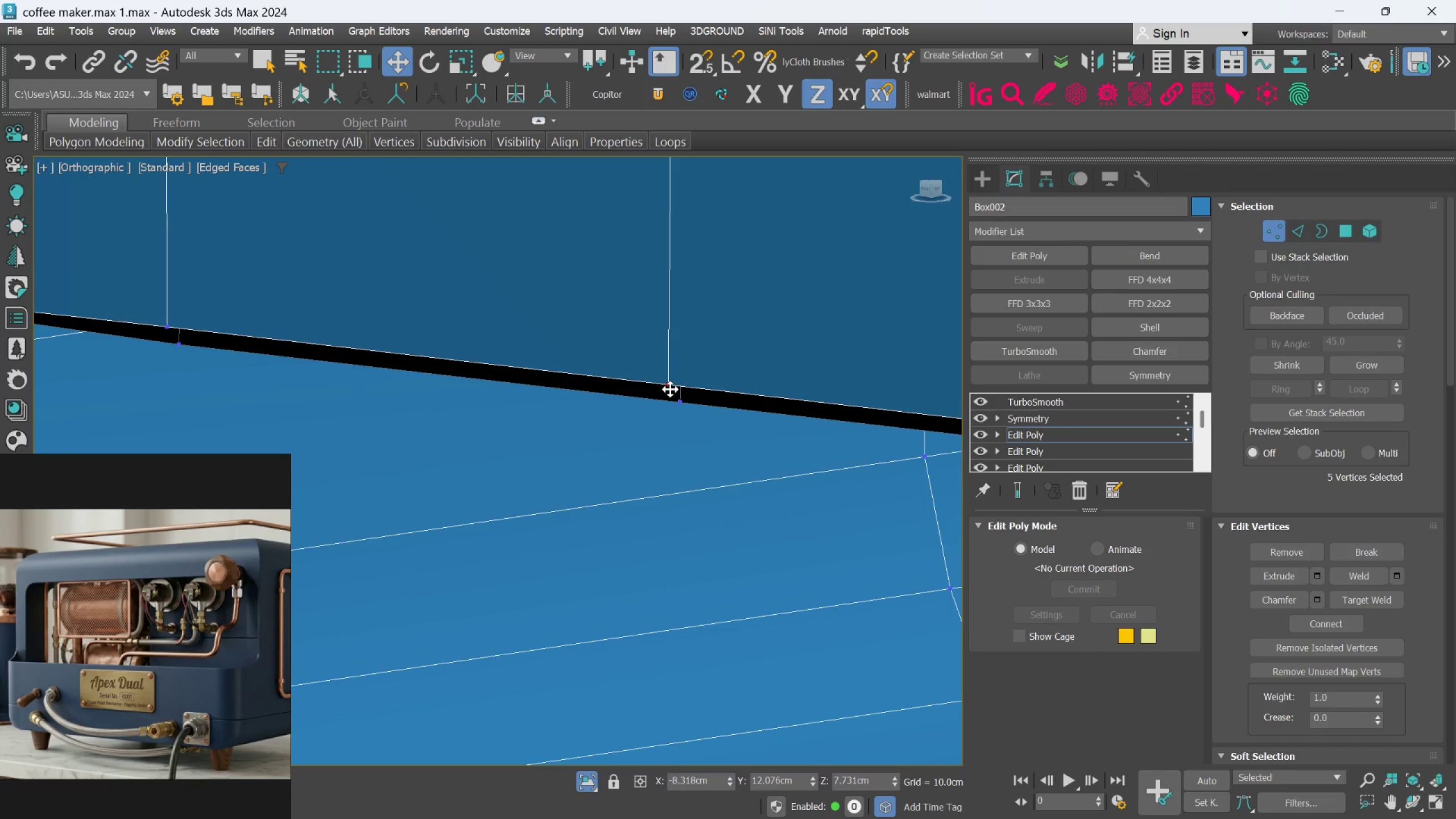 
scroll: coordinate [682, 412], scroll_direction: up, amount: 1.0
 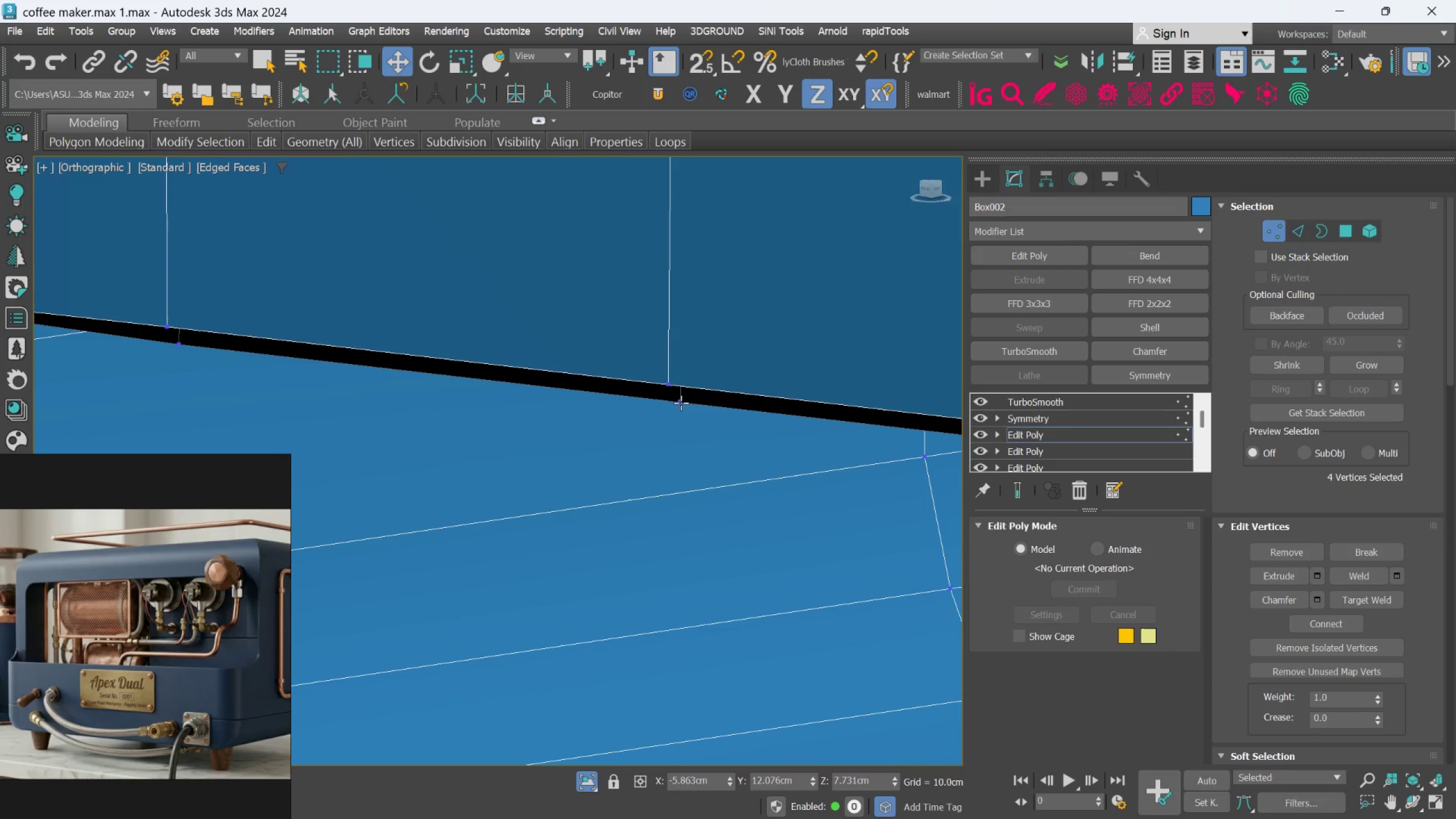 
hold_key(key=ControlLeft, duration=1.99)
scroll: coordinate [547, 404], scroll_direction: up, amount: 1.0
 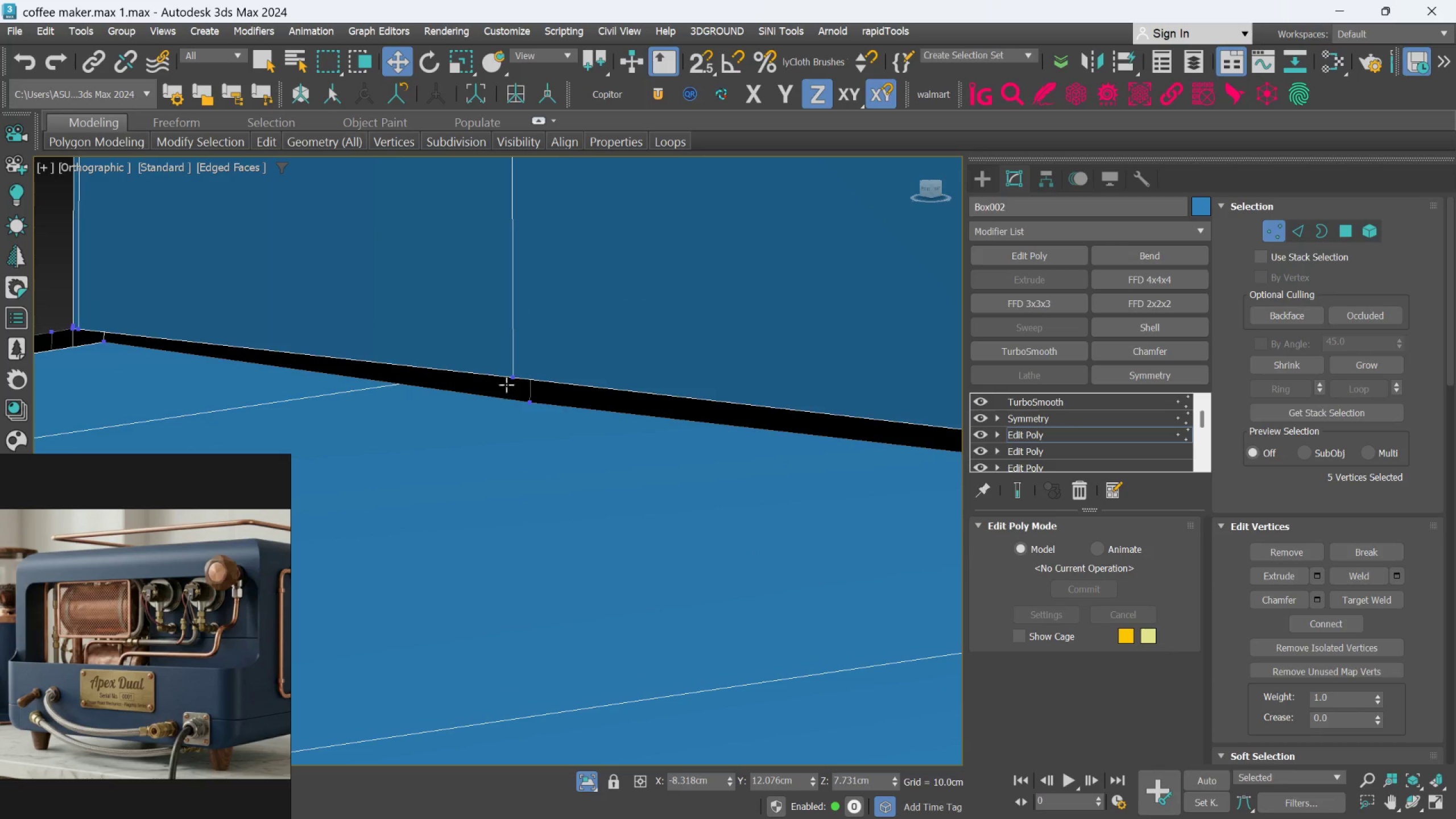 
hold_key(key=ControlLeft, duration=0.53)
left_click([510, 377])
 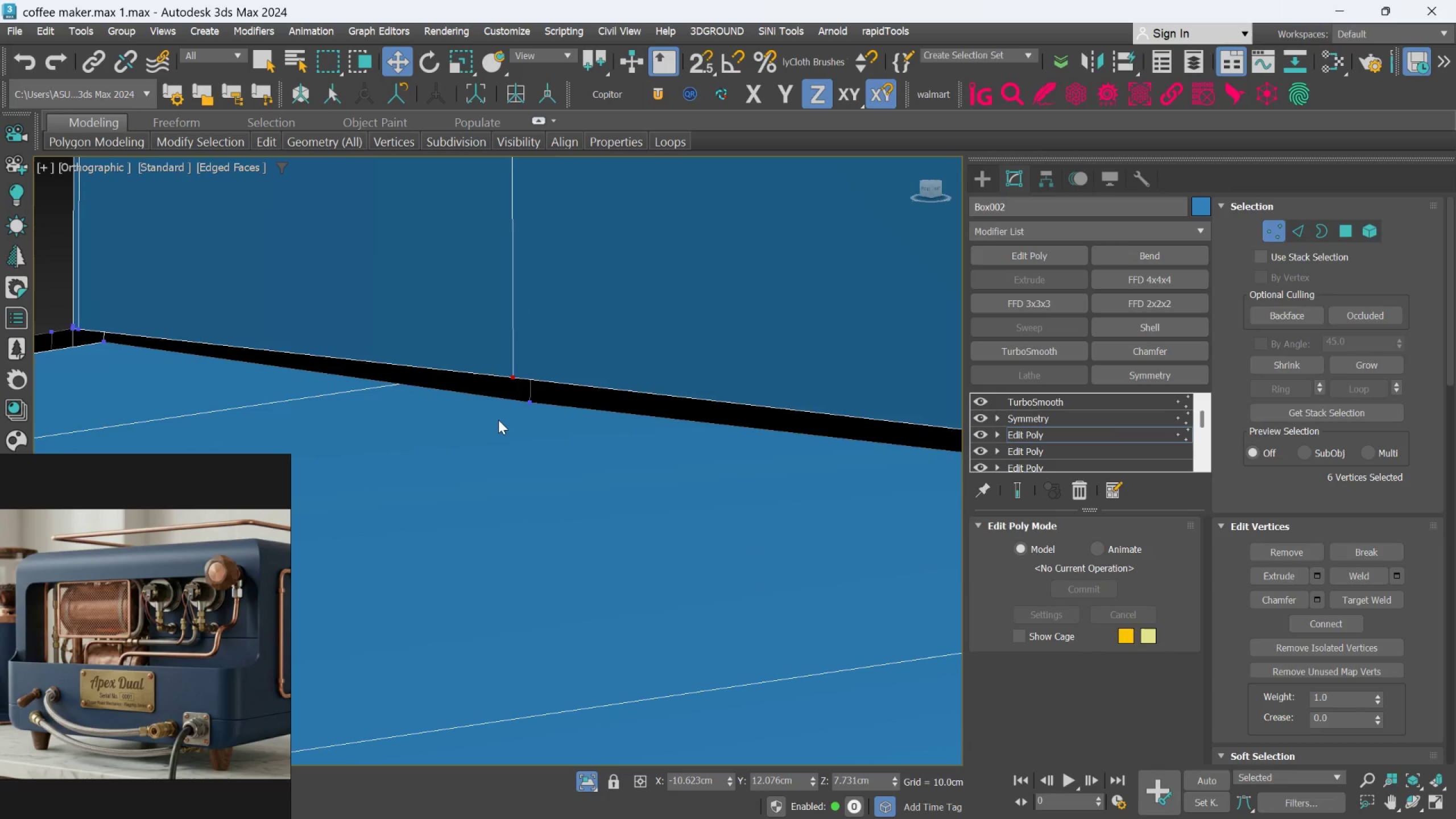 
scroll: coordinate [498, 420], scroll_direction: down, amount: 2.0
 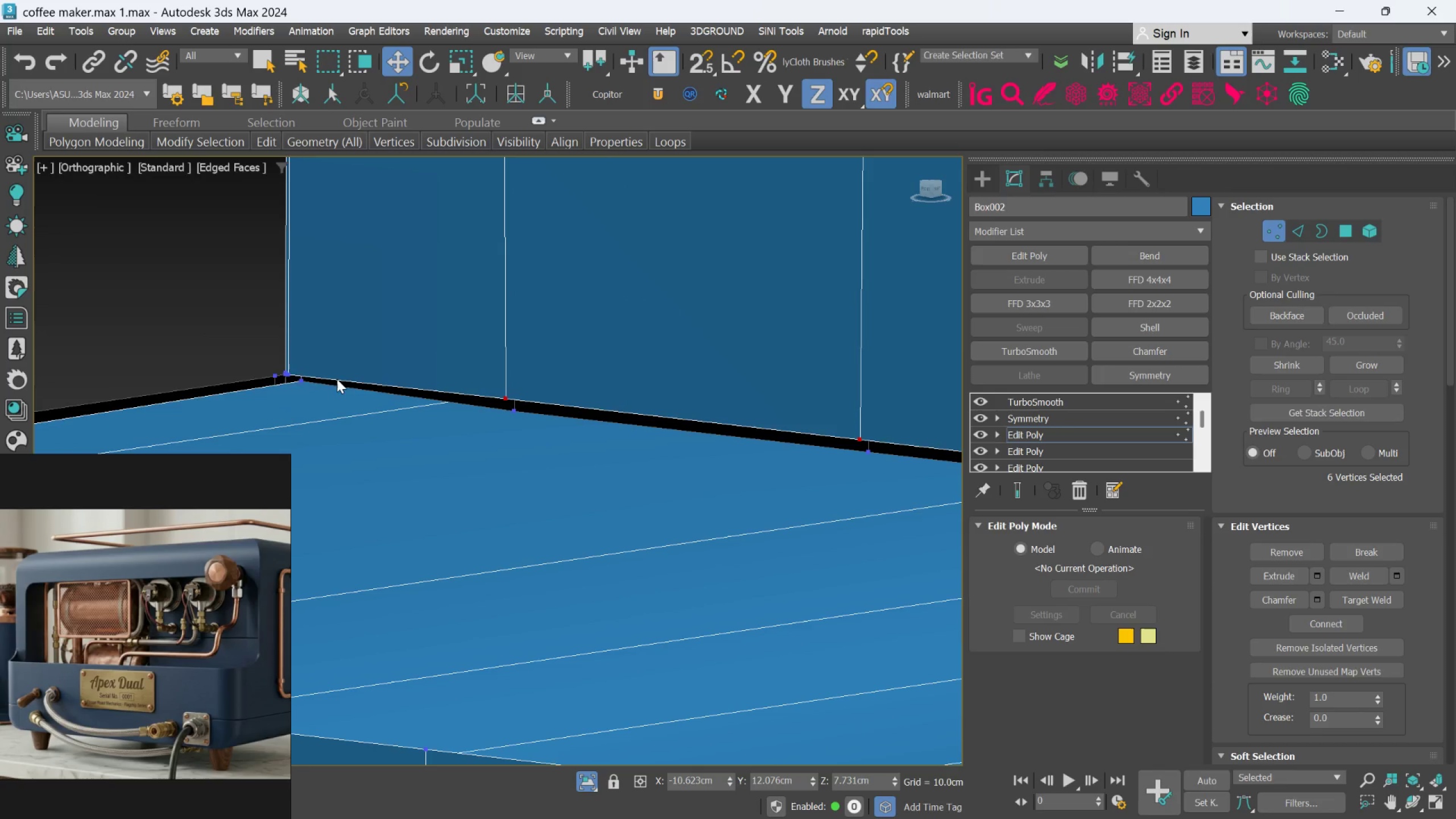 
scroll: coordinate [350, 393], scroll_direction: up, amount: 4.0
 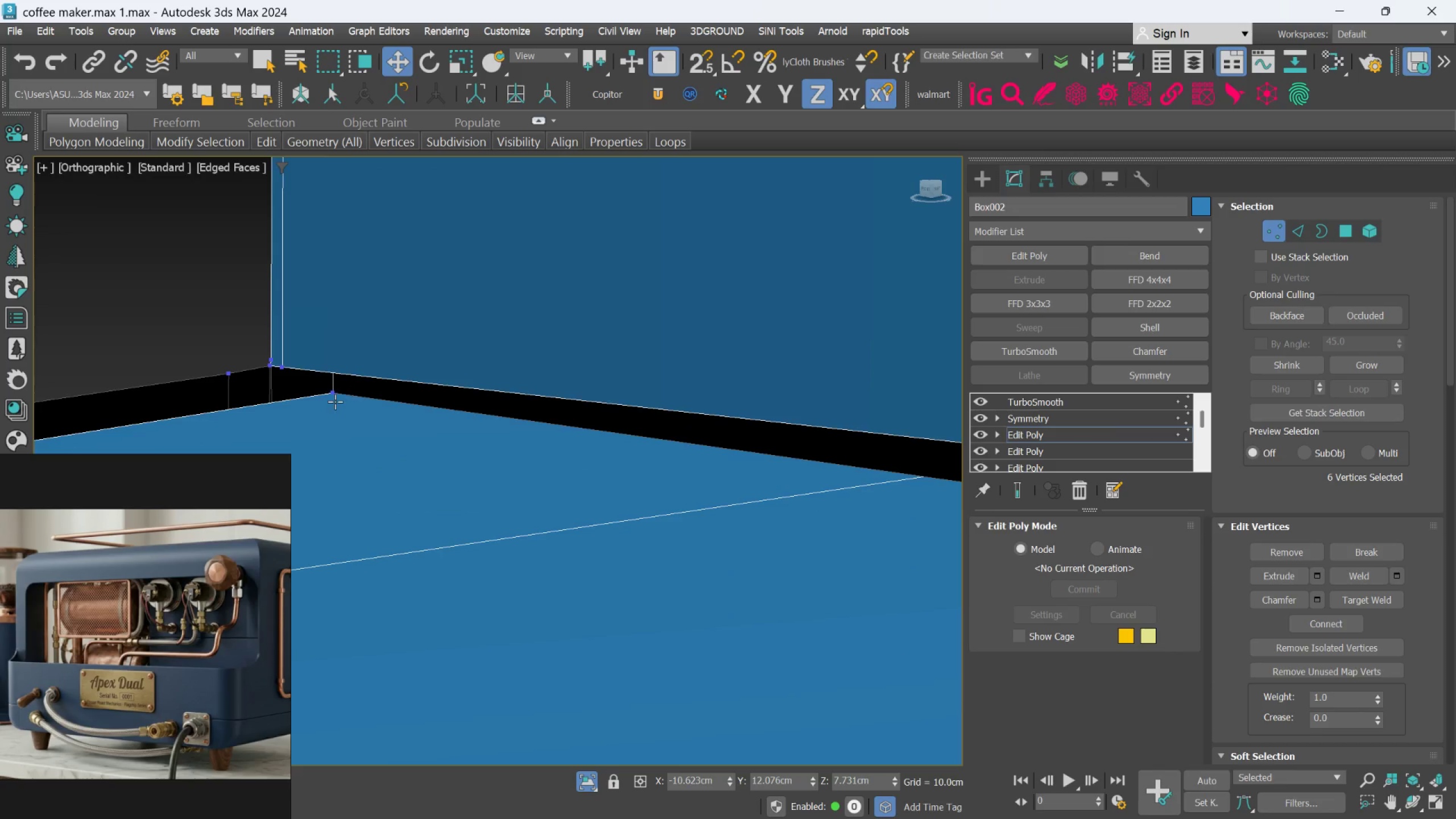 
scroll: coordinate [423, 423], scroll_direction: down, amount: 6.0
 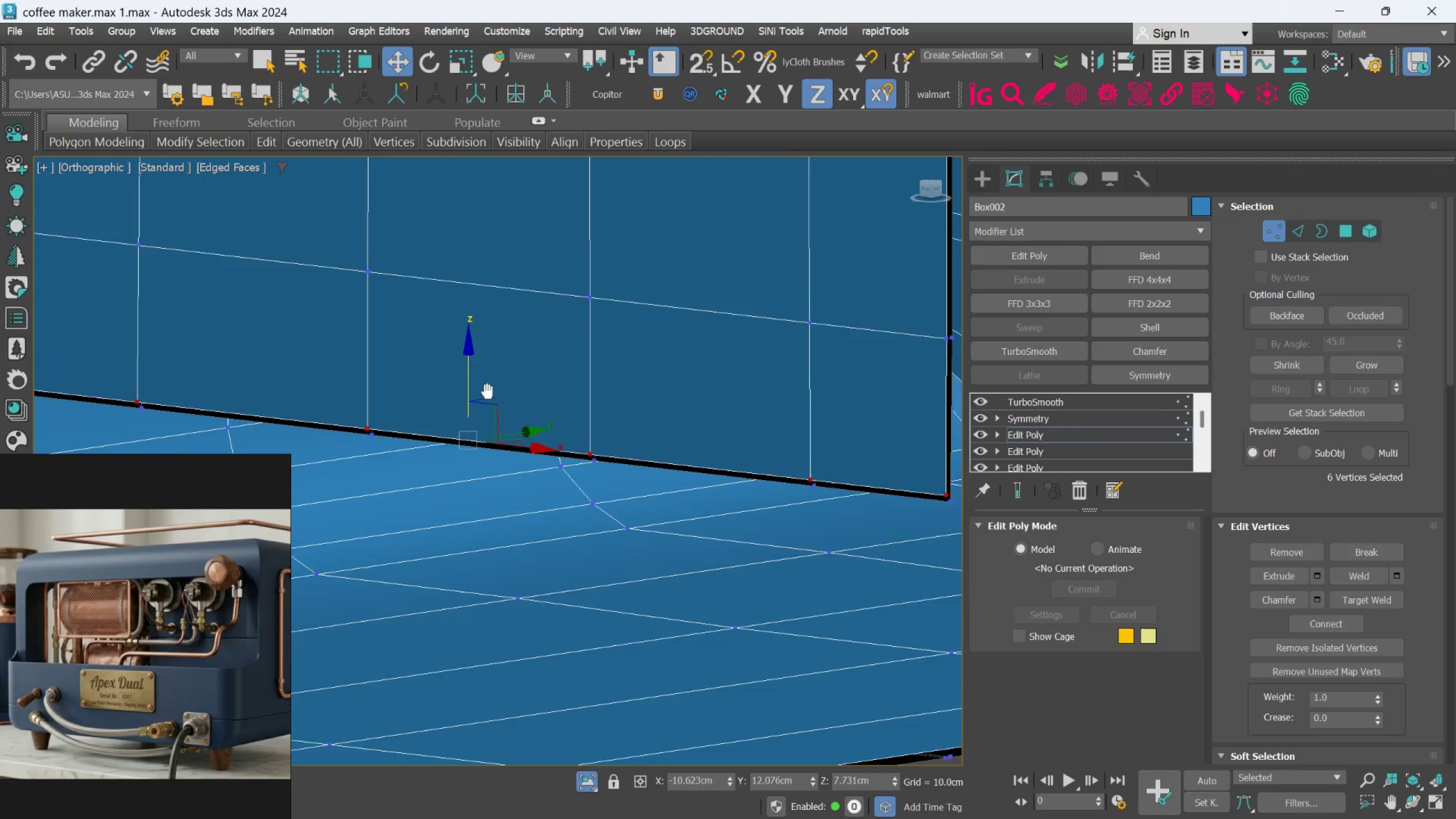 
scroll: coordinate [317, 371], scroll_direction: up, amount: 1.0
 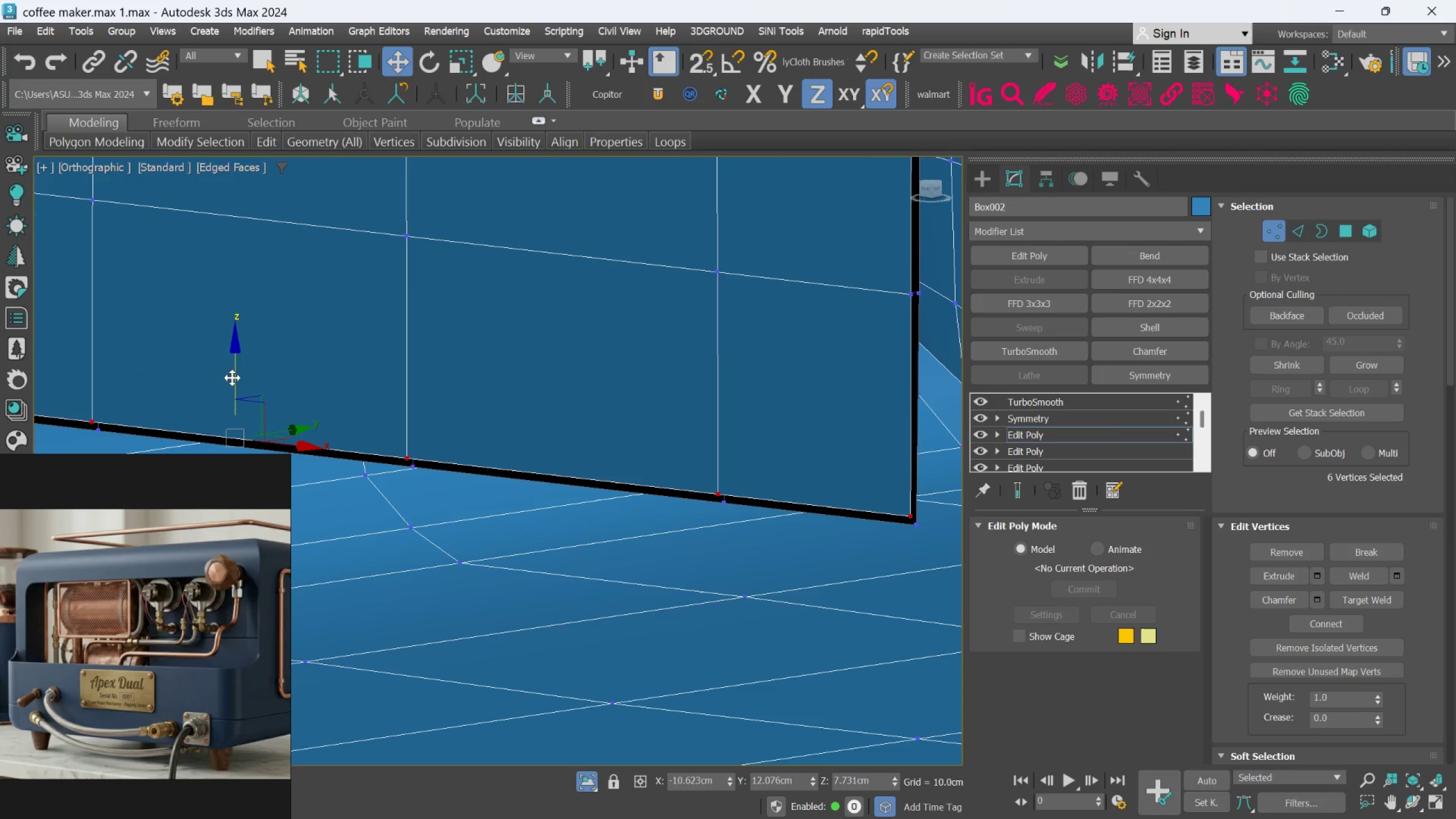 
left_click_drag(start_coordinate=[232, 378], to_coordinate=[233, 386])
 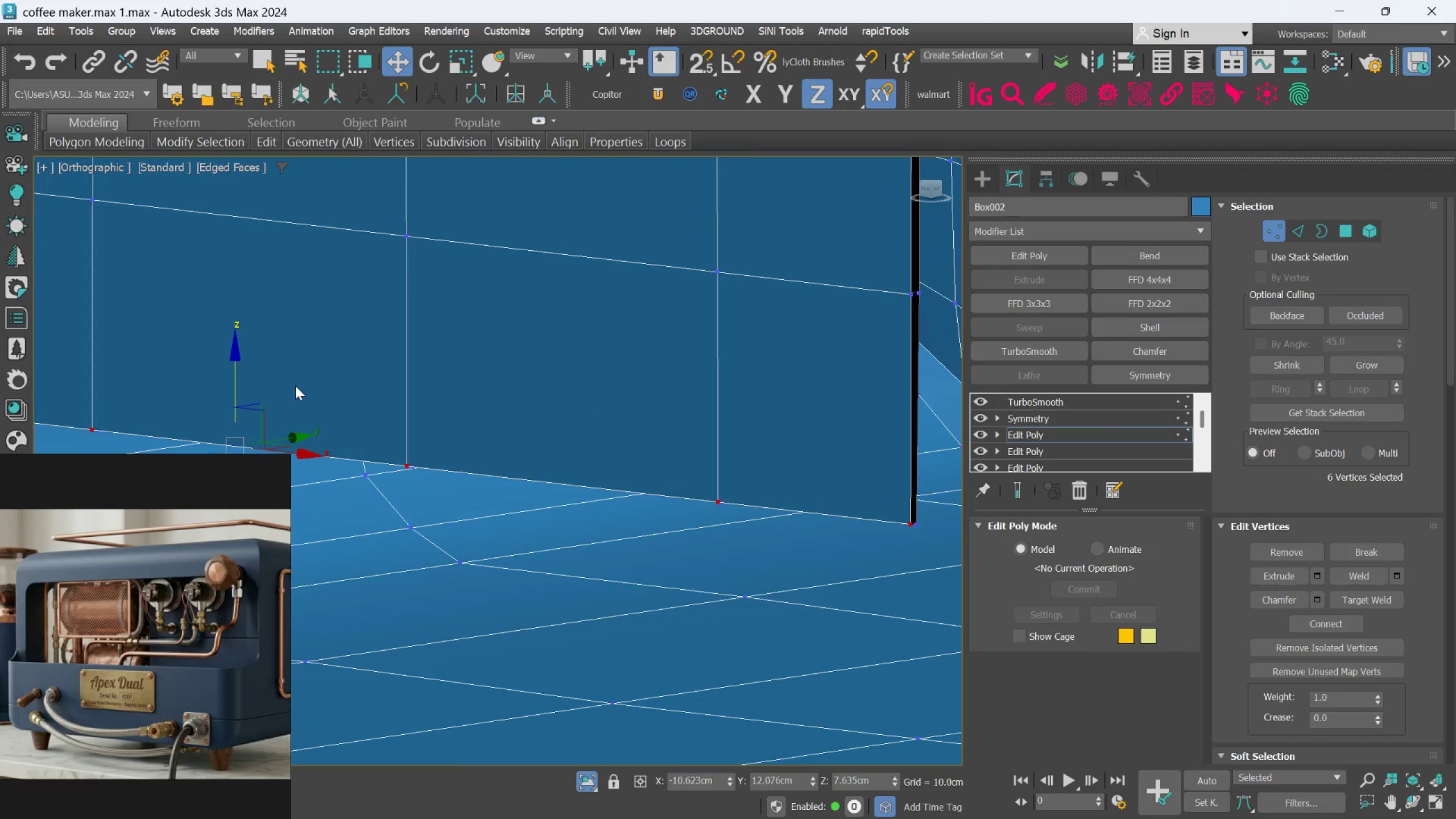 
scroll: coordinate [311, 384], scroll_direction: down, amount: 3.0
 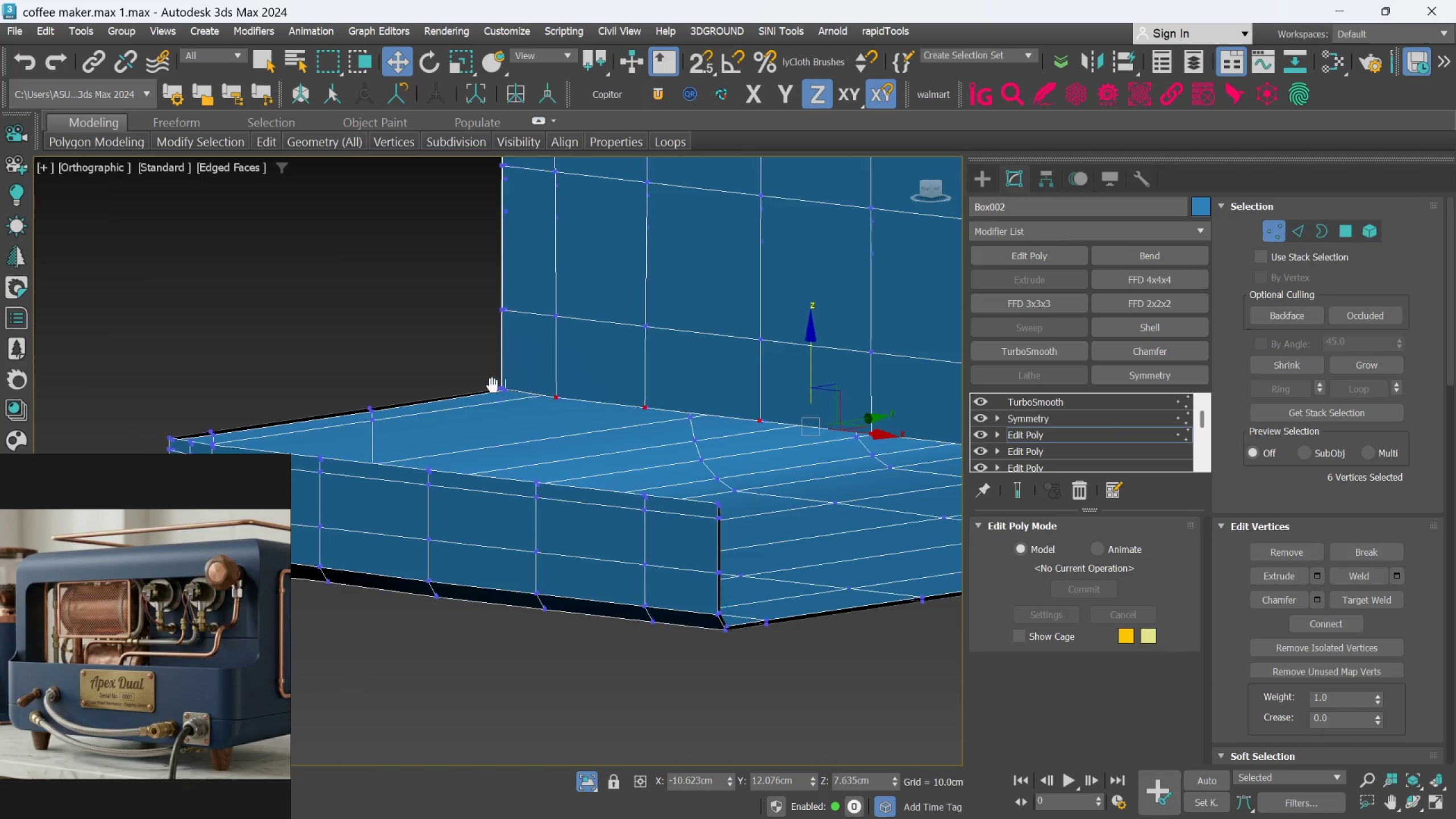 
scroll: coordinate [440, 368], scroll_direction: up, amount: 8.0
 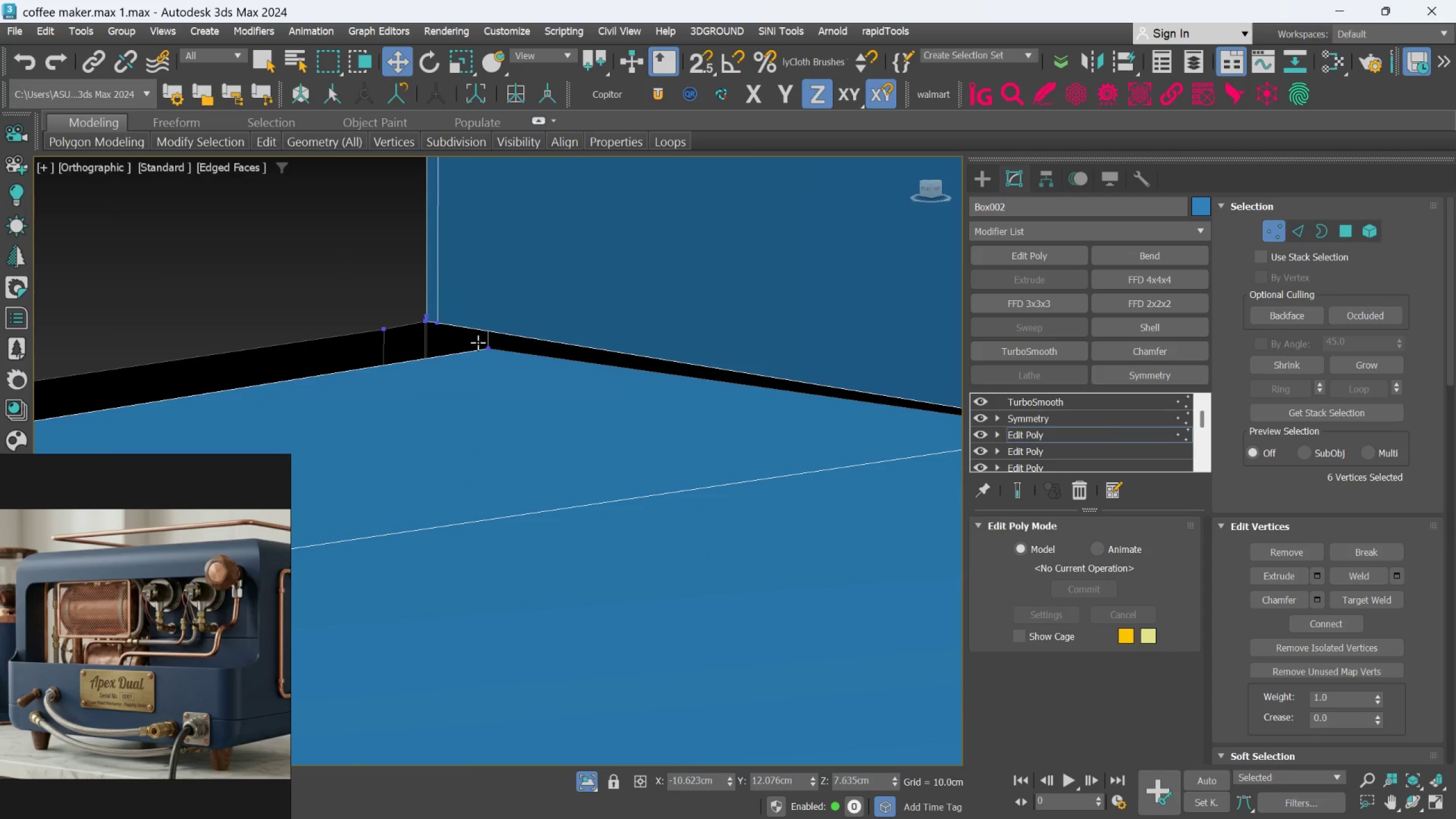 
scroll: coordinate [478, 342], scroll_direction: down, amount: 1.0
 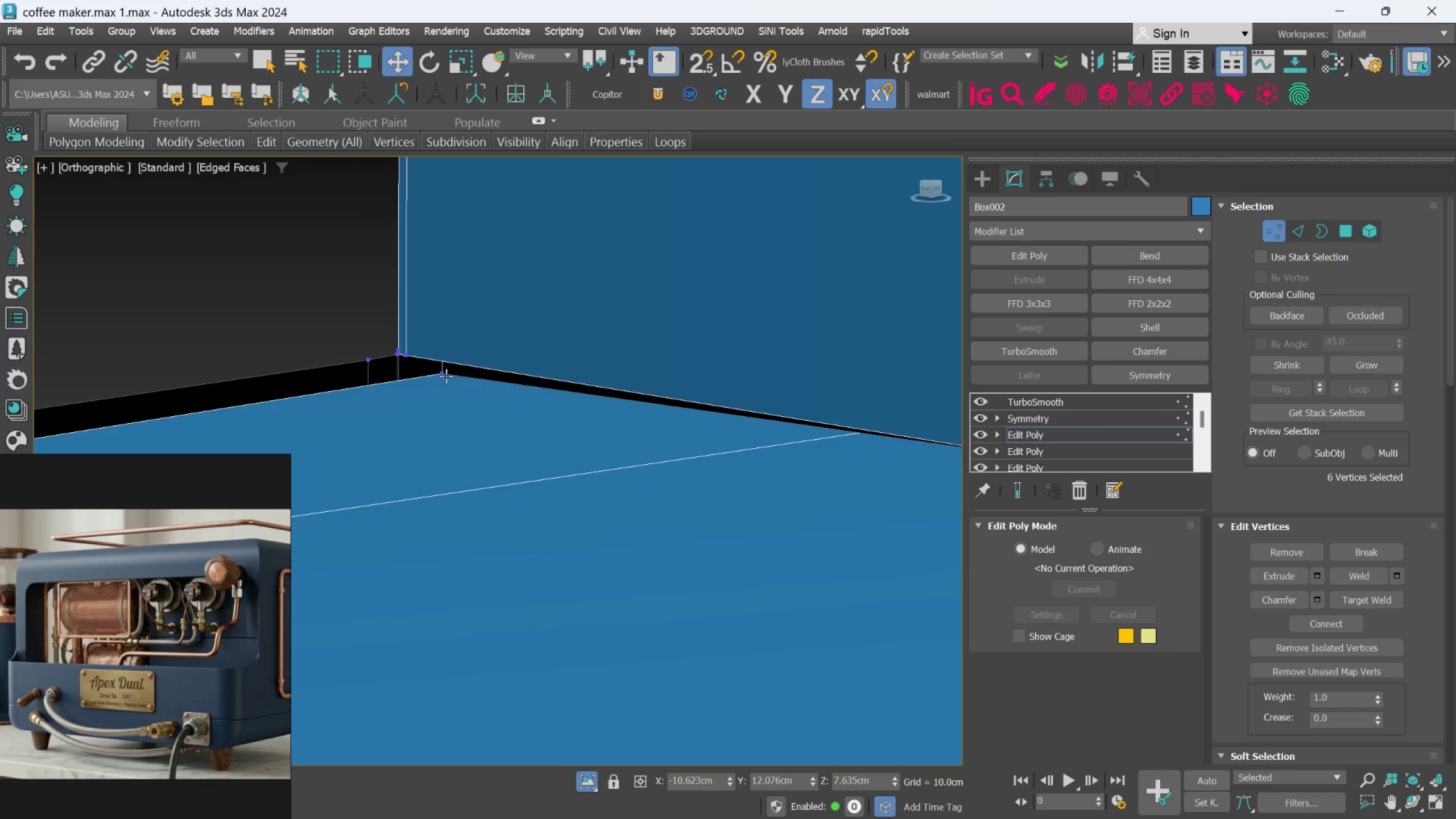 
left_click([441, 376])
 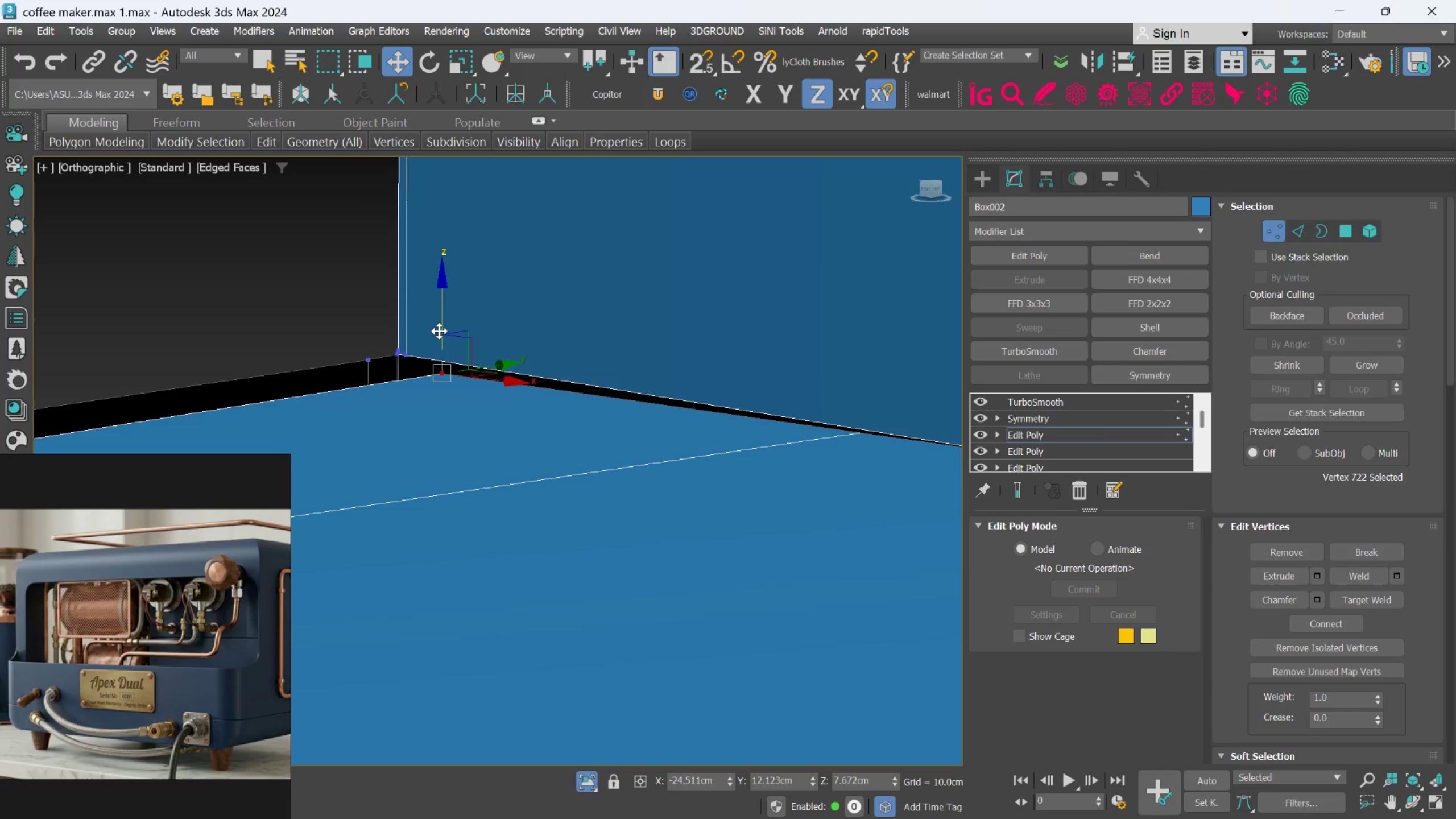 
key(Control+Z)
 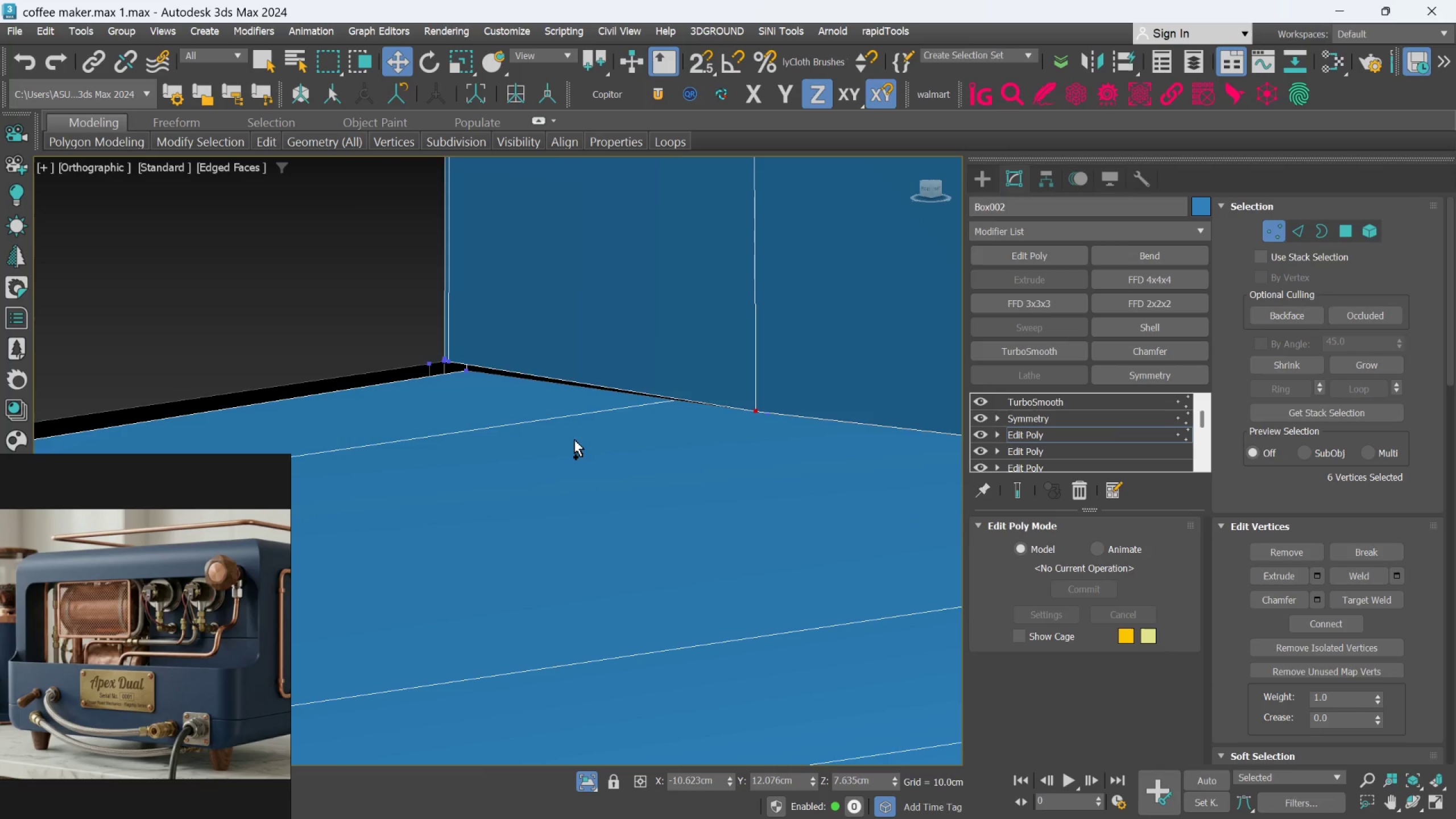 
scroll: coordinate [491, 369], scroll_direction: down, amount: 2.0
 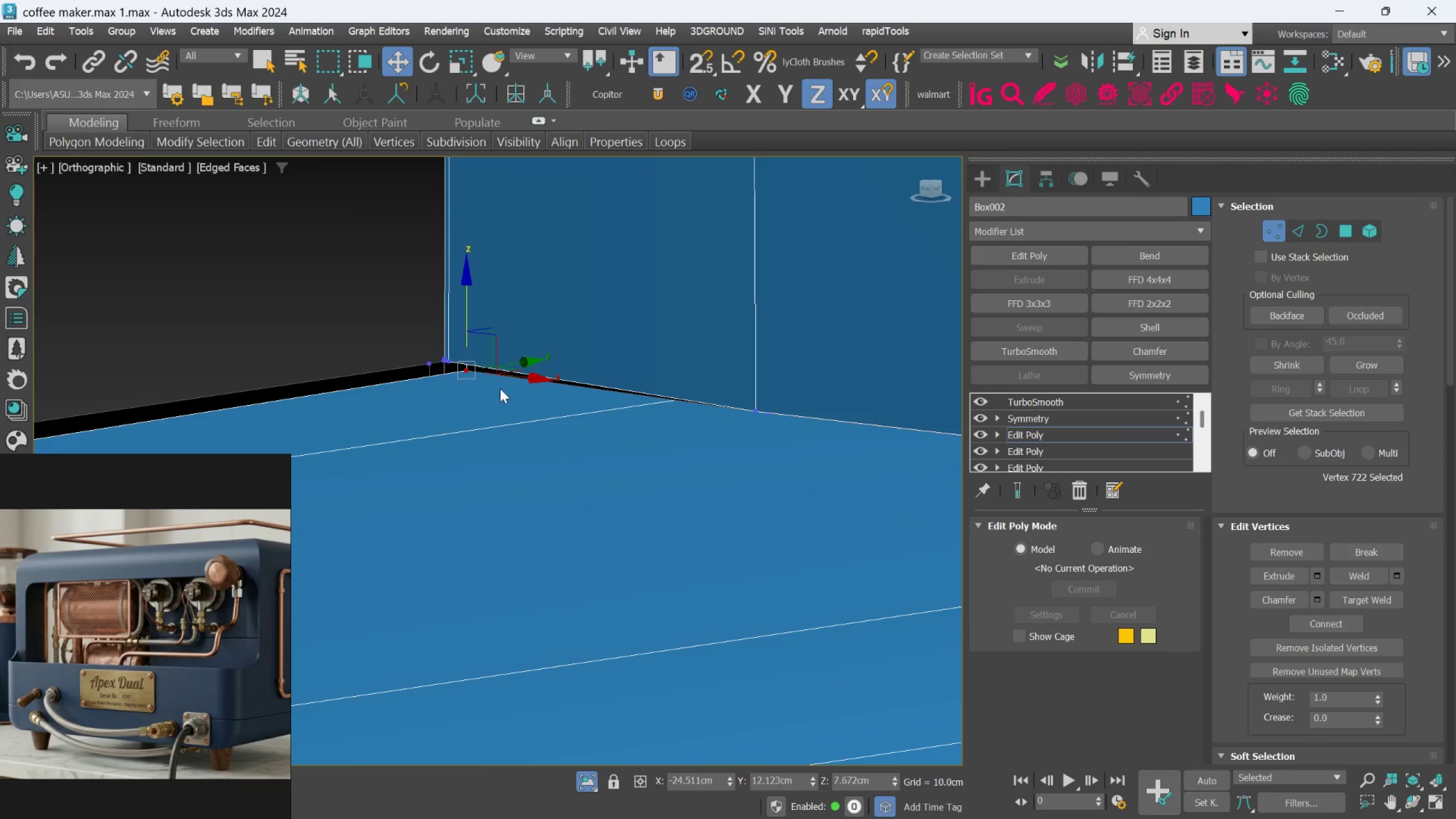 
key(Control+Z)
 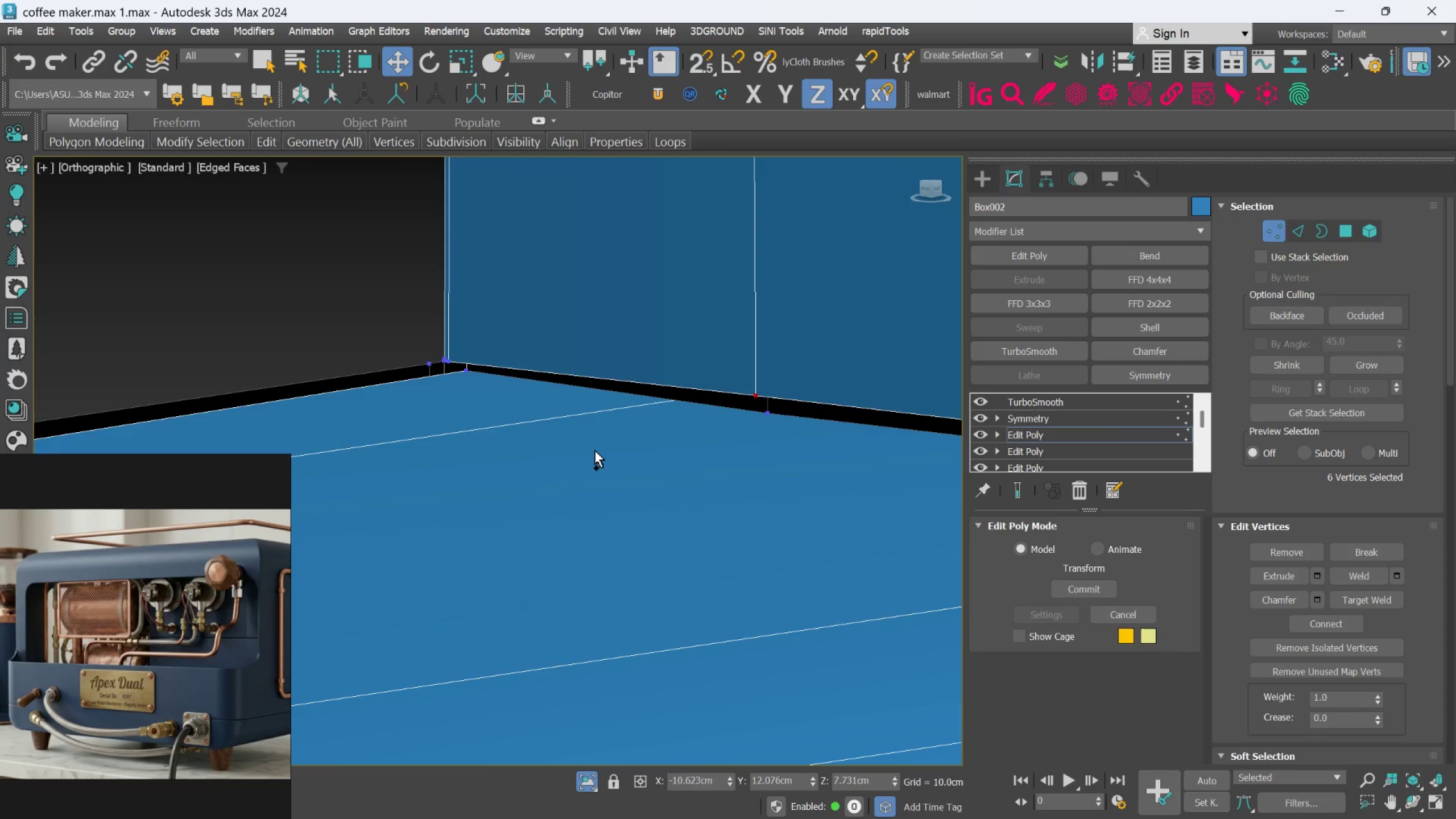 
scroll: coordinate [463, 413], scroll_direction: down, amount: 4.0
 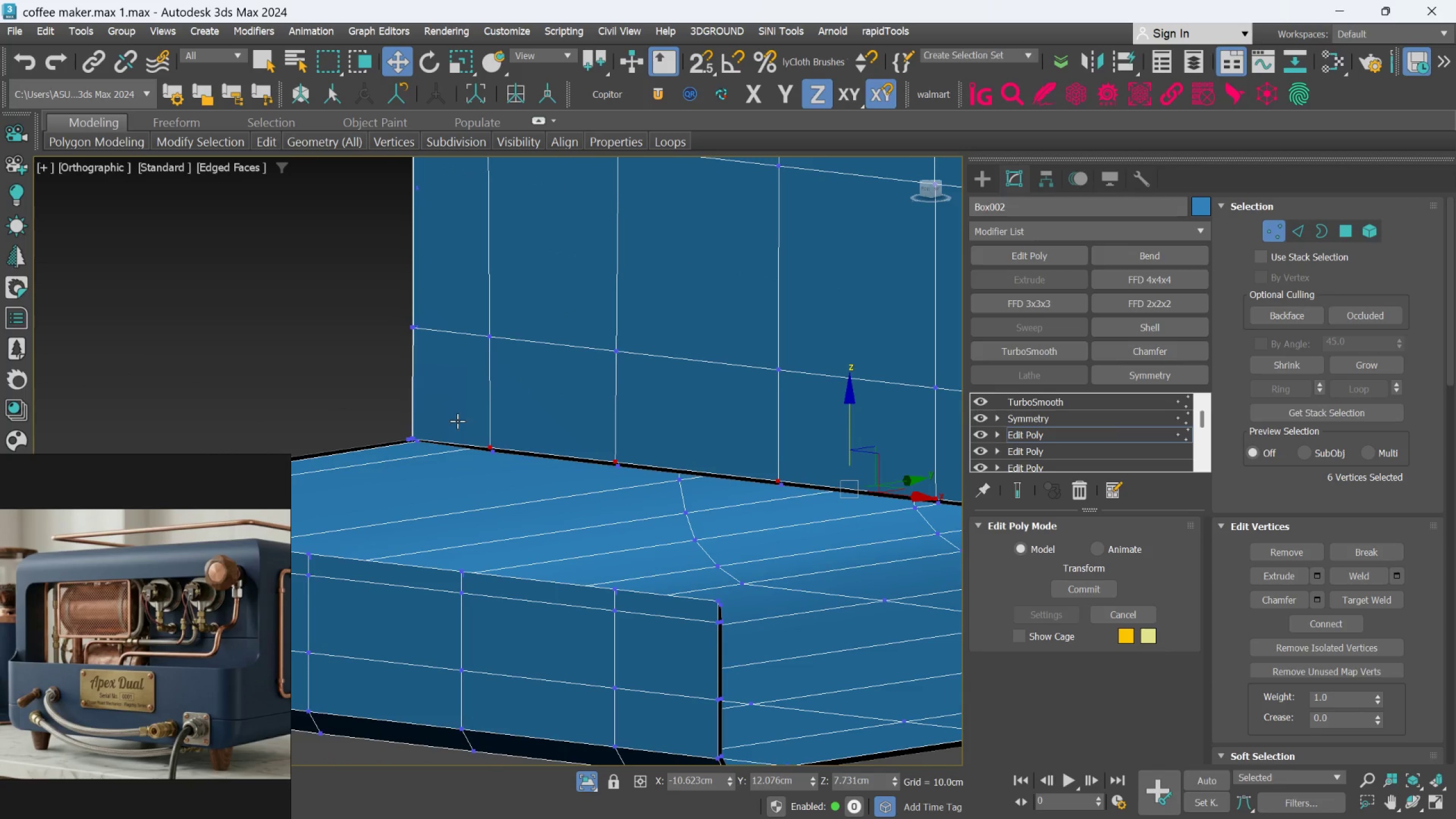 
scroll: coordinate [455, 403], scroll_direction: up, amount: 2.0
 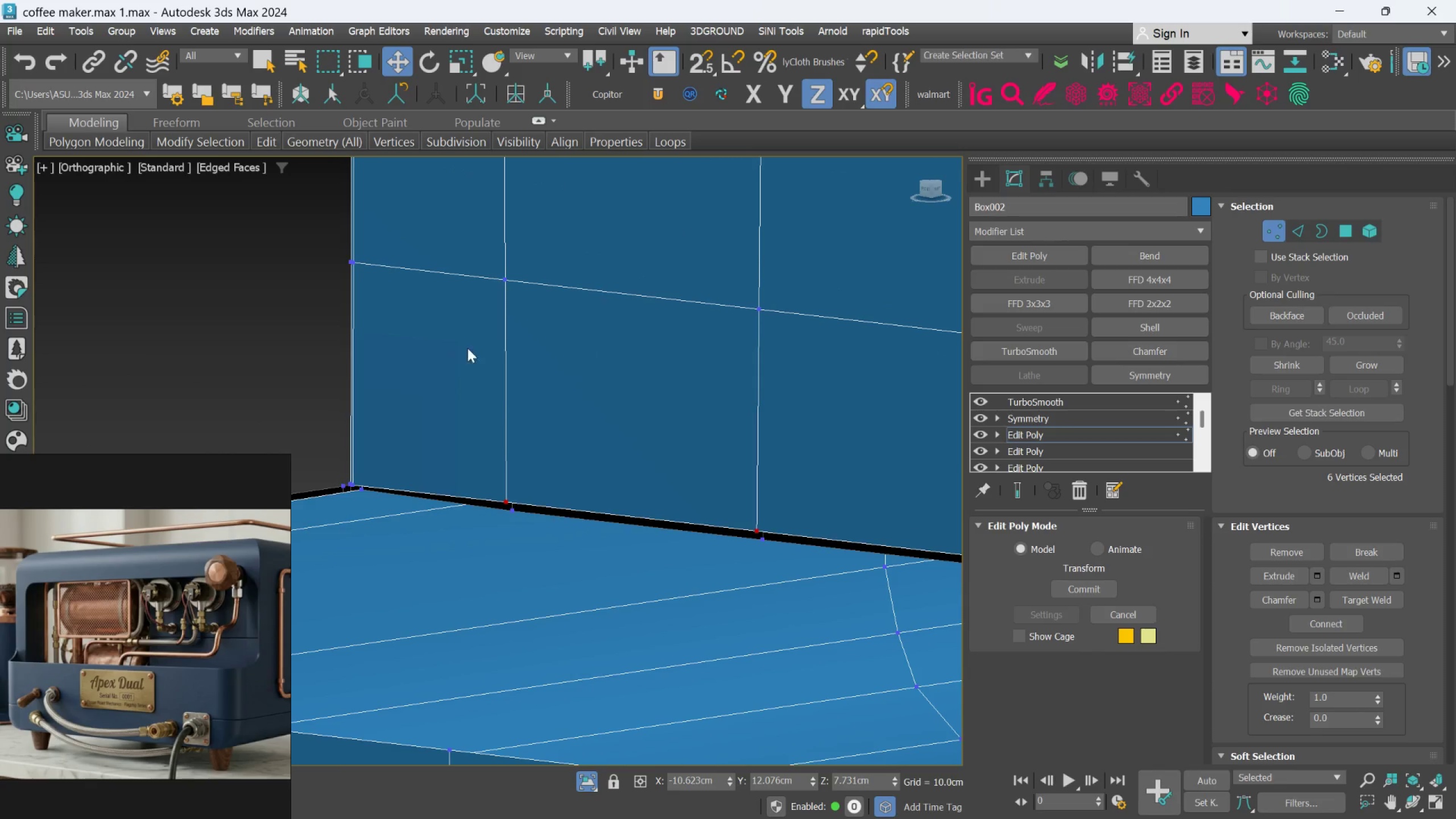 
scroll: coordinate [428, 330], scroll_direction: down, amount: 2.0
 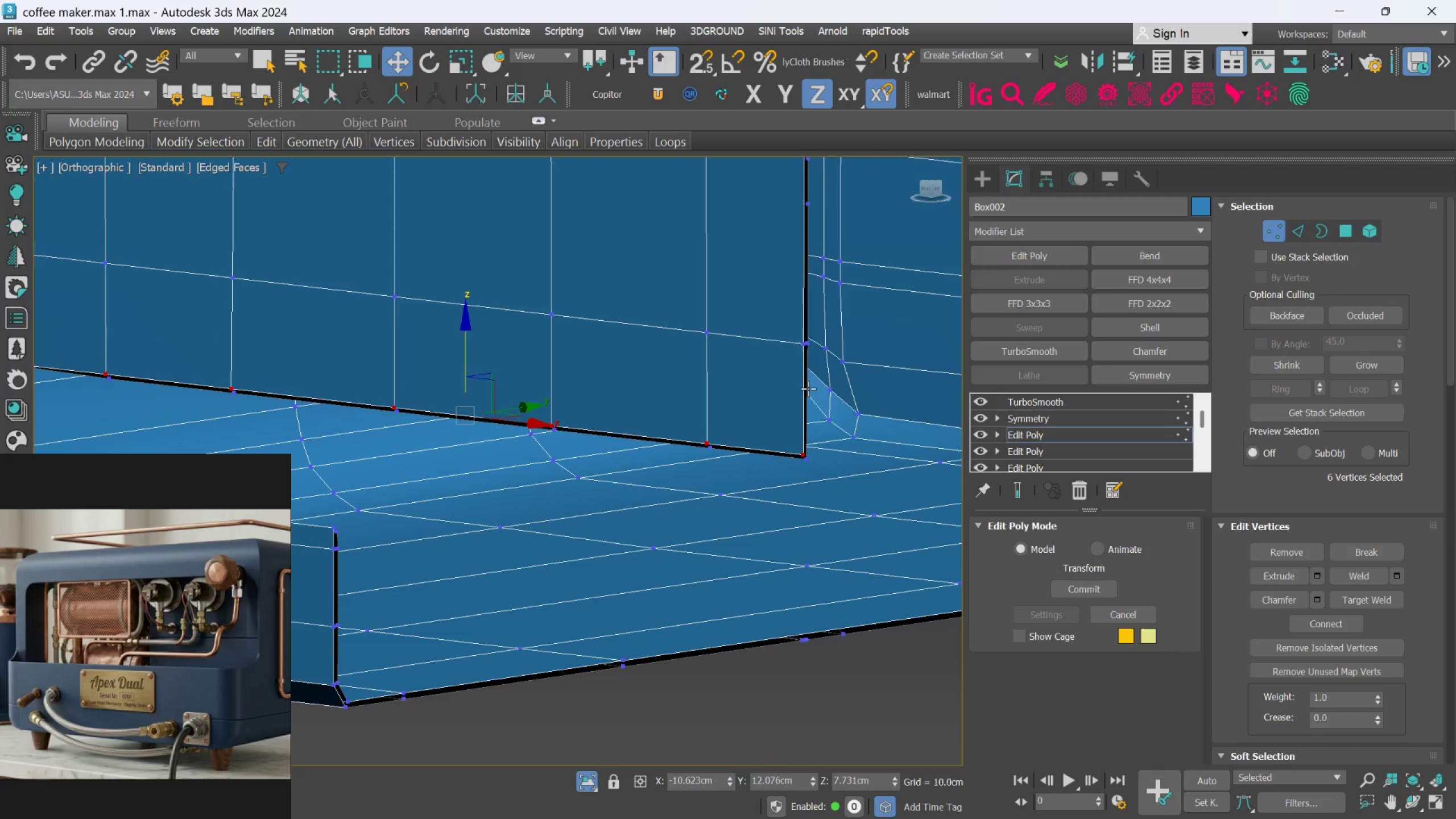 
scroll: coordinate [792, 413], scroll_direction: up, amount: 2.0
 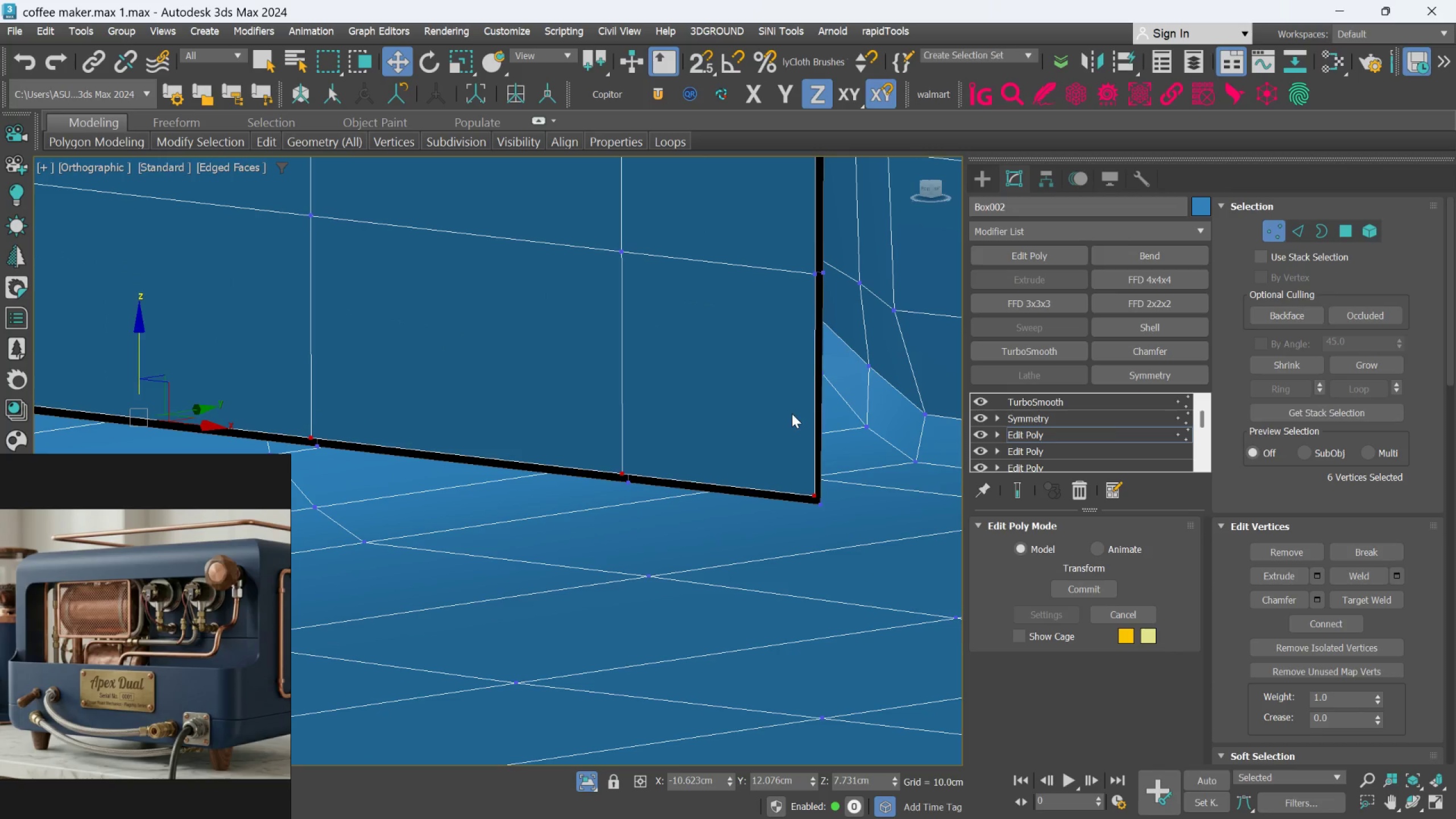 
scroll: coordinate [654, 358], scroll_direction: down, amount: 5.0
 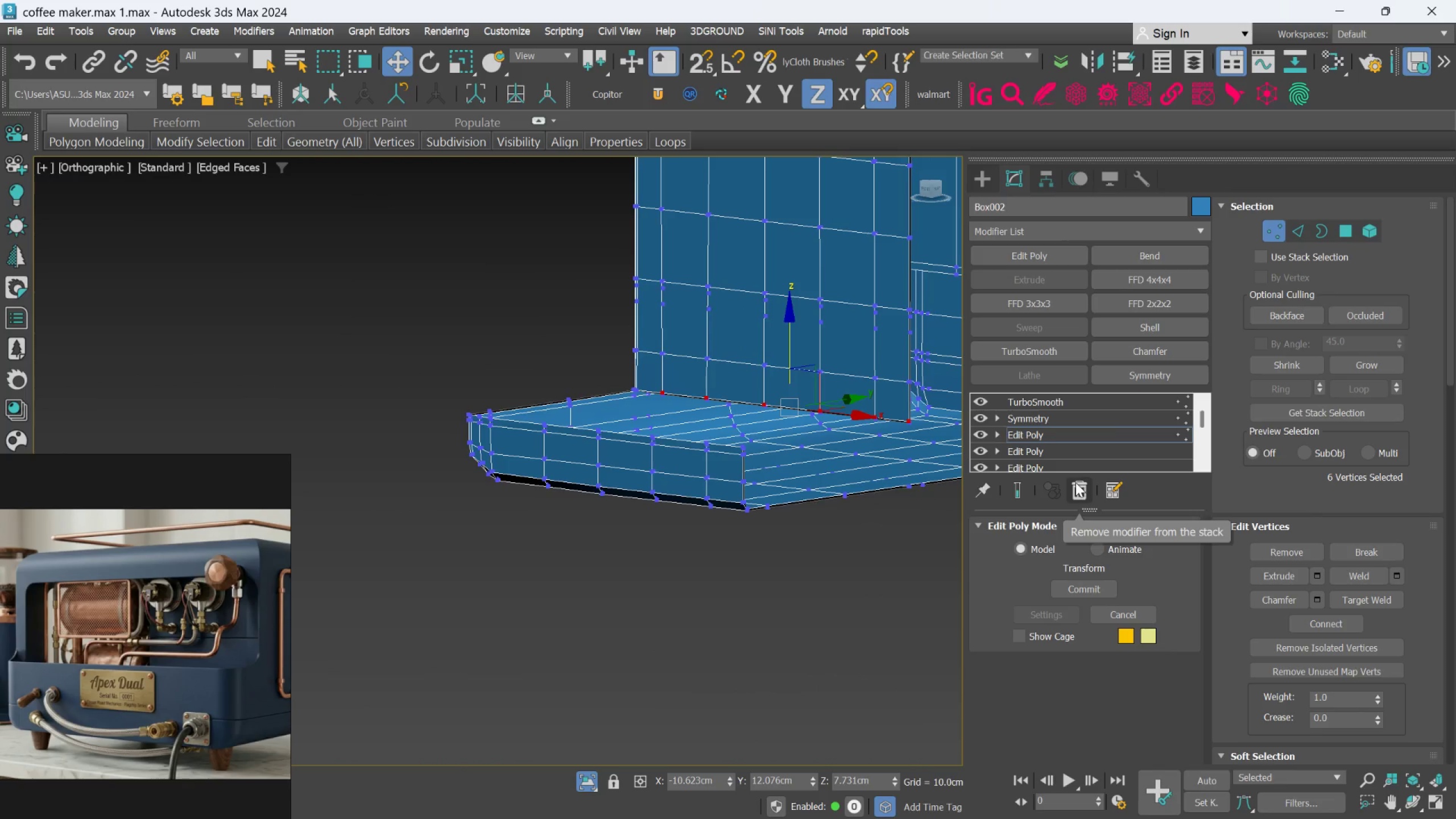 
left_click([1076, 482])
 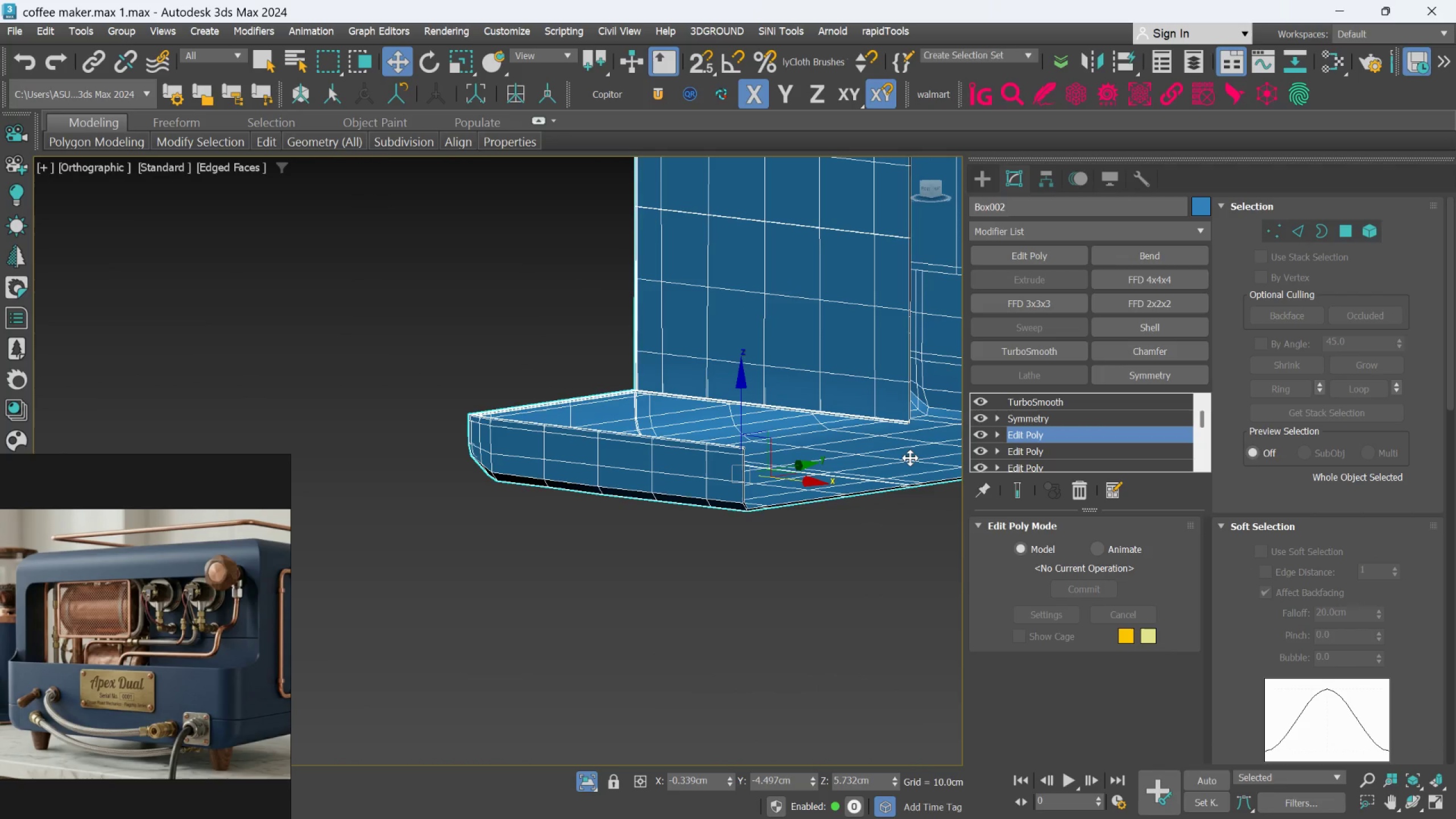 
scroll: coordinate [461, 344], scroll_direction: up, amount: 9.0
 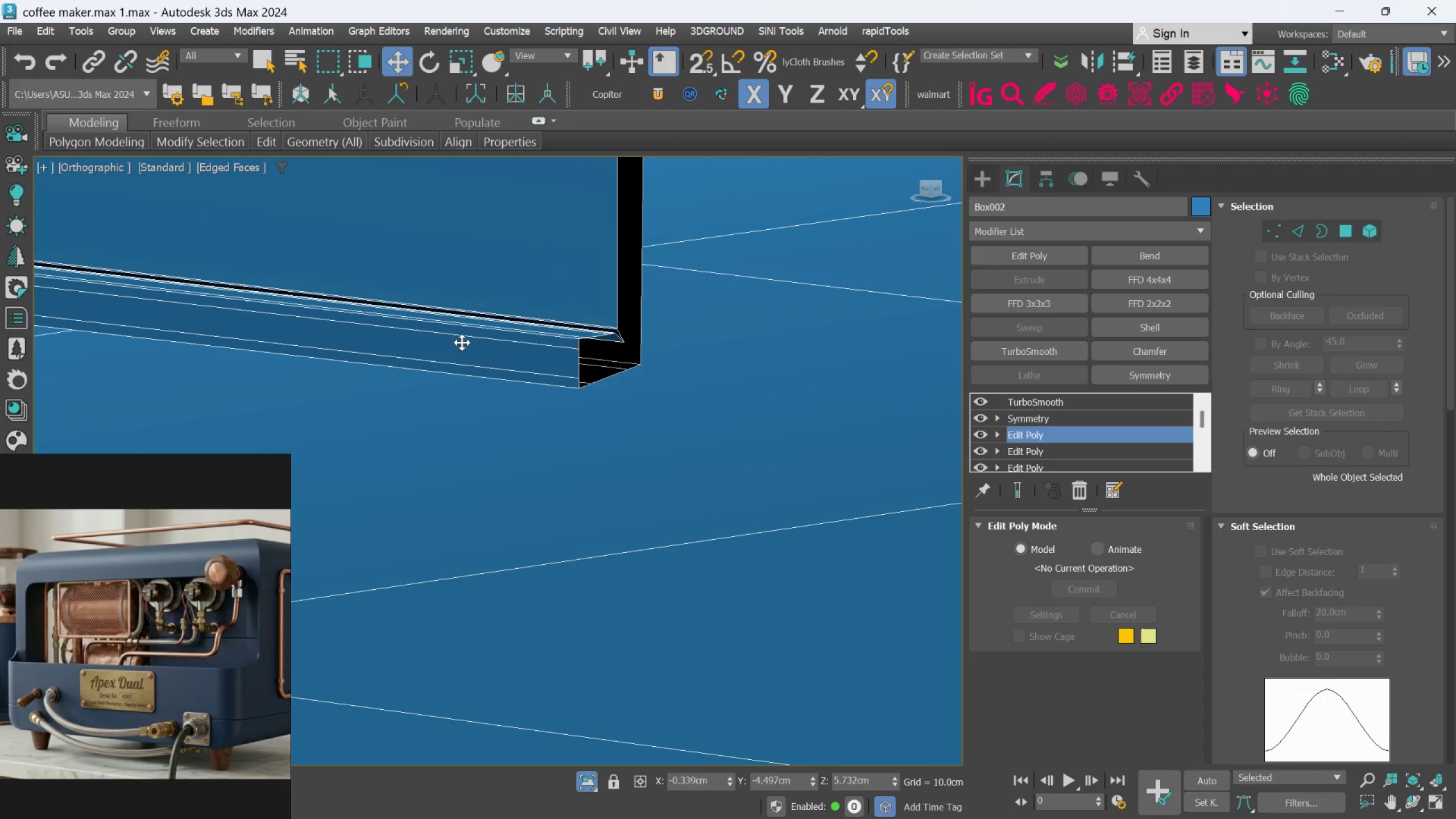 
scroll: coordinate [530, 354], scroll_direction: down, amount: 11.0
 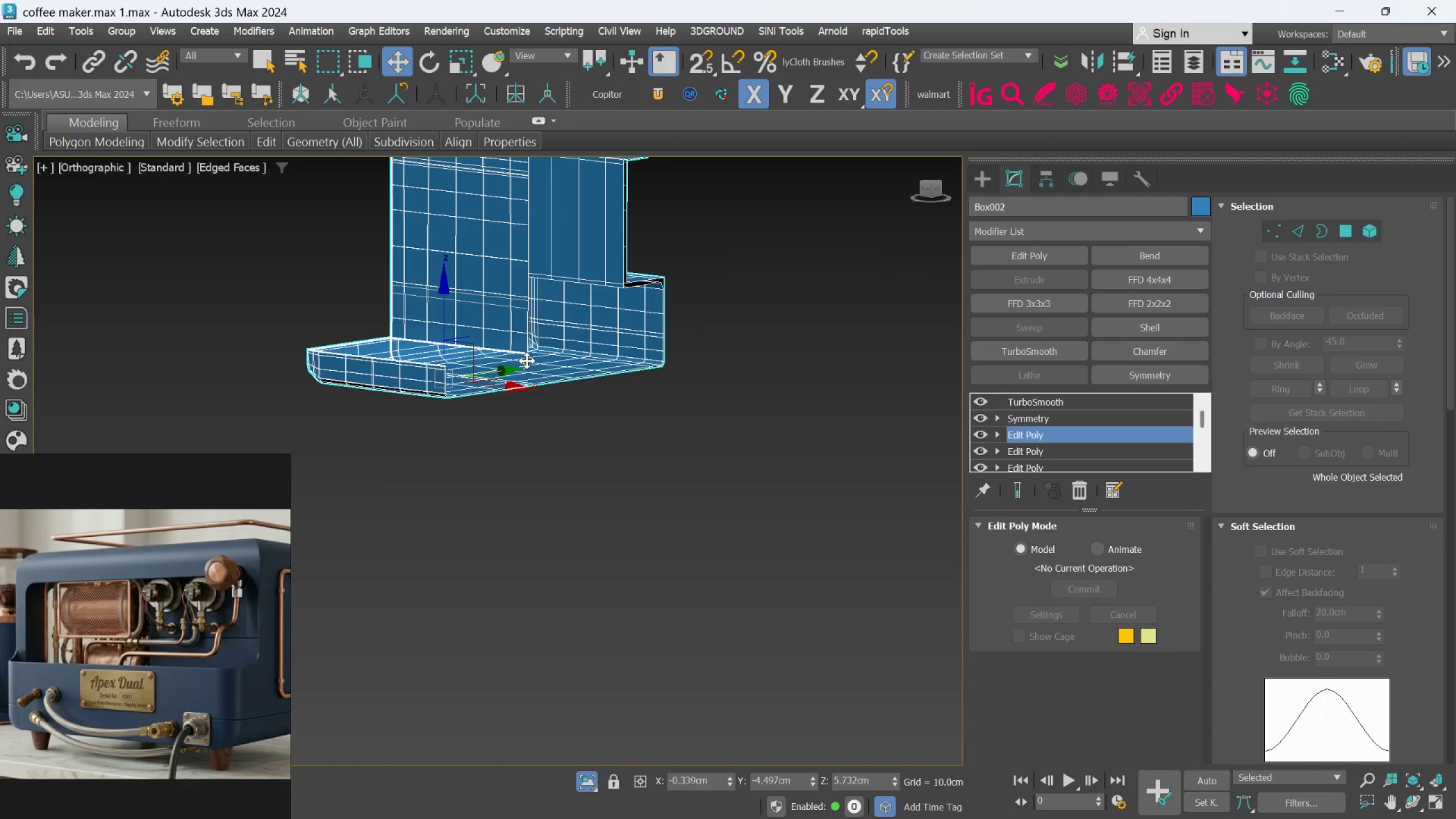 
hold_key(key=AltLeft, duration=0.62)
 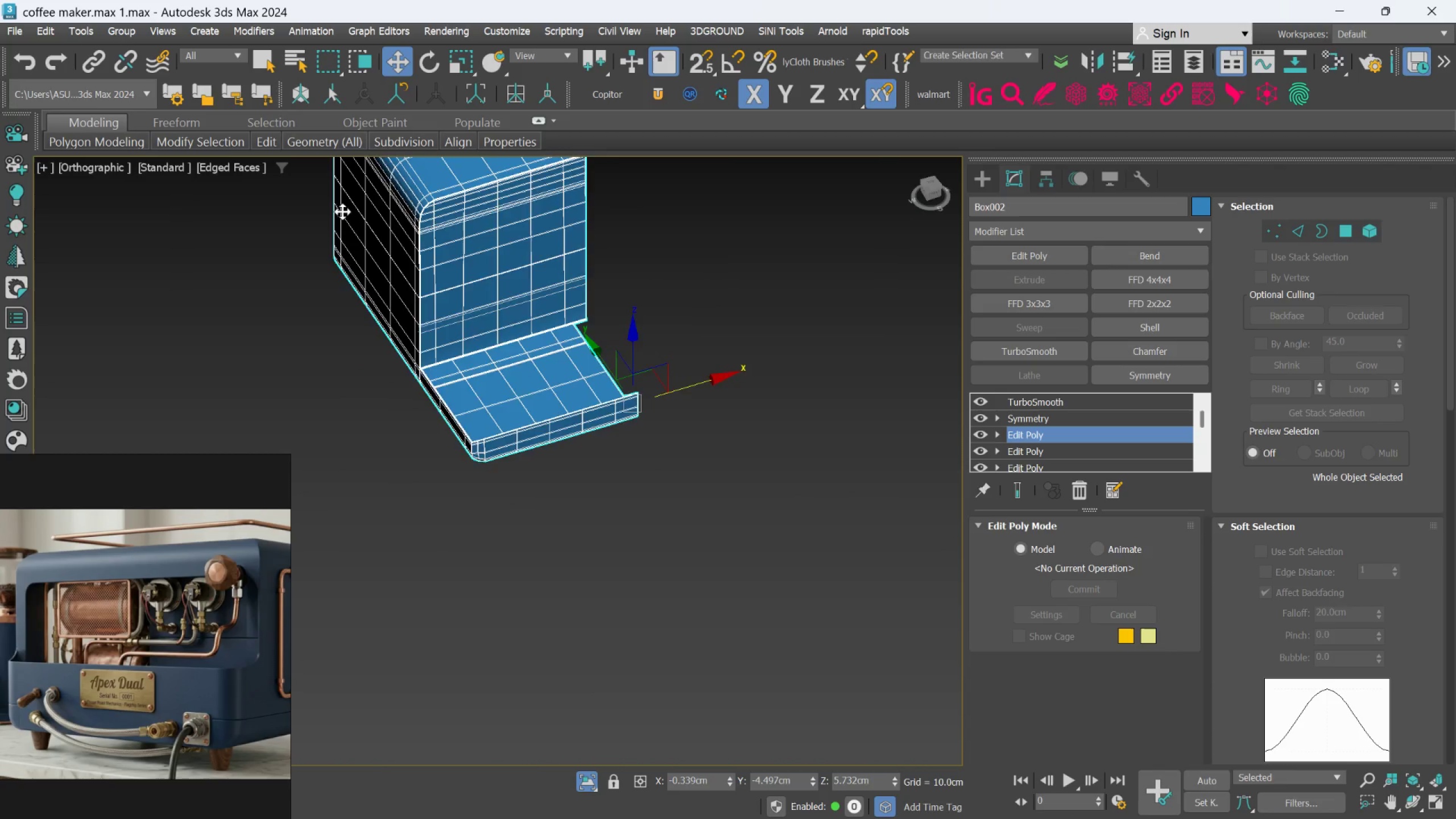 
scroll: coordinate [503, 229], scroll_direction: up, amount: 8.0
 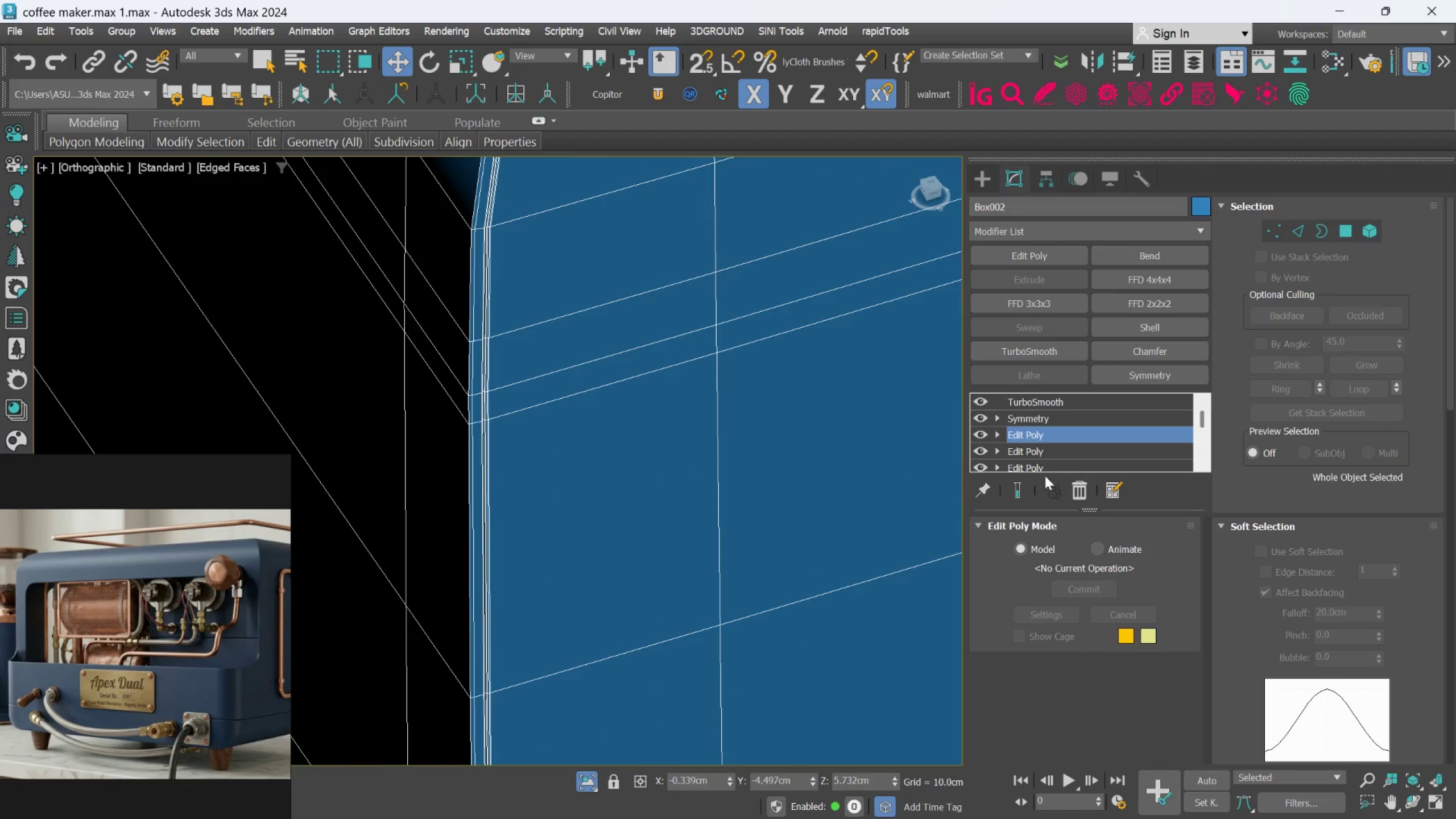 
left_click([1017, 480])
 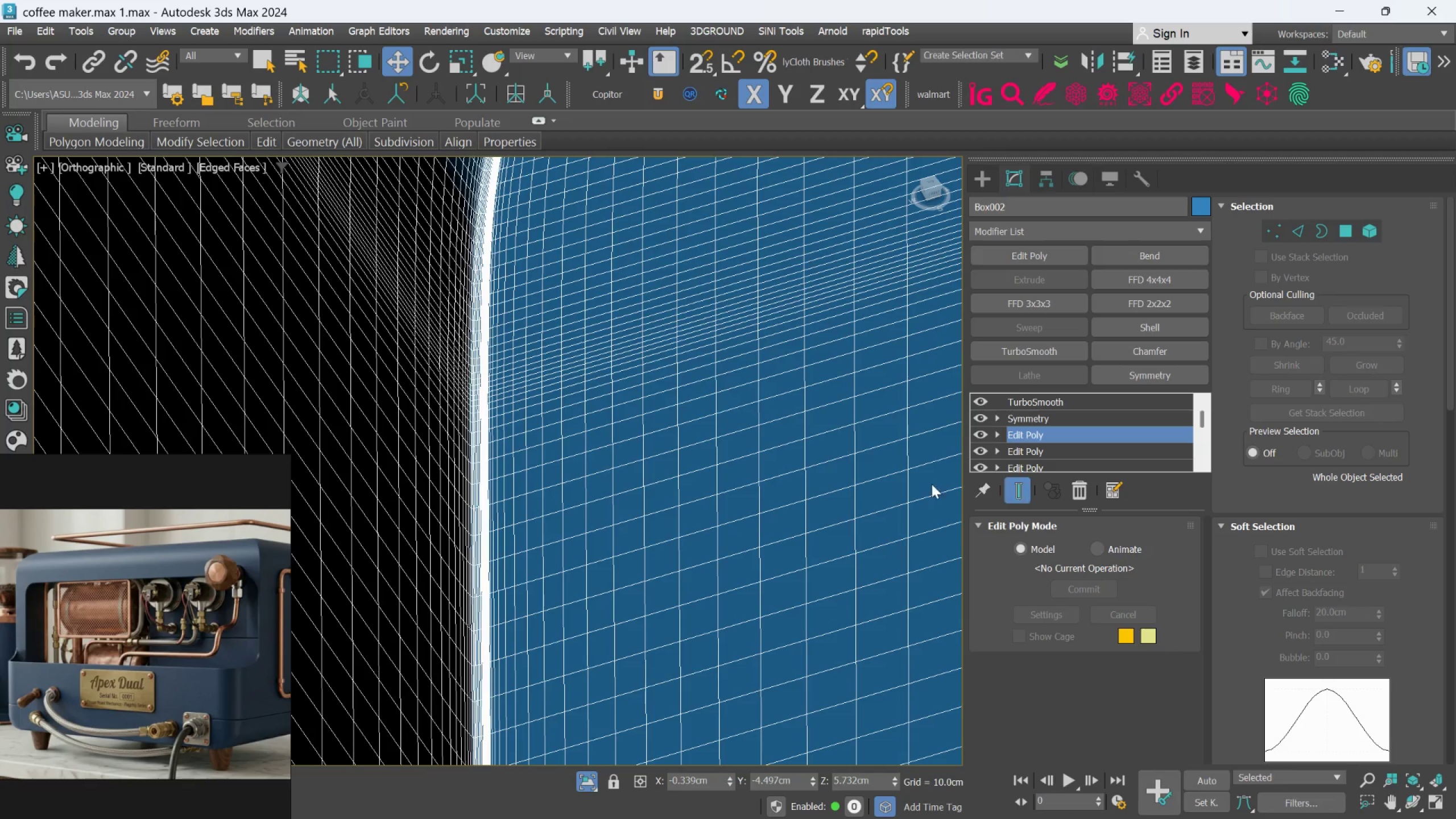 
scroll: coordinate [515, 466], scroll_direction: down, amount: 3.0
 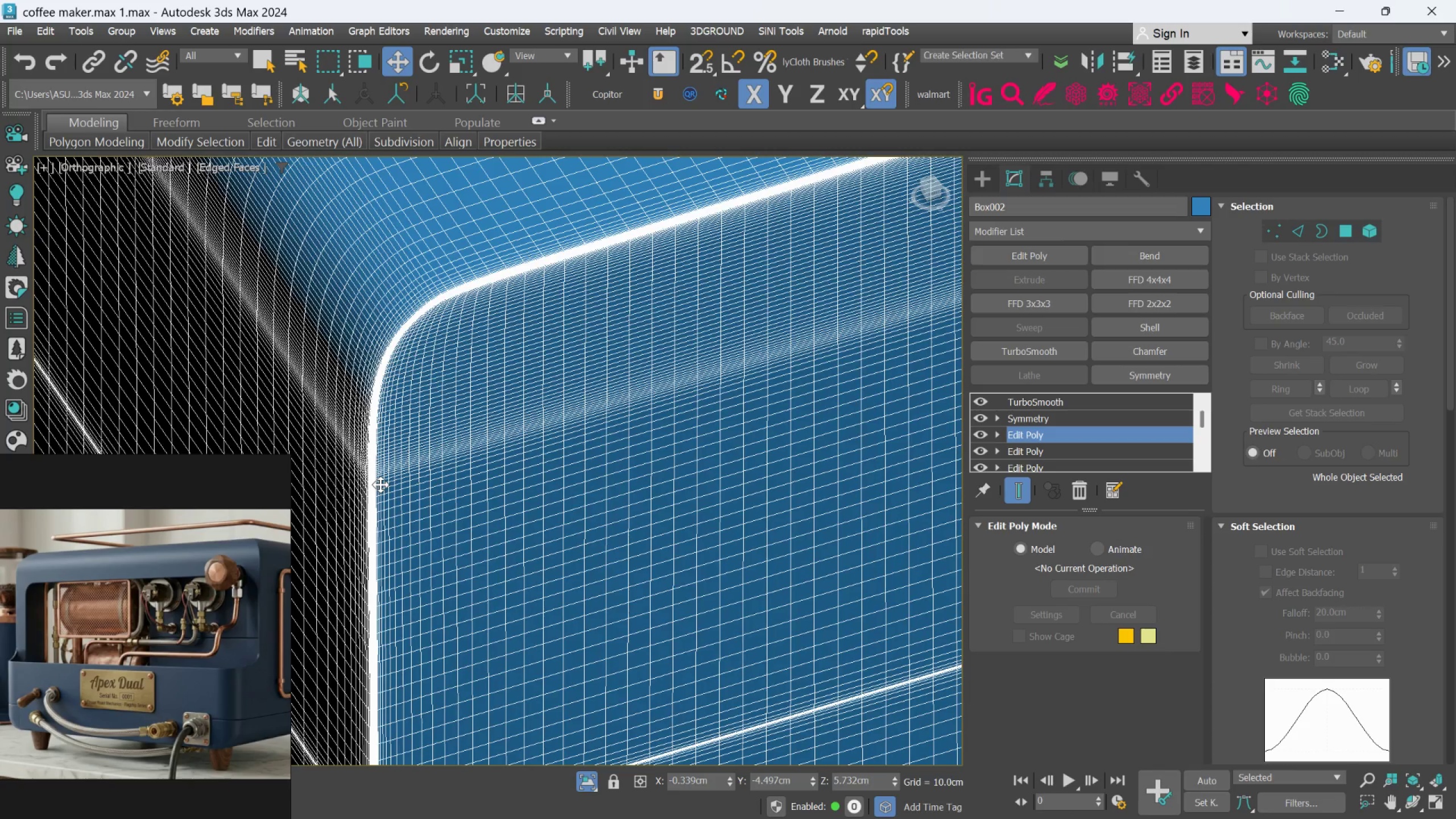 
key(F4)
 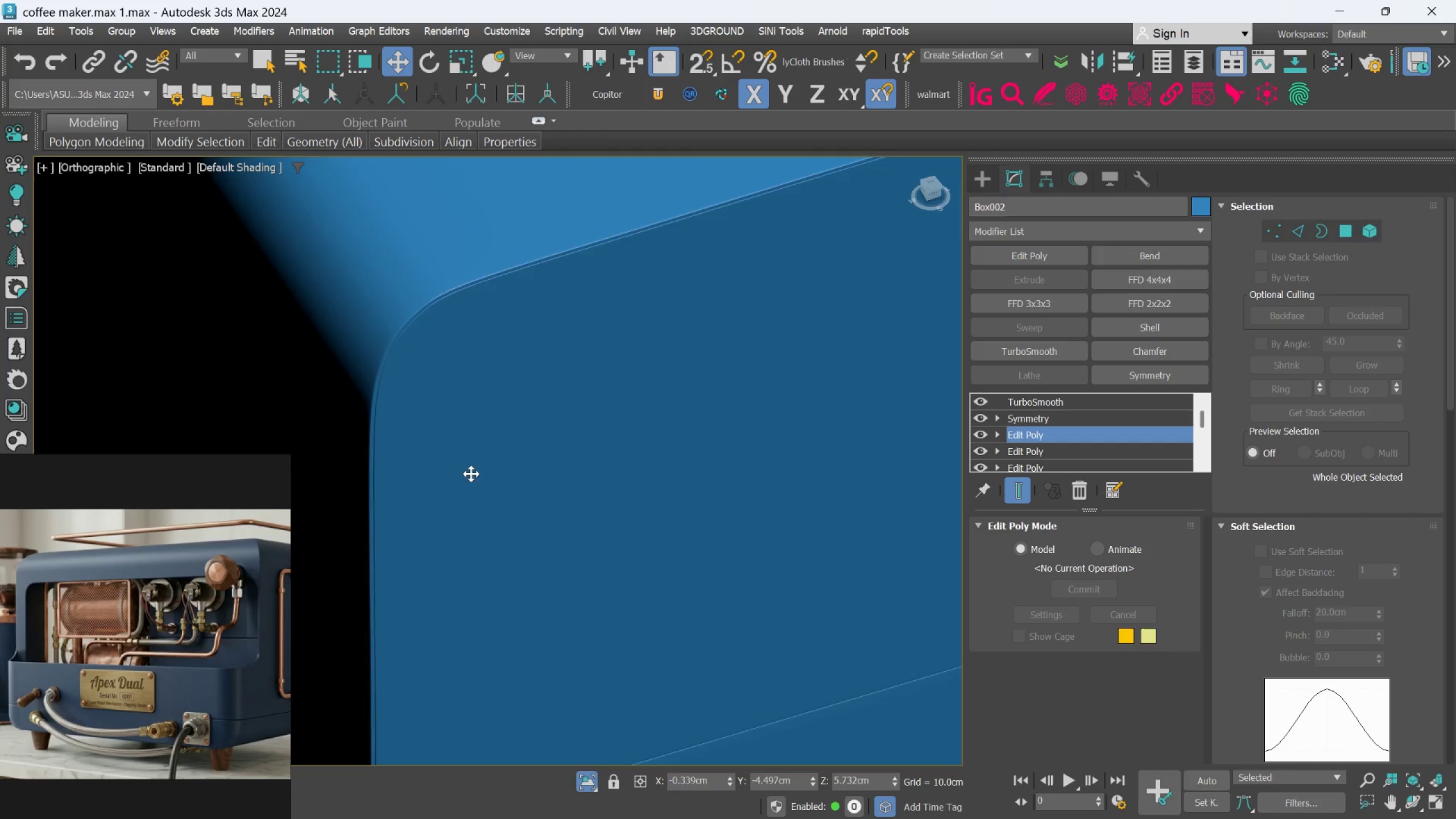 
scroll: coordinate [471, 474], scroll_direction: down, amount: 3.0
 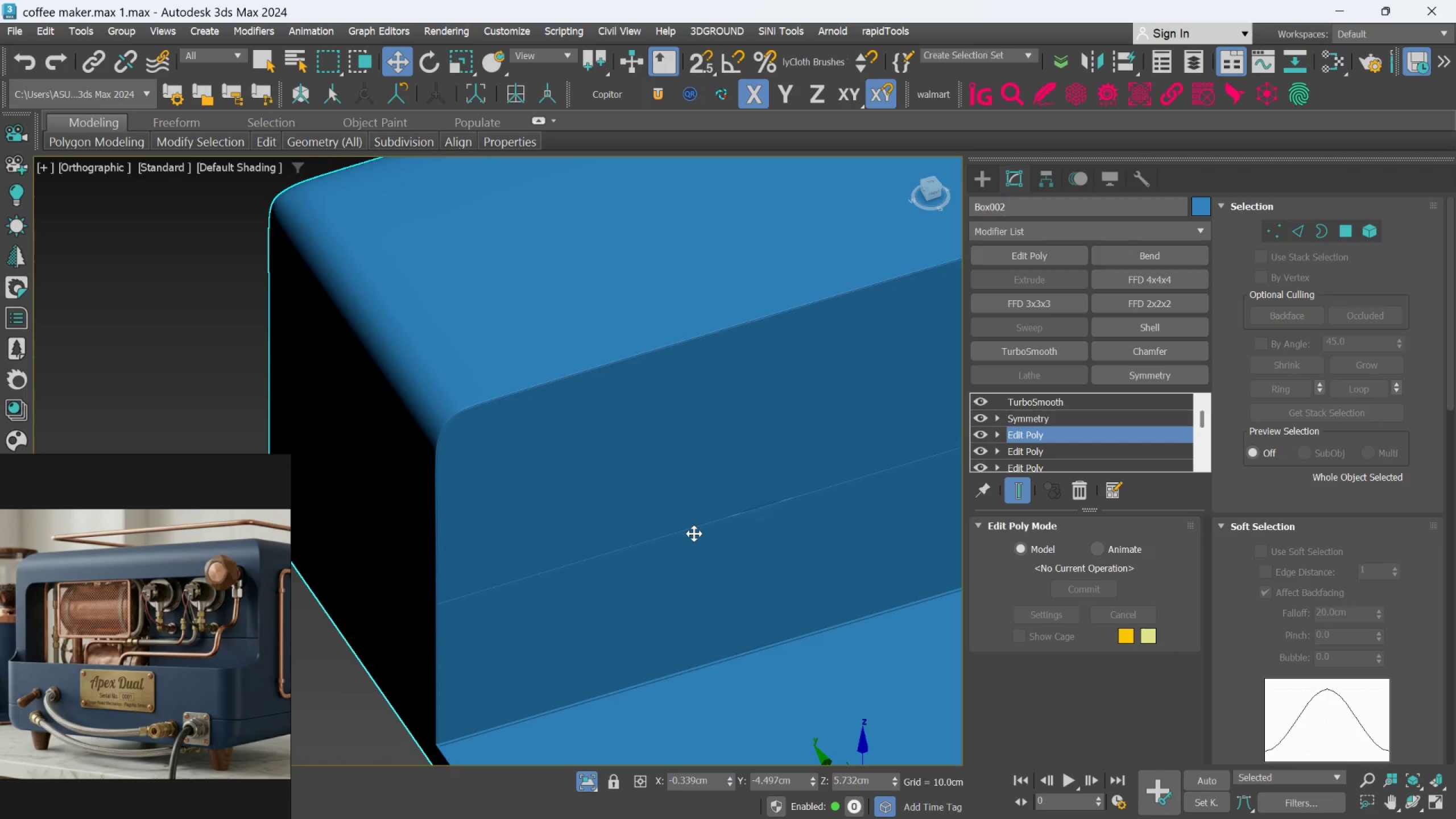 
key(Control+Z)
 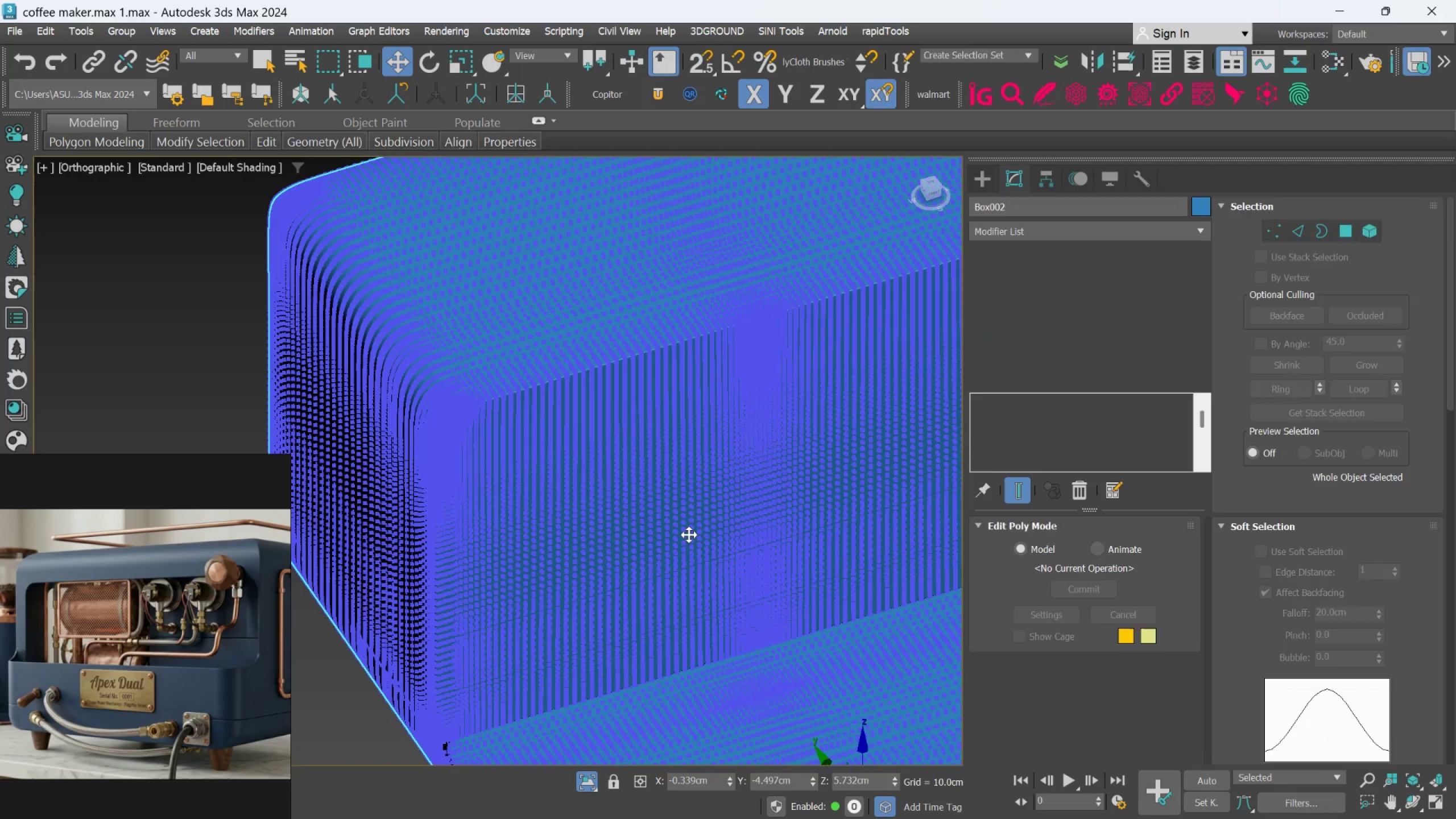 
key(Control+Z)
 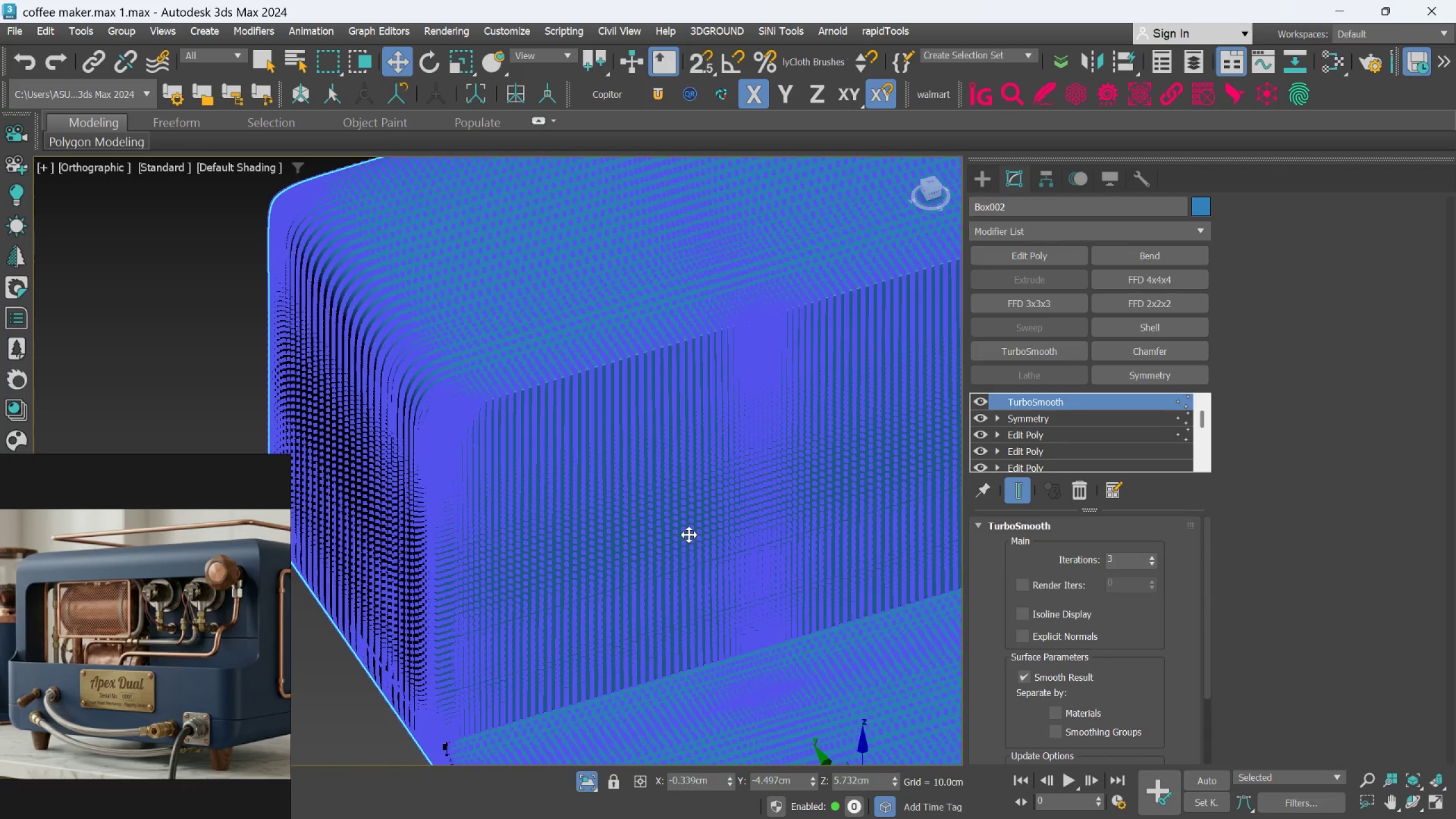 
key(Control+Z)
 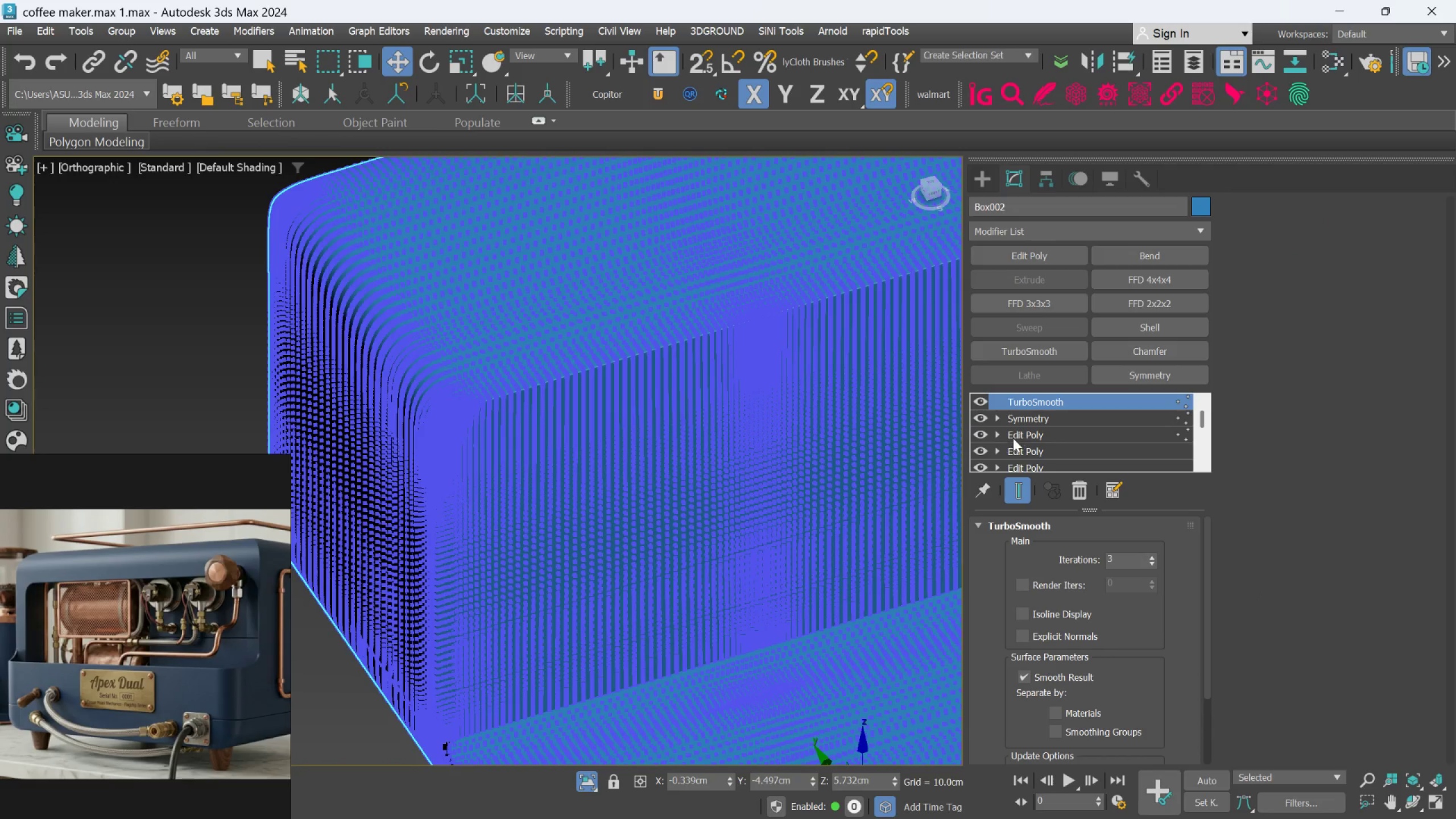 
left_click([1017, 435])
 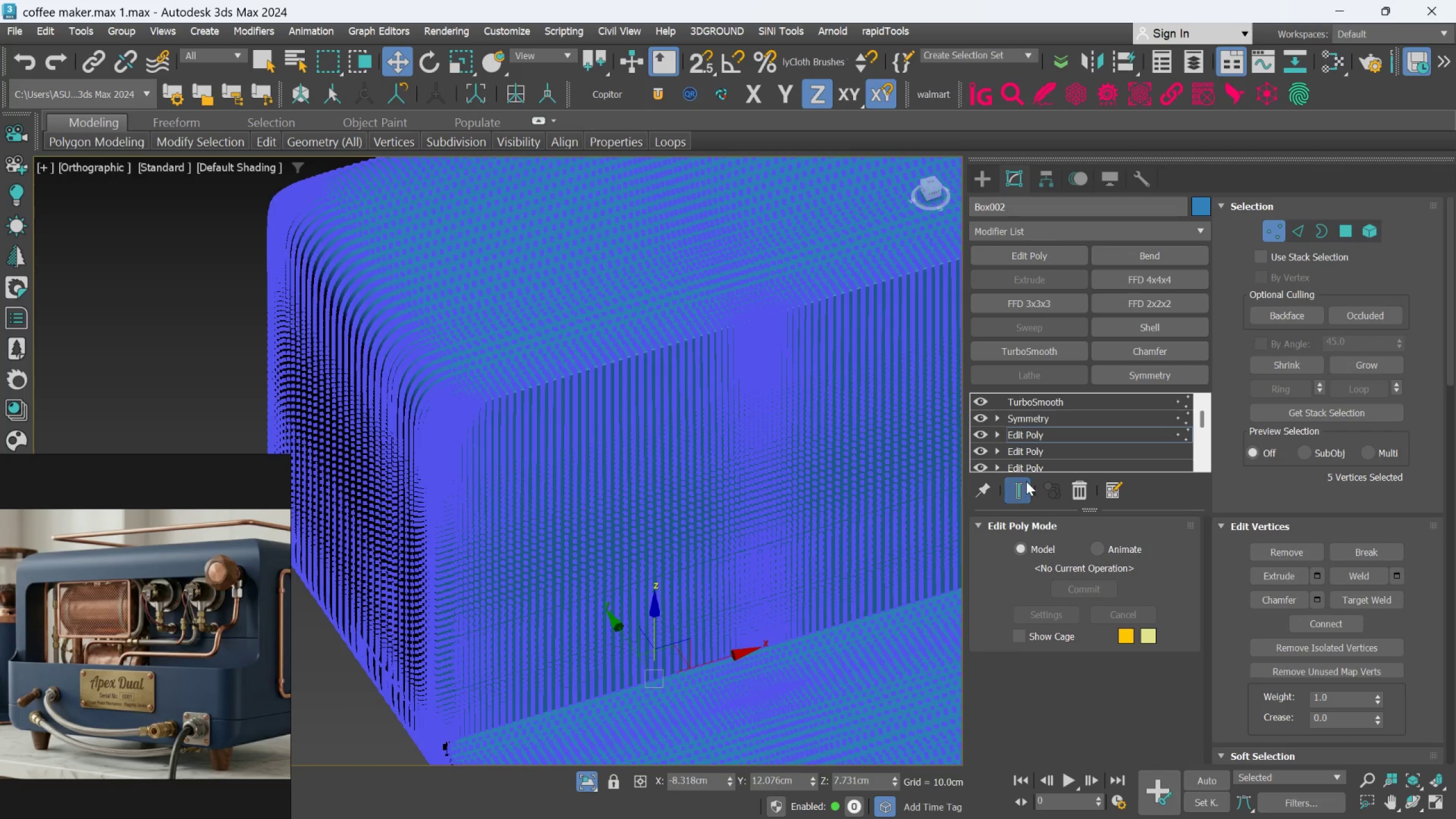 
left_click([1024, 487])
 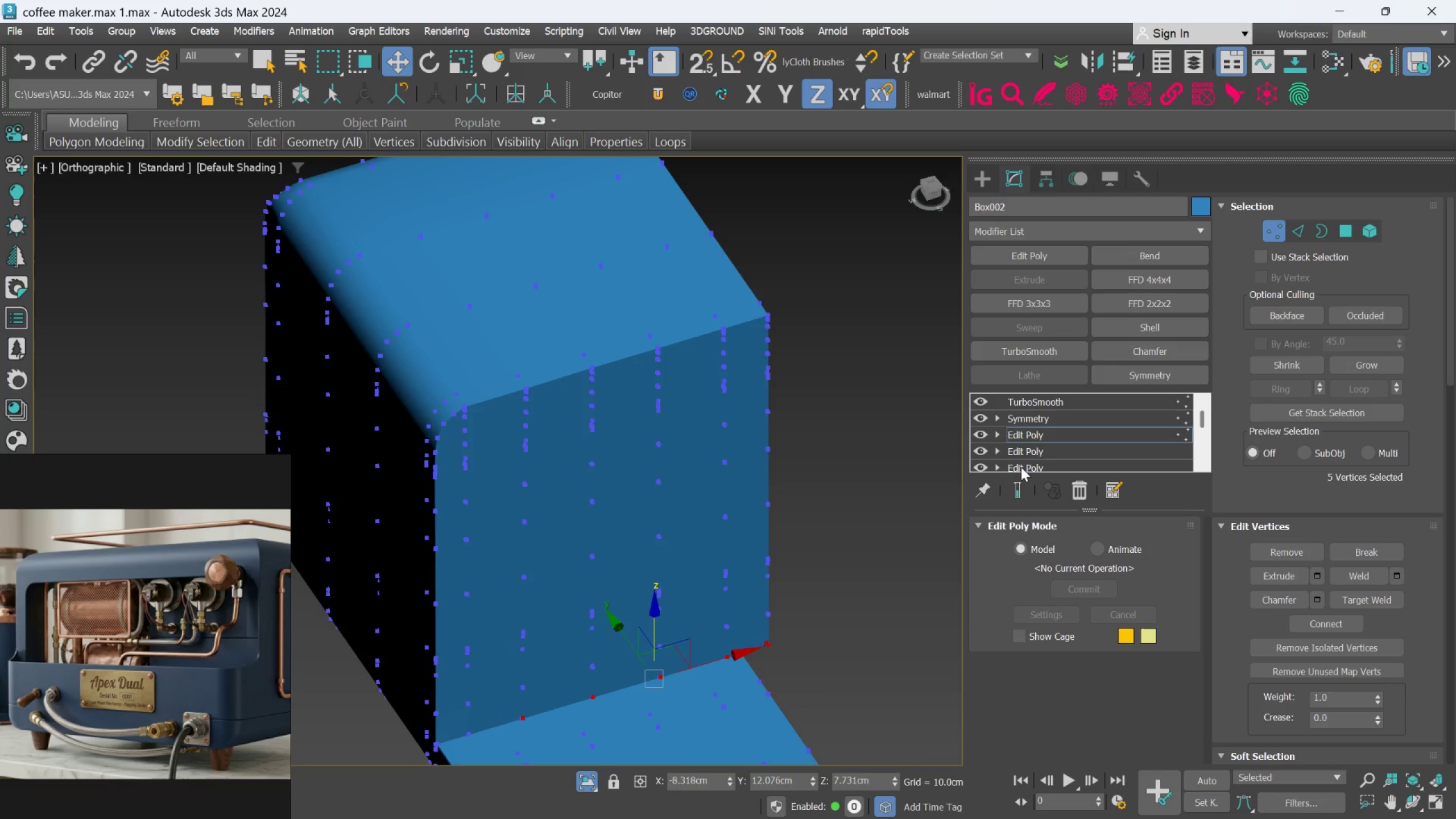 
key(F3)
 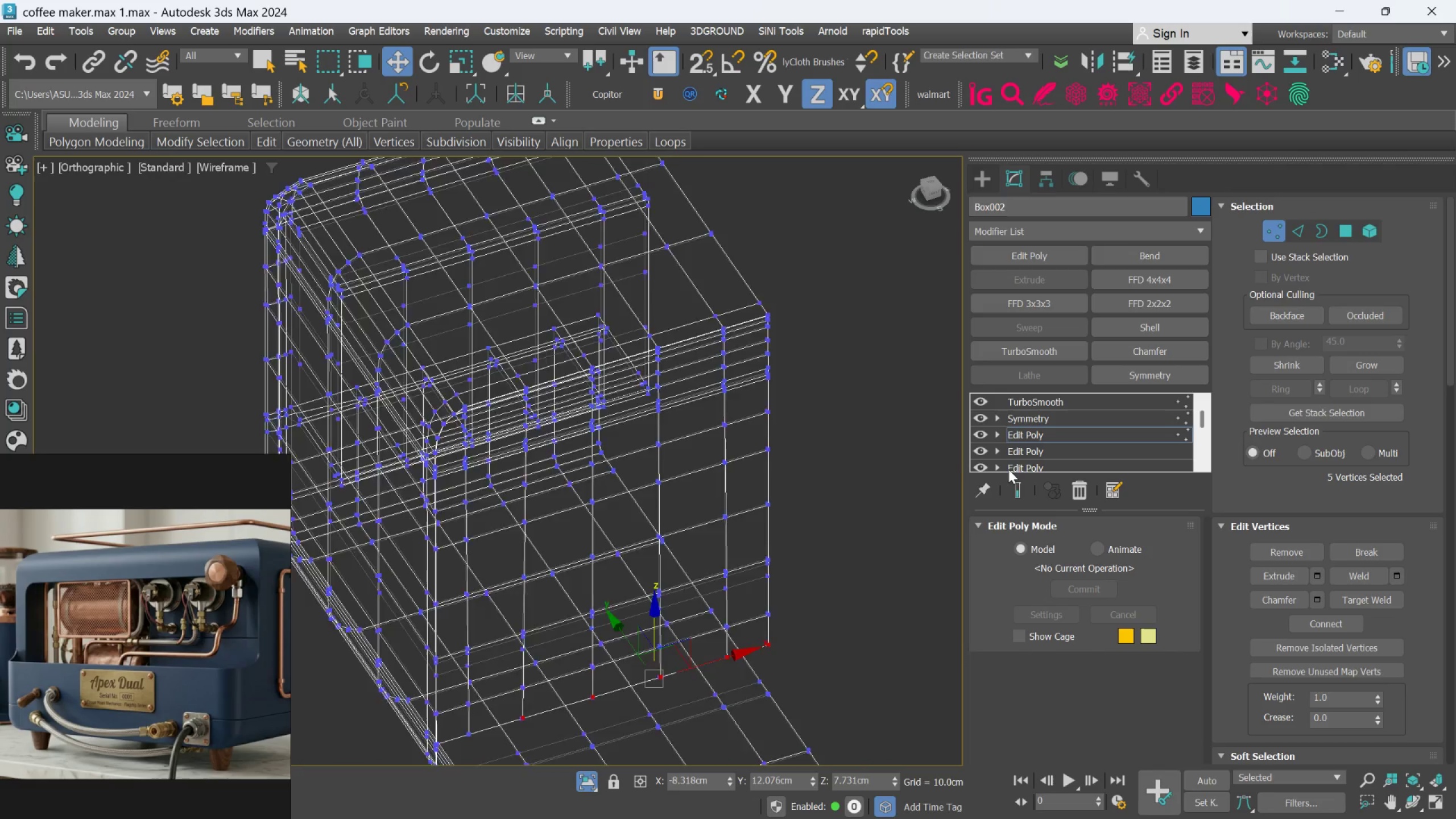 
key(F3)
 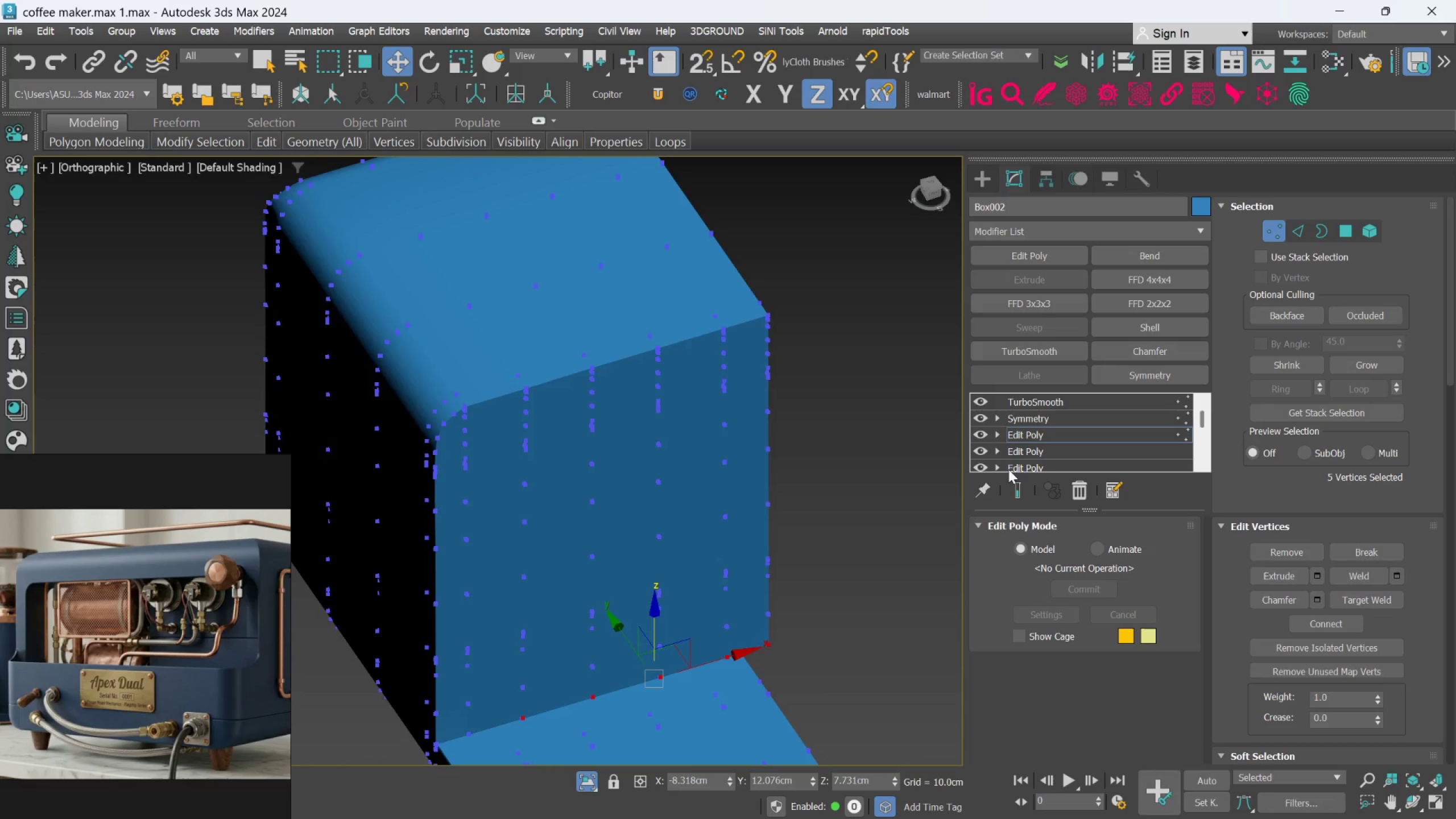 
key(F4)
 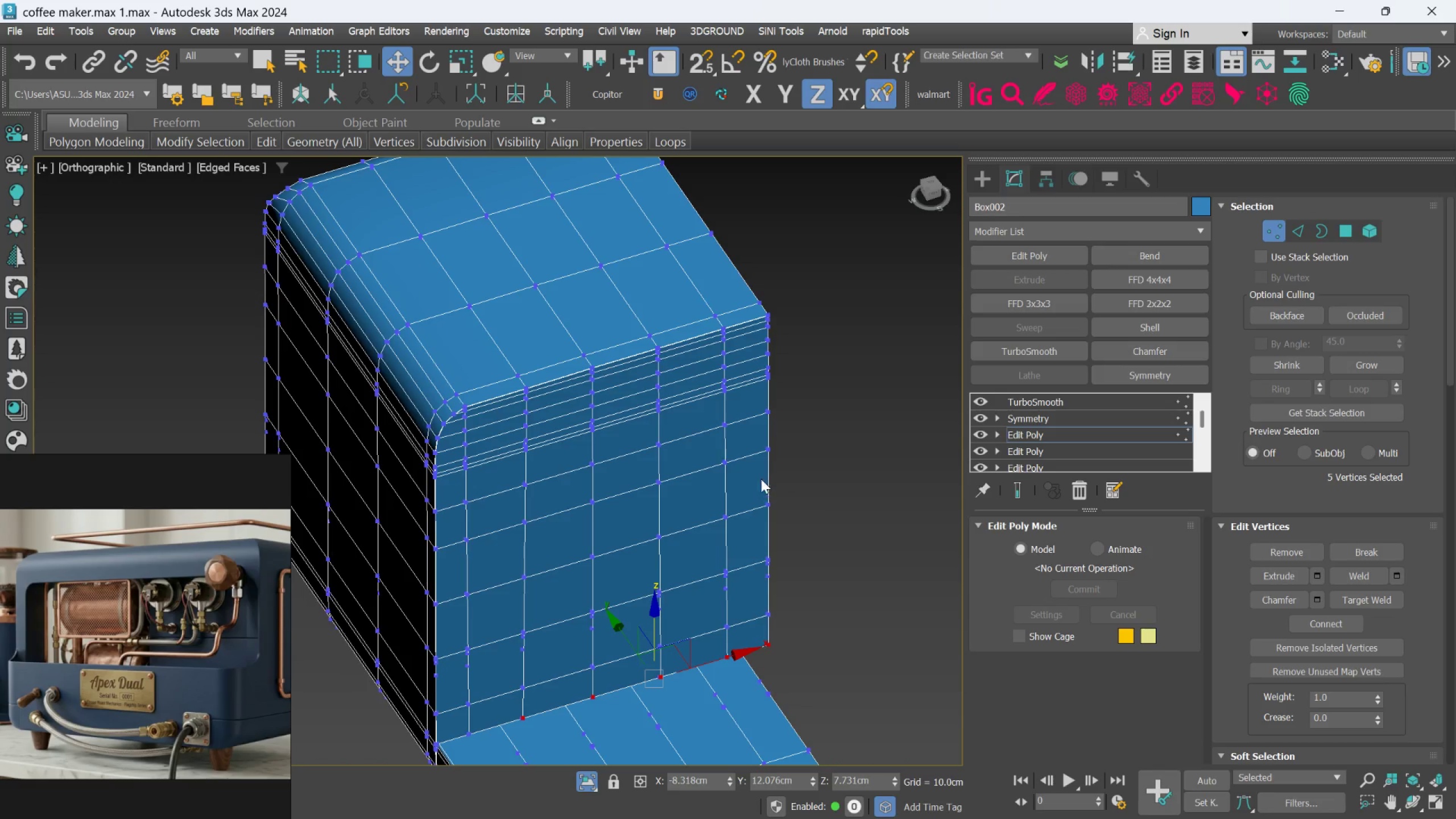 
key(Control+Z)
 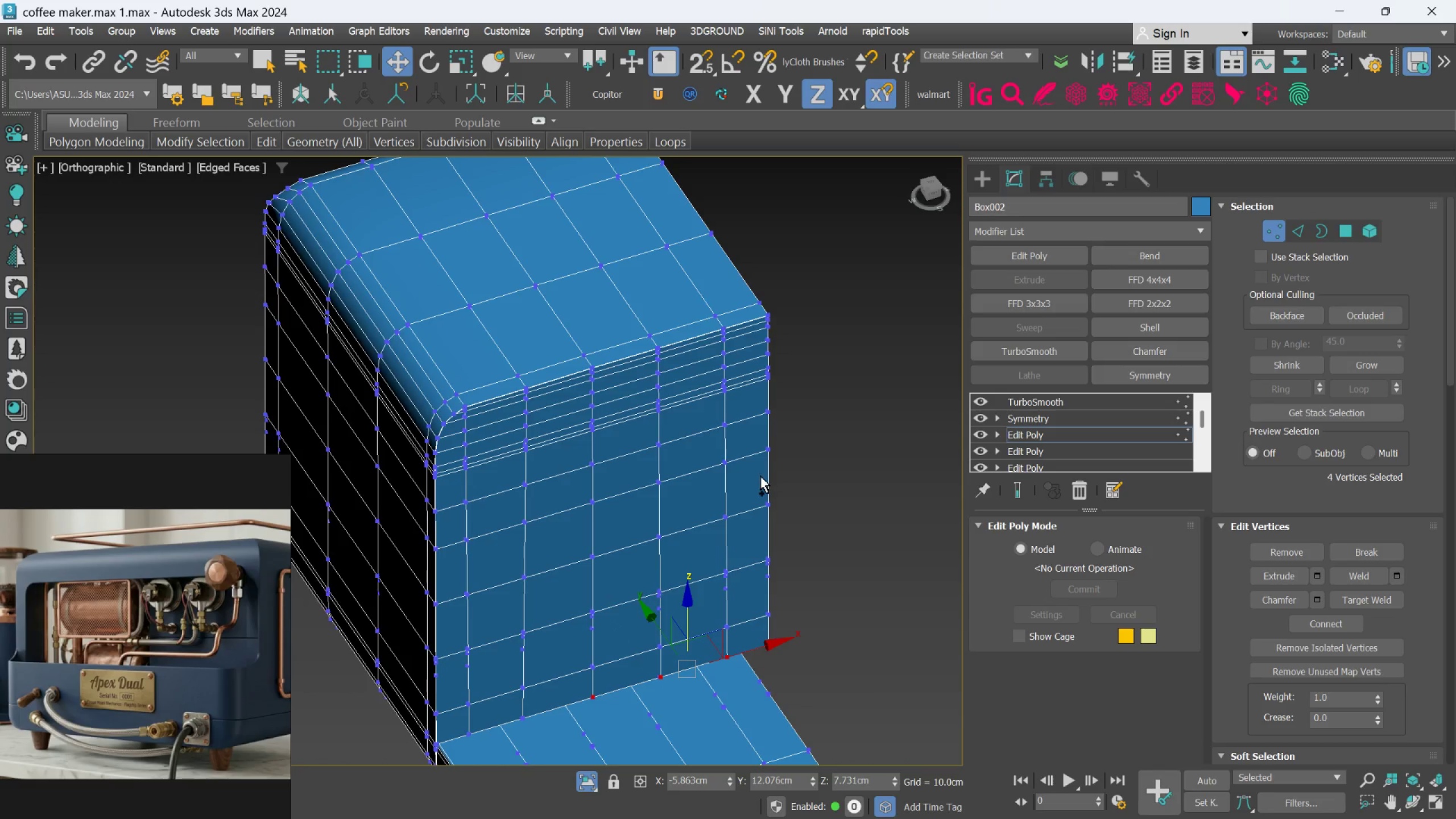 
key(Control+Z)
 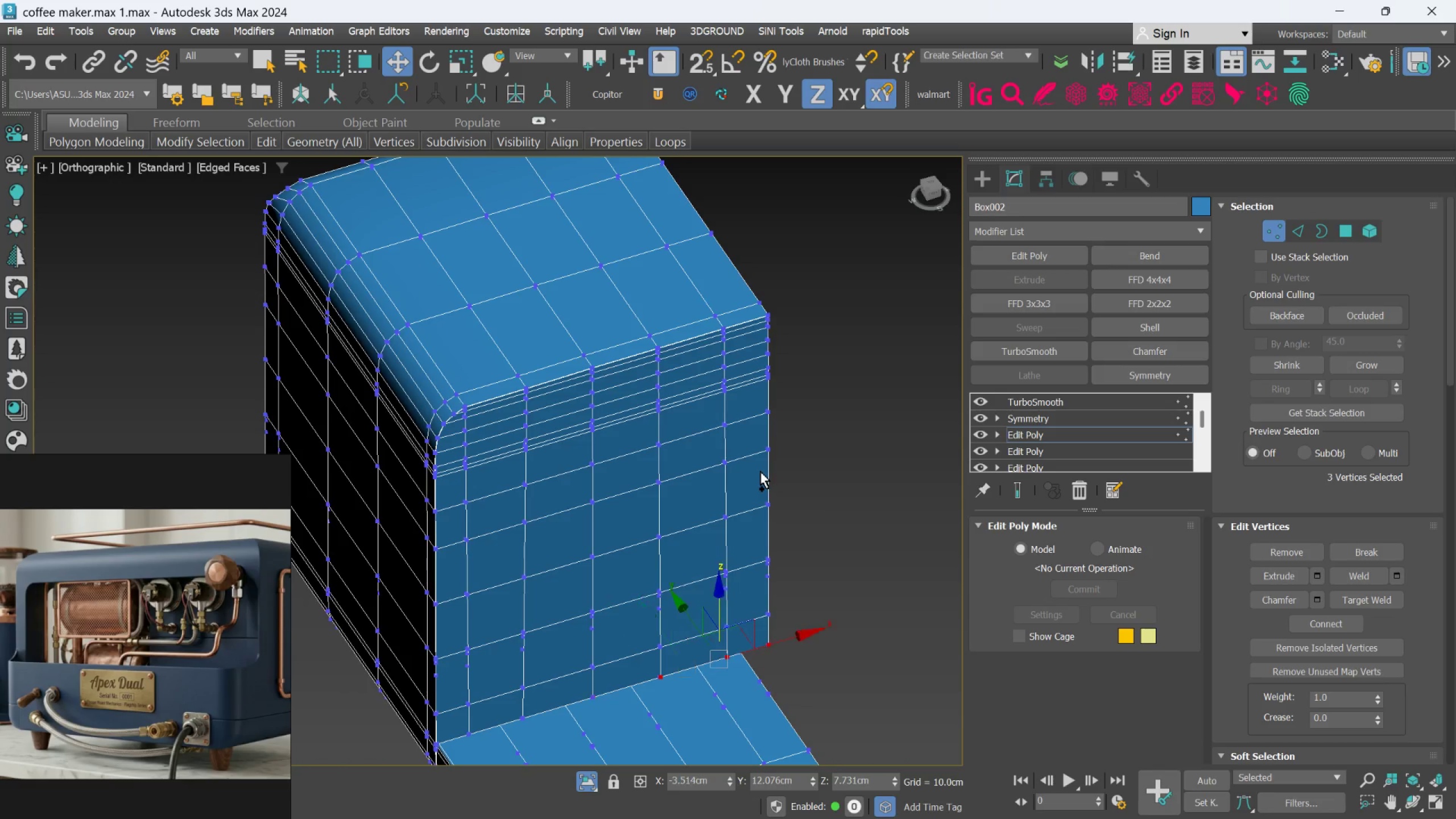 
key(Control+Z)
 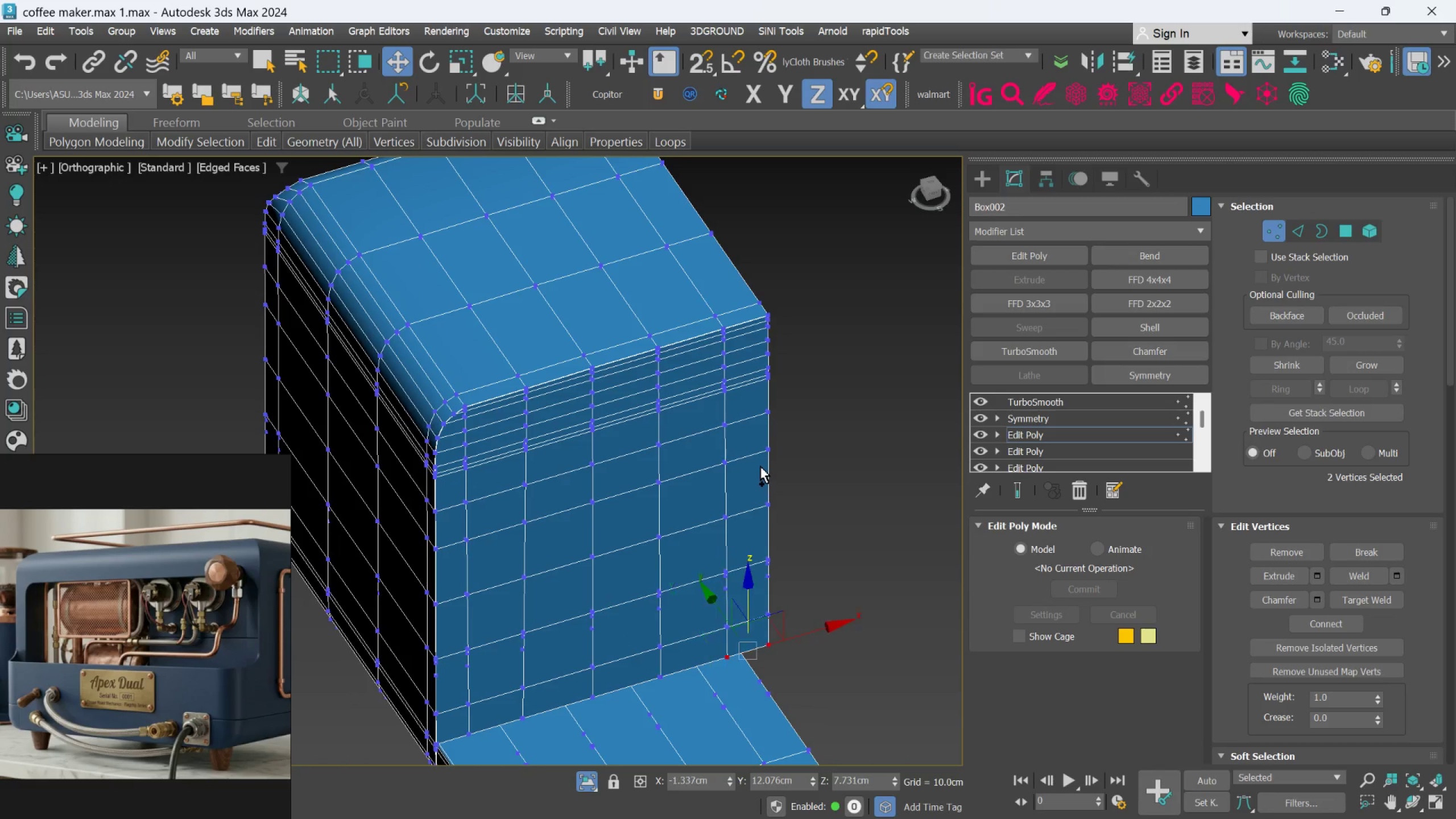 
key(Control+Z)
 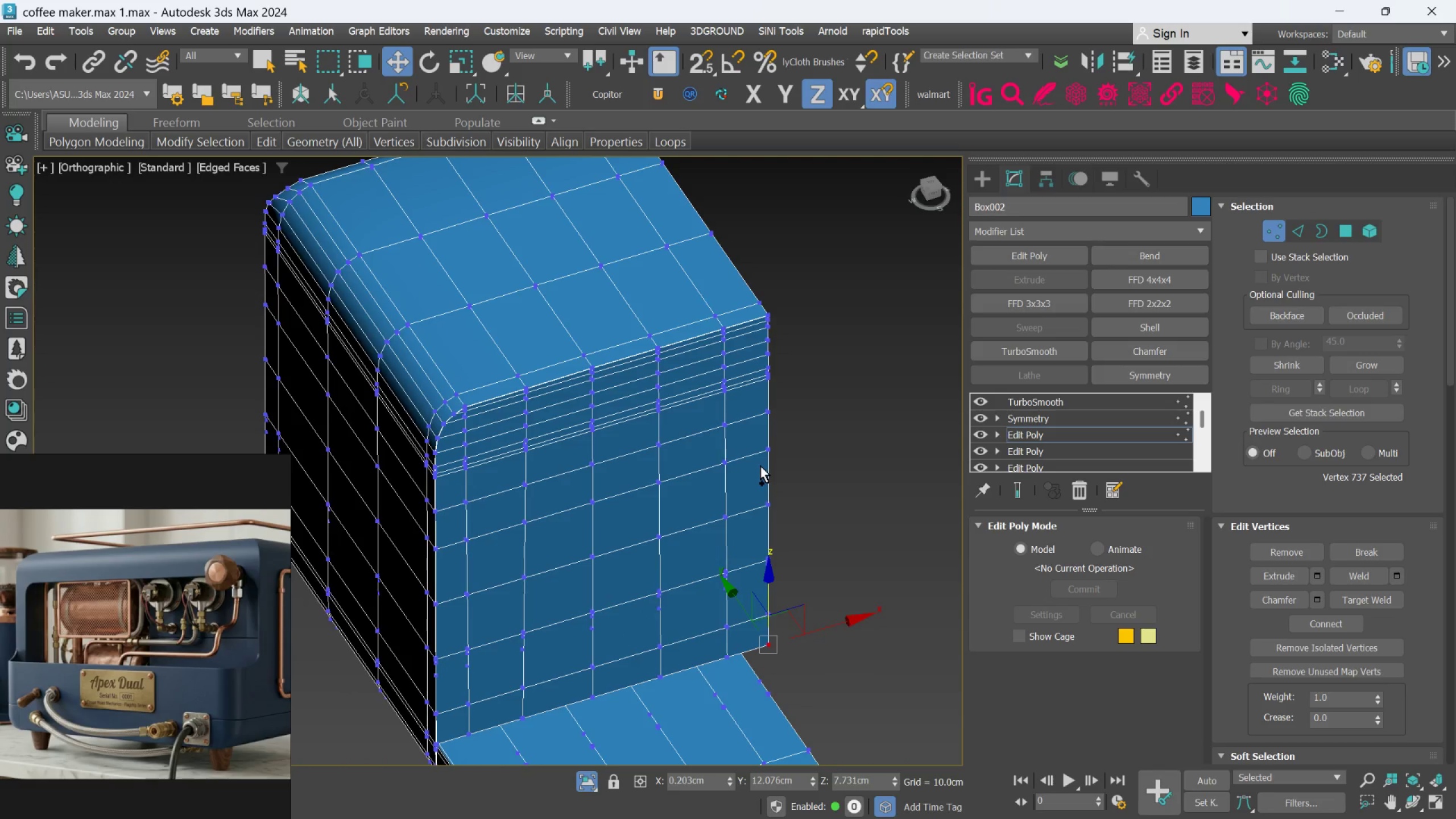 
key(Control+Z)
 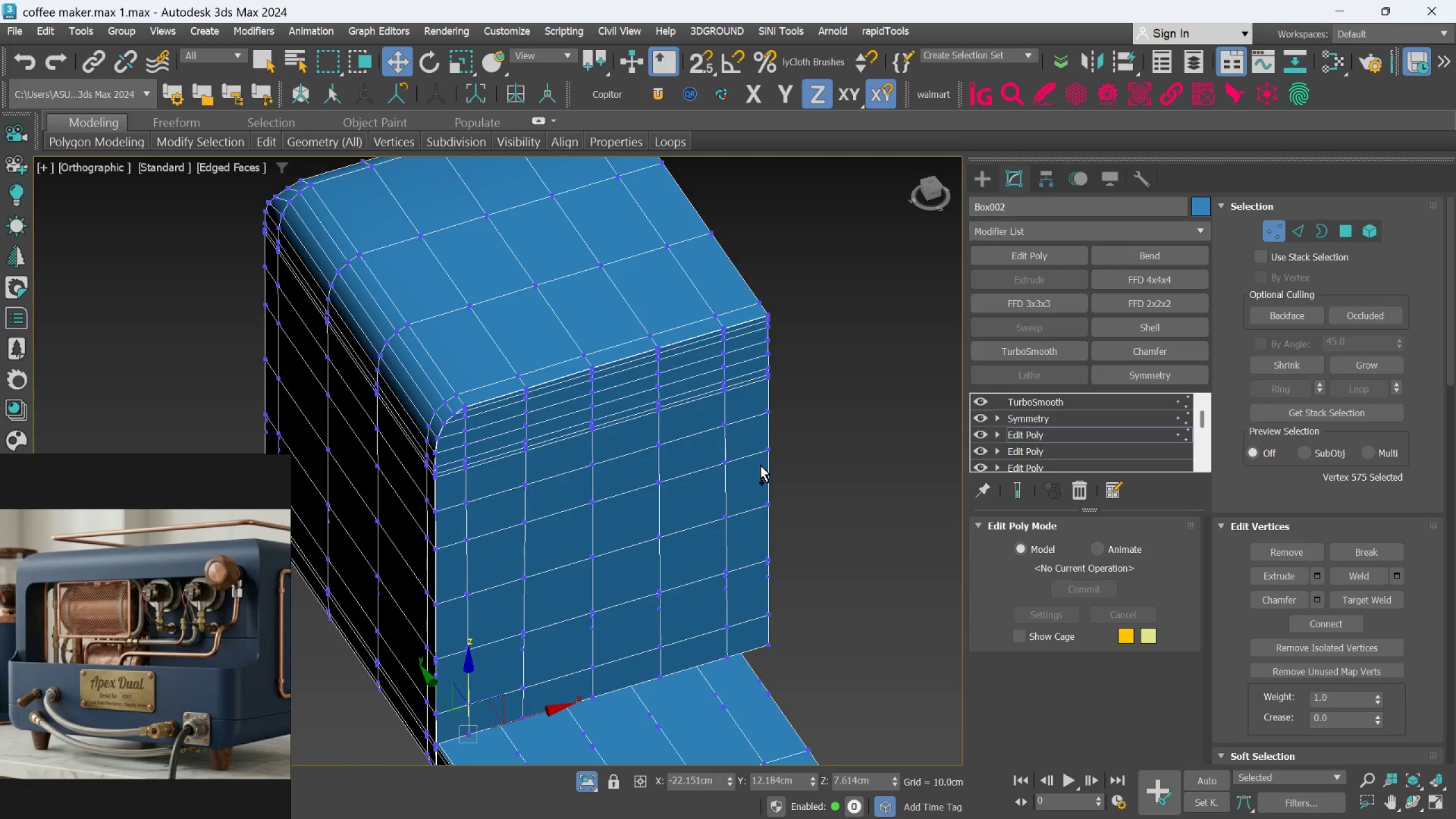 
key(Control+Z)
 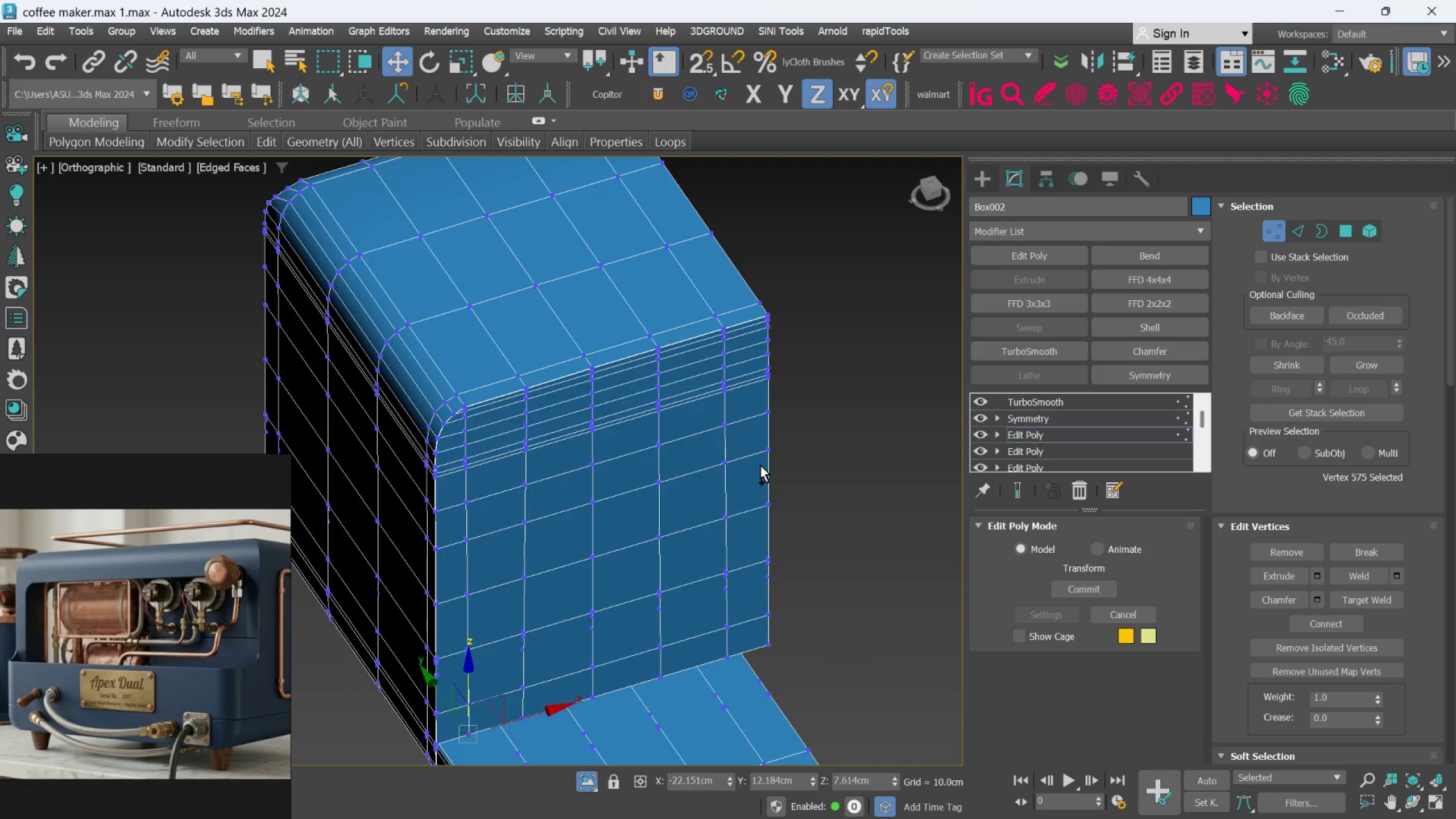 
hold_key(key=Z, duration=1.51)
 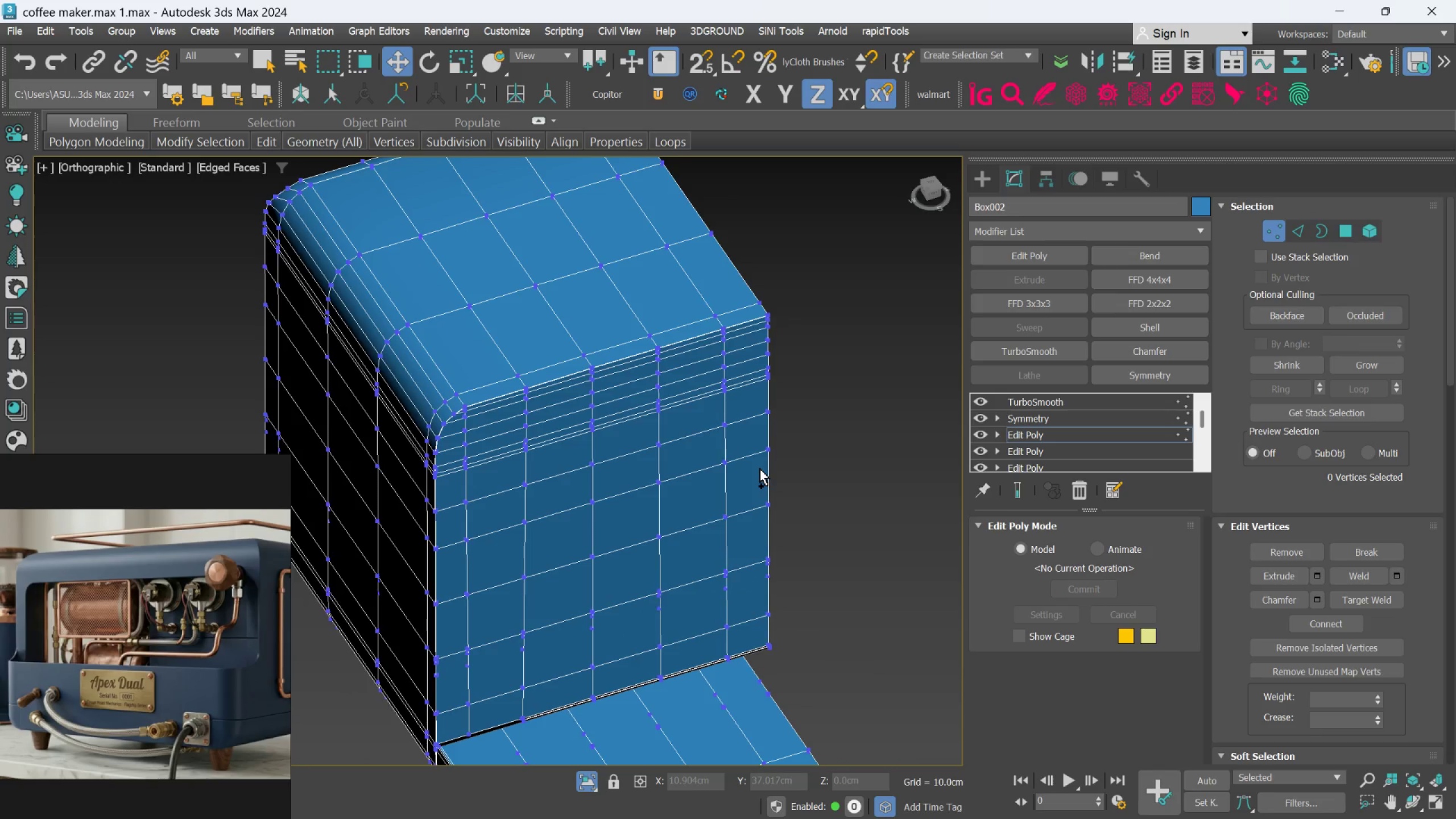 
hold_key(key=Z, duration=1.5)
 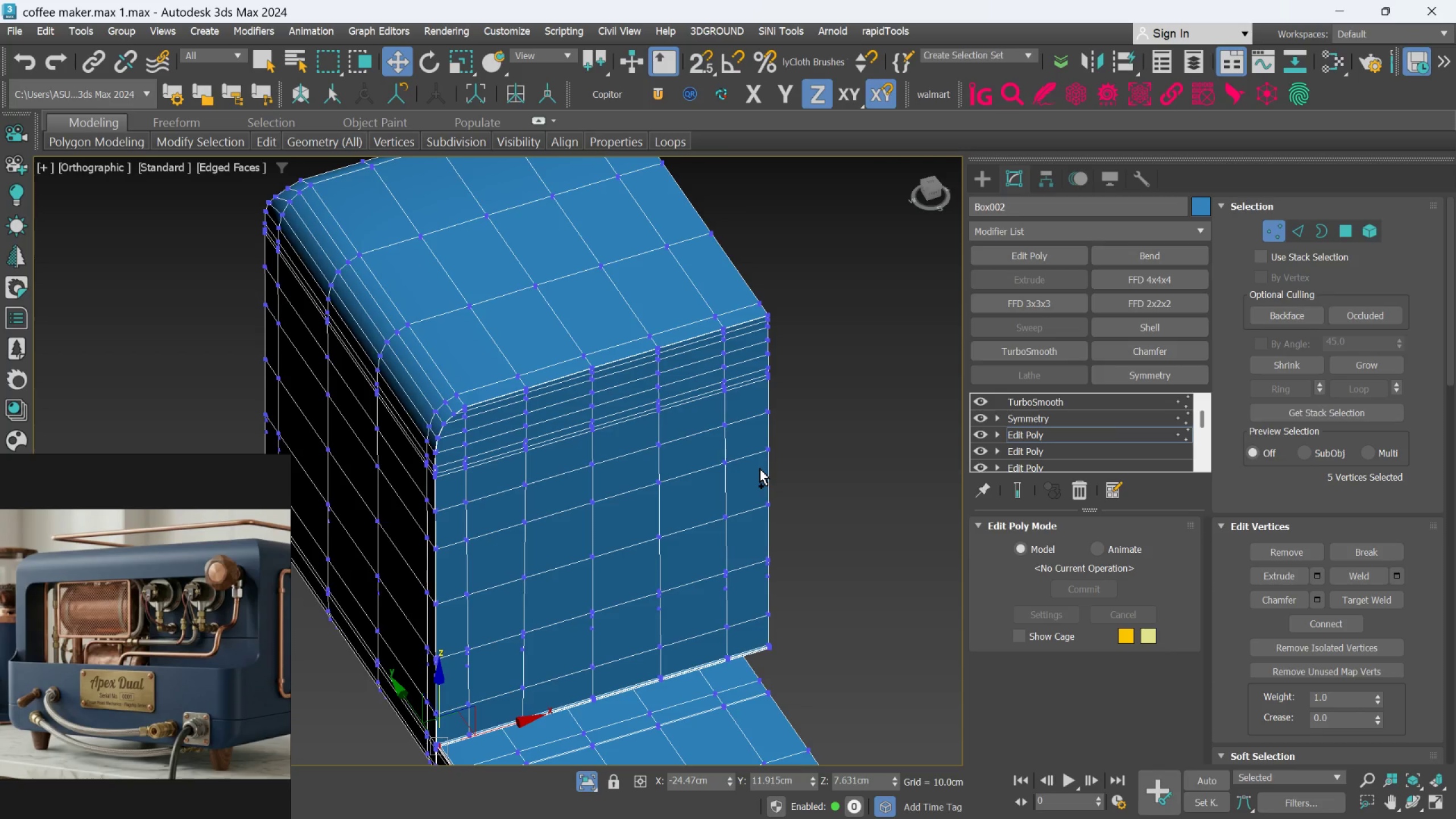 
hold_key(key=Z, duration=0.81)
 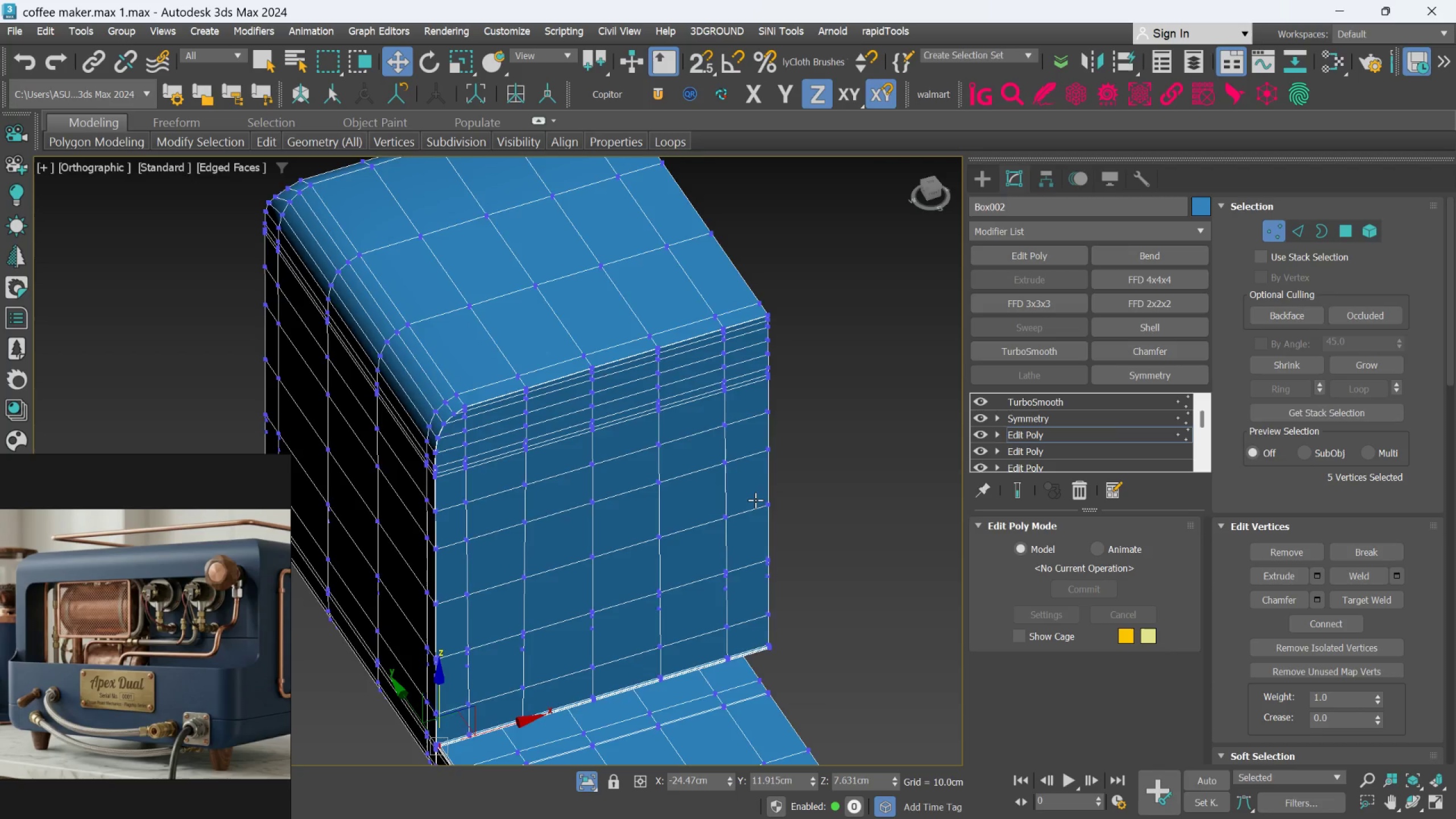 
scroll: coordinate [754, 496], scroll_direction: up, amount: 1.0
 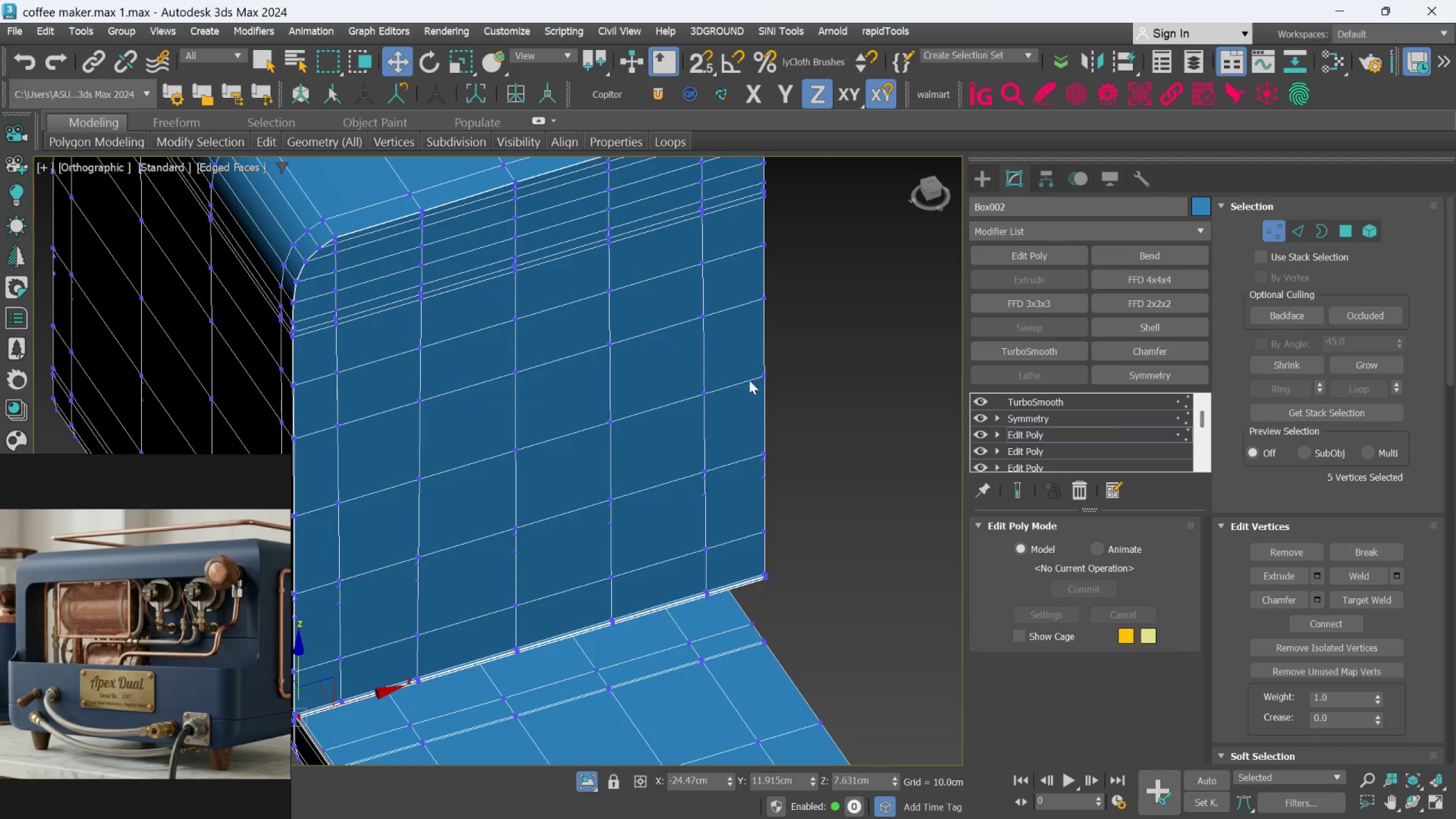 
hold_key(key=AltLeft, duration=0.75)
 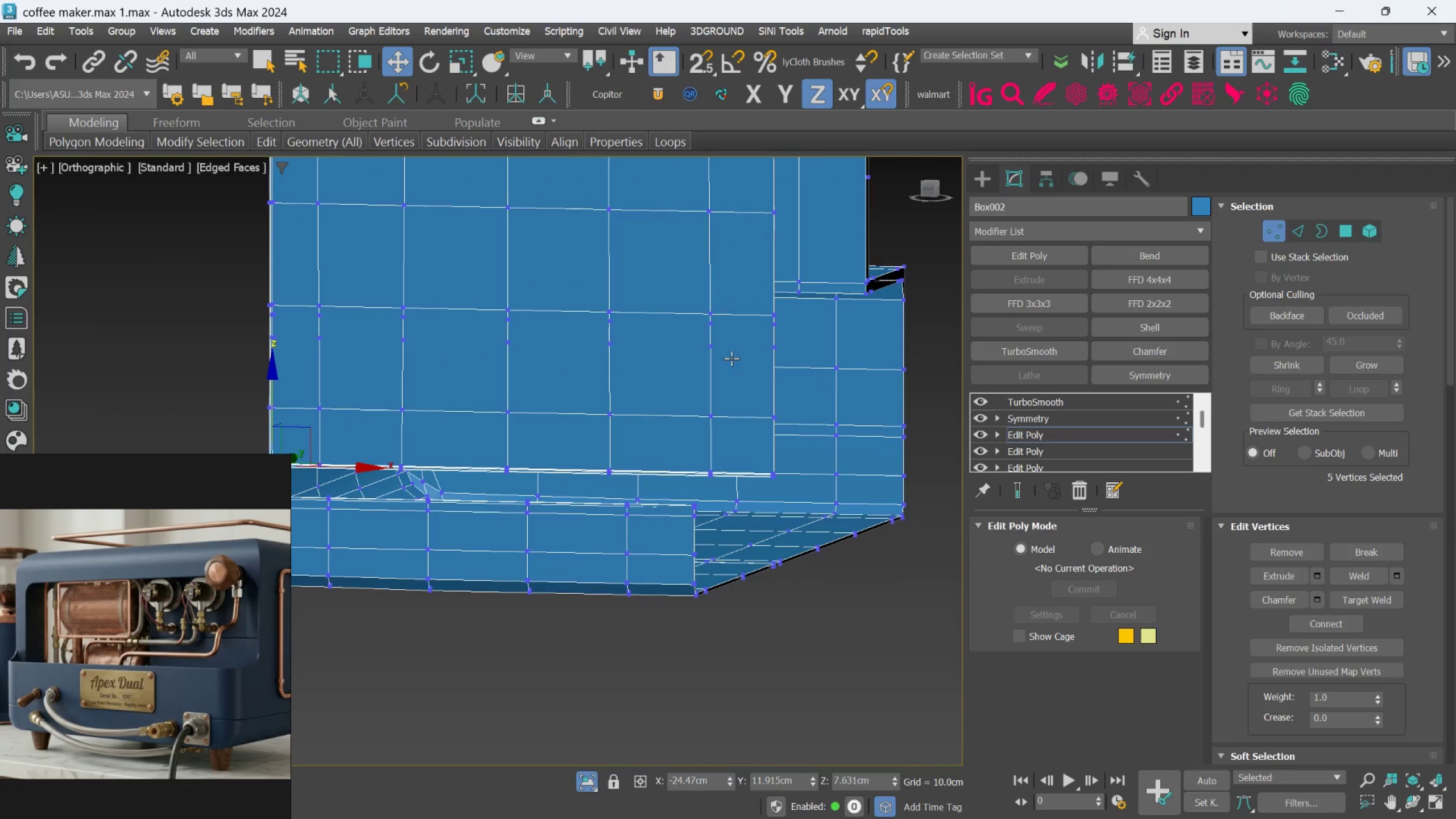 
scroll: coordinate [899, 542], scroll_direction: up, amount: 8.0
 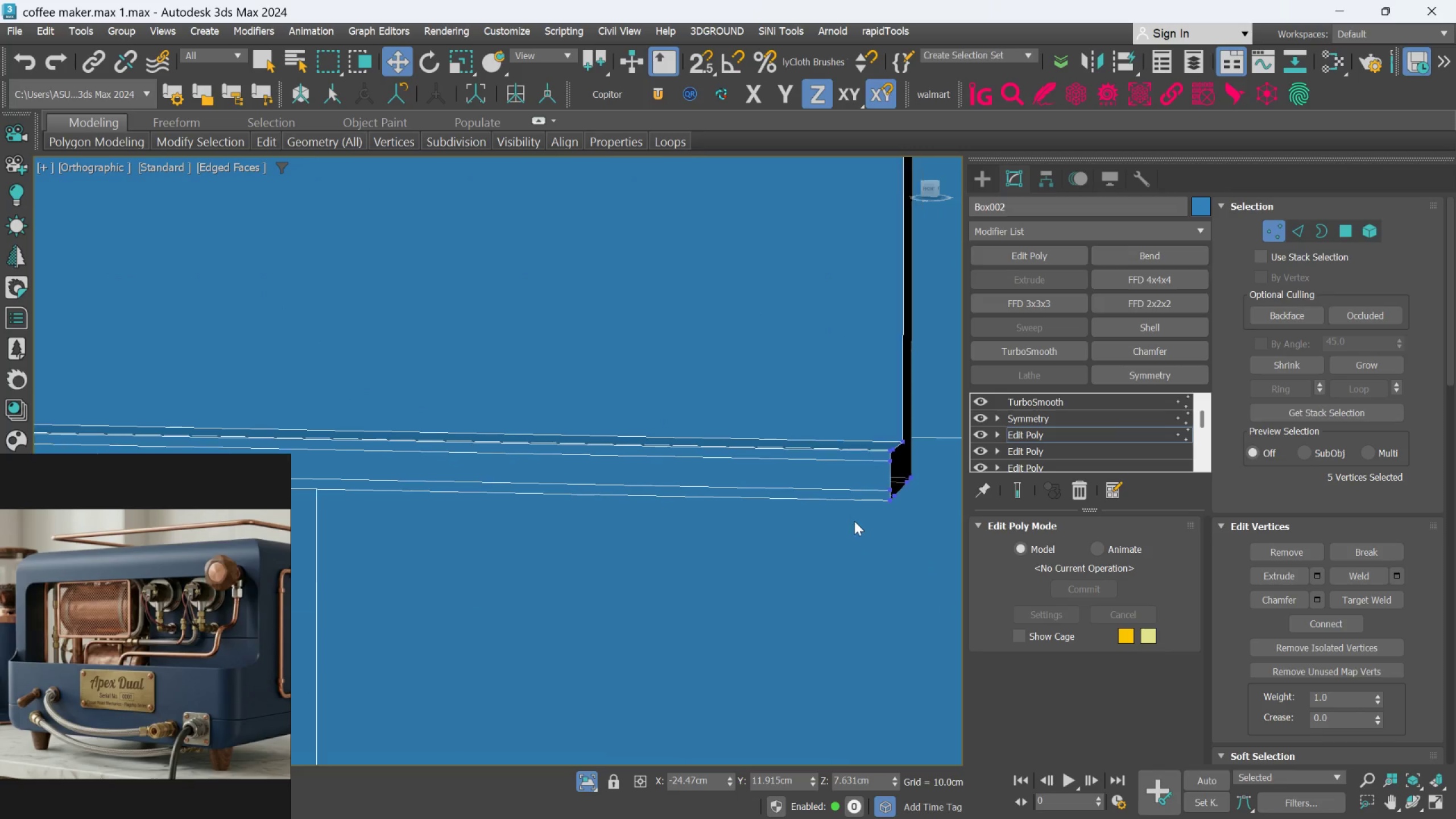 
hold_key(key=AltLeft, duration=0.55)
 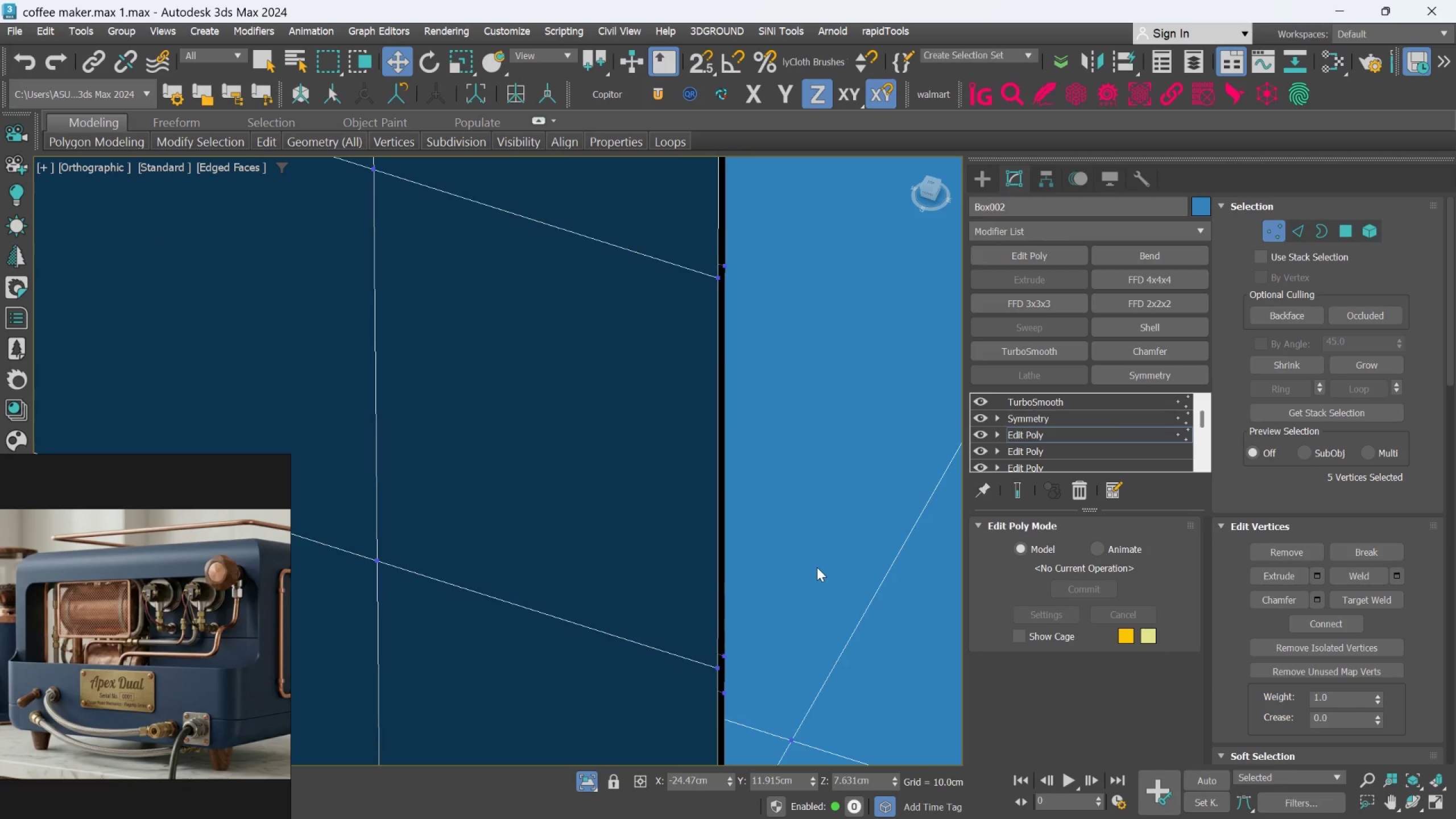 
scroll: coordinate [817, 567], scroll_direction: down, amount: 6.0
 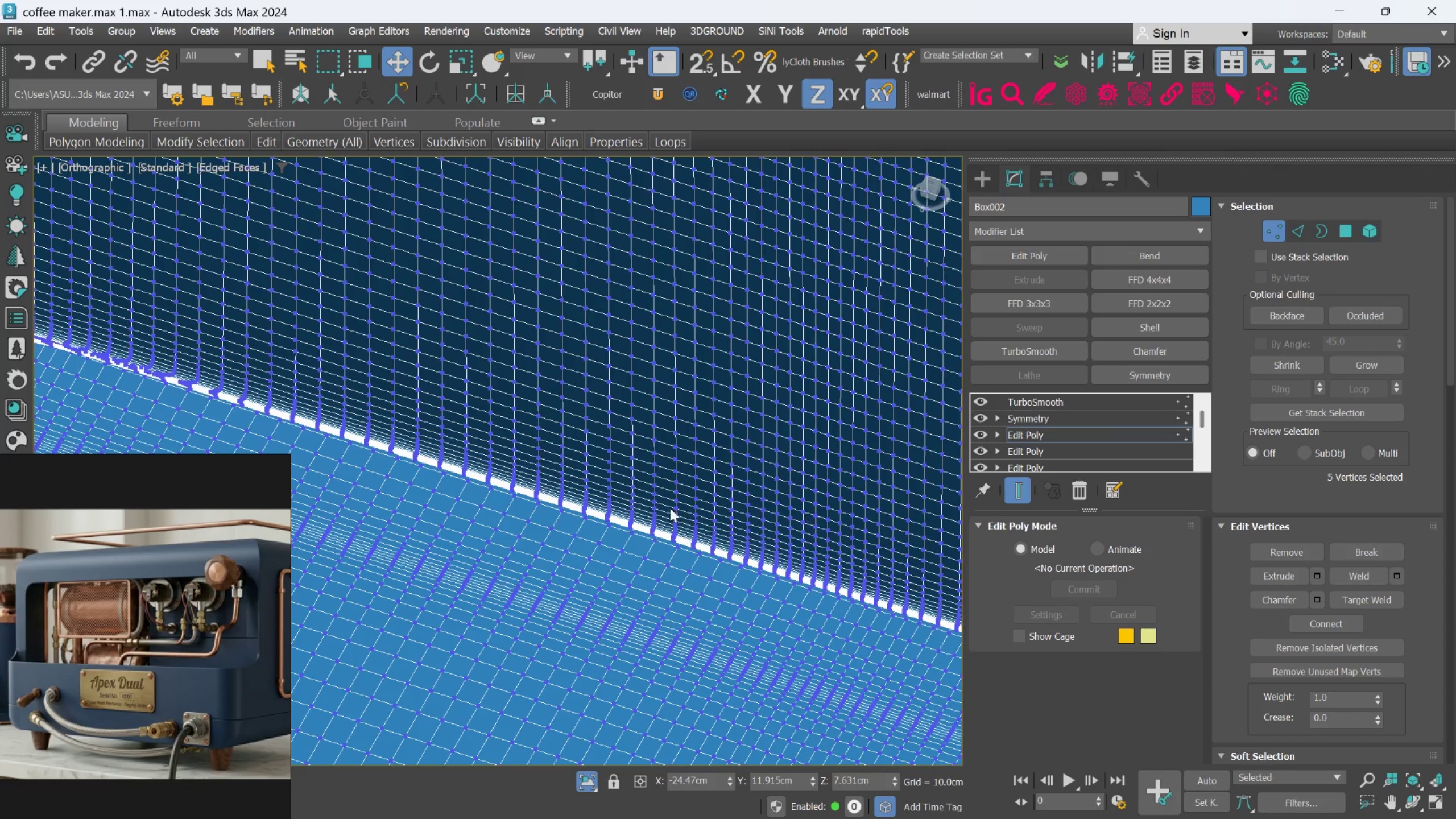 
key(F4)
 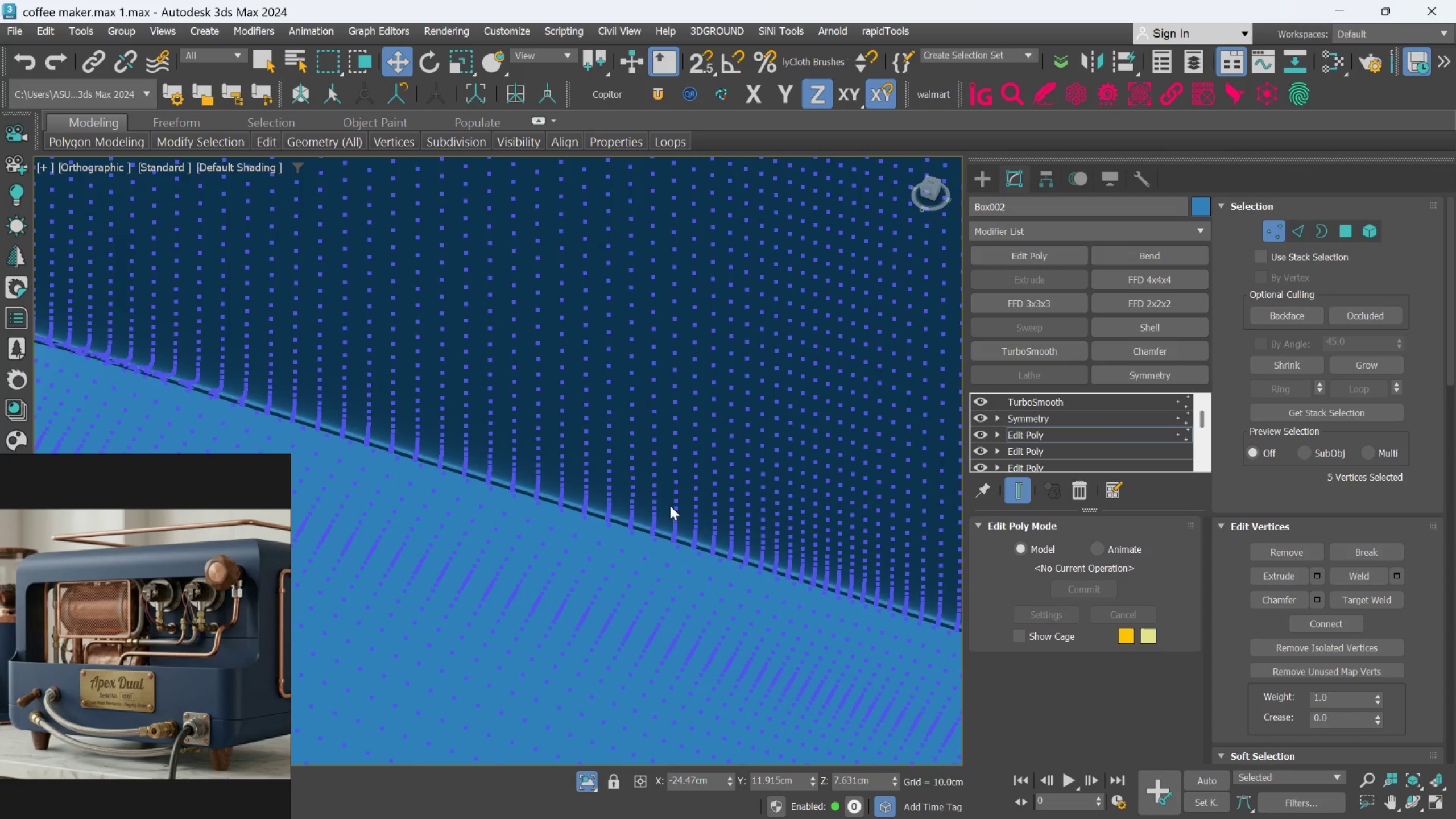 
key(F4)
 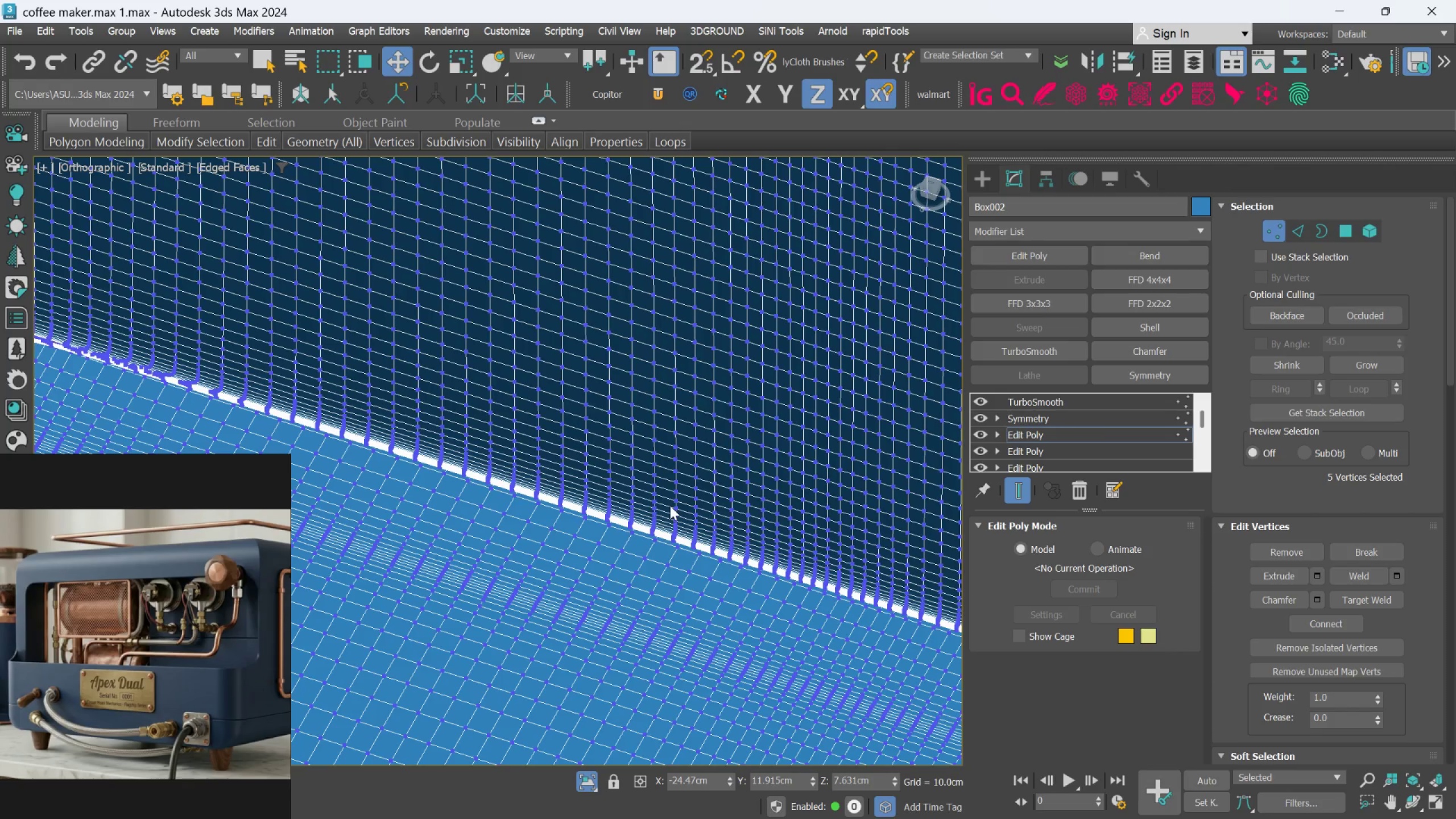 
scroll: coordinate [670, 506], scroll_direction: down, amount: 1.0
 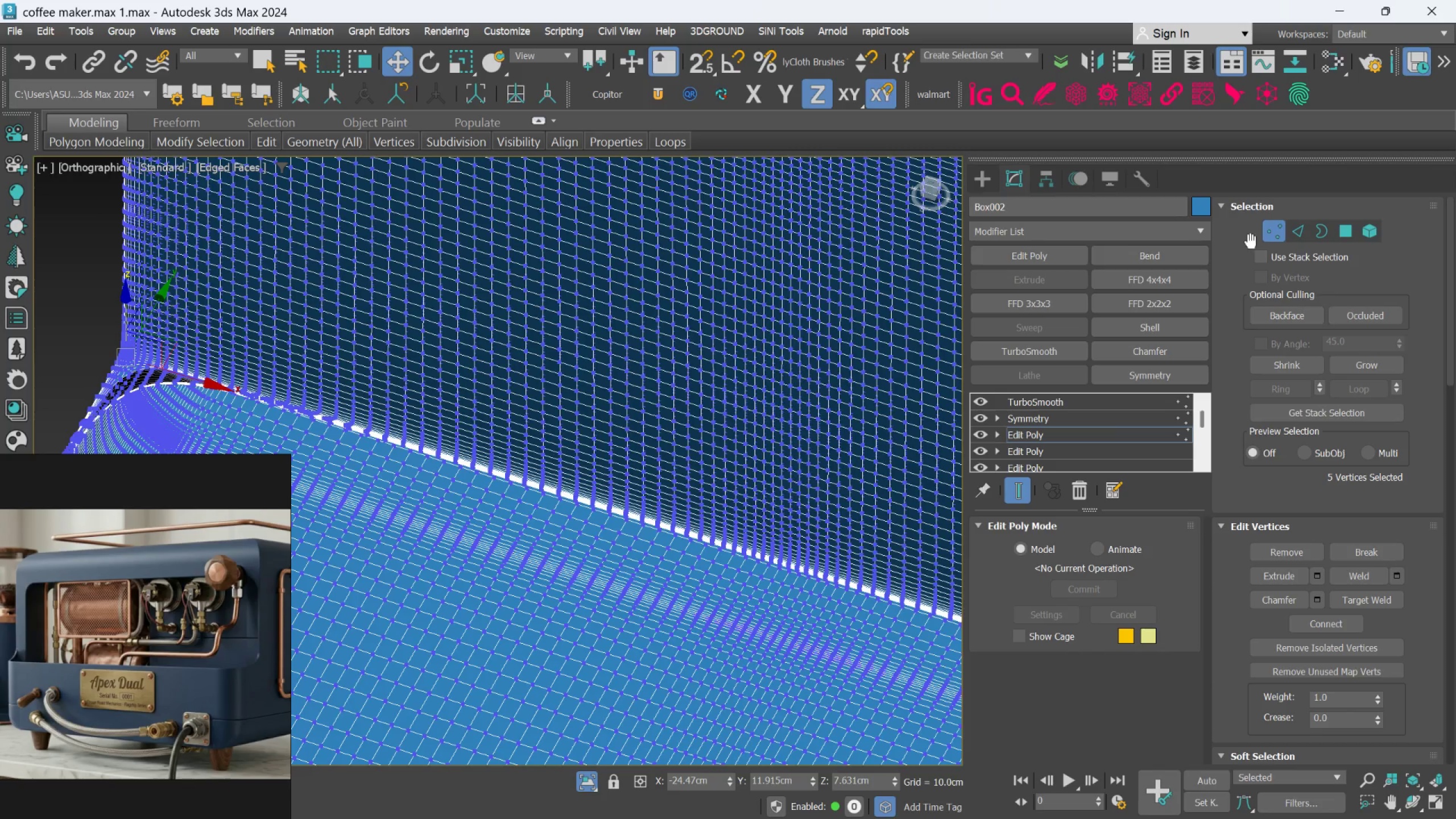 
left_click([1269, 235])
 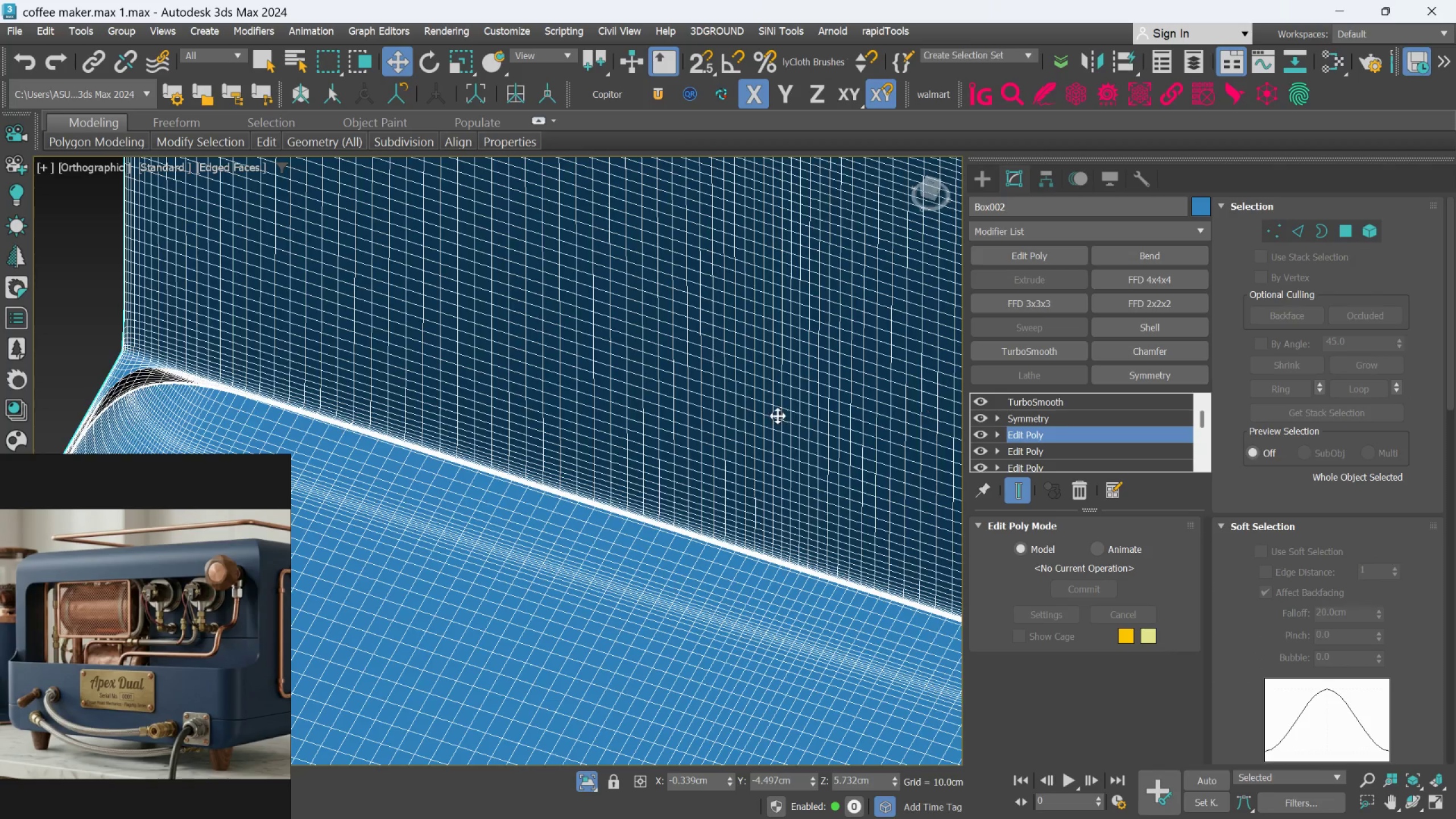 
key(F4)
 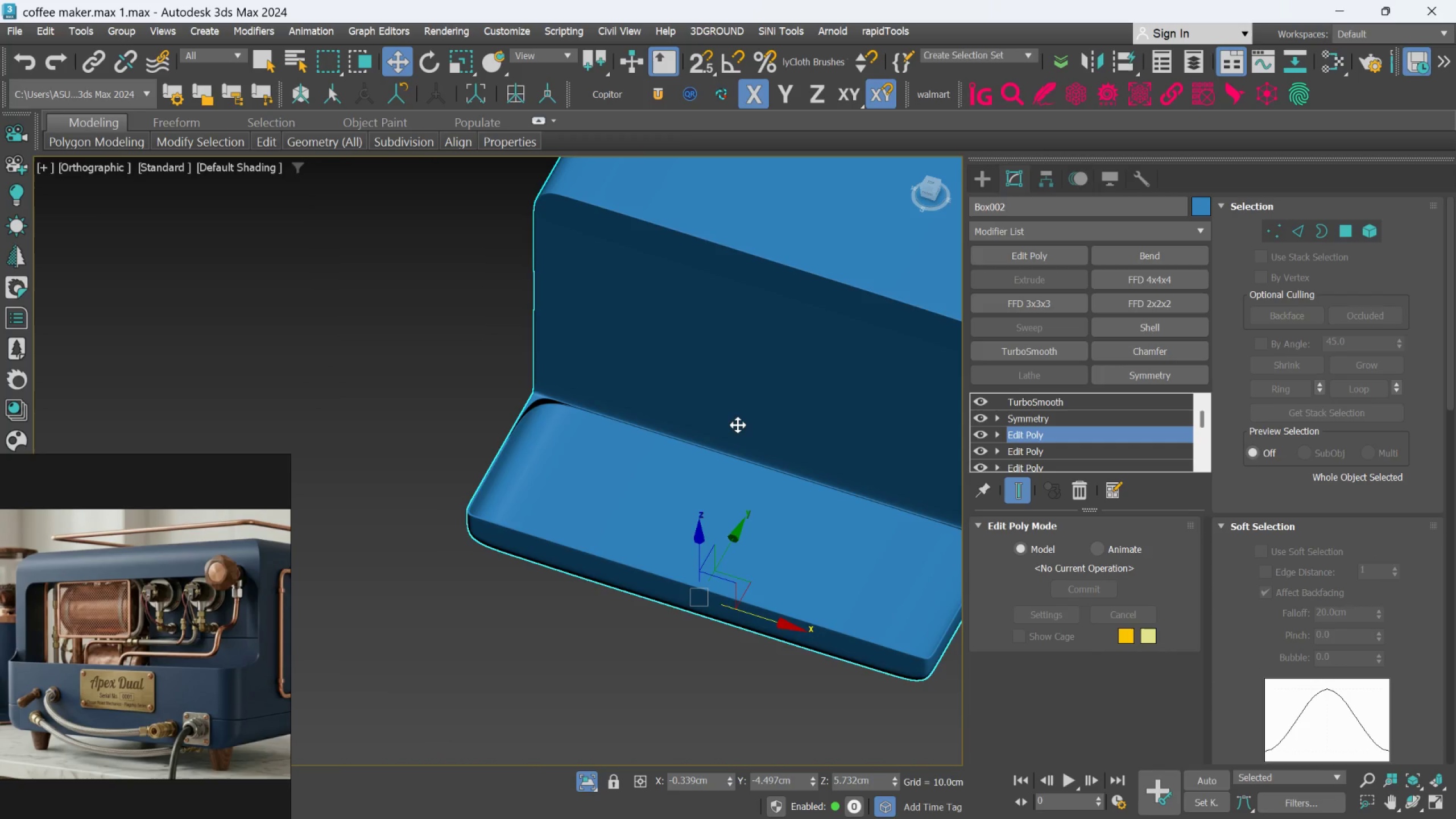 
scroll: coordinate [758, 415], scroll_direction: down, amount: 3.0
 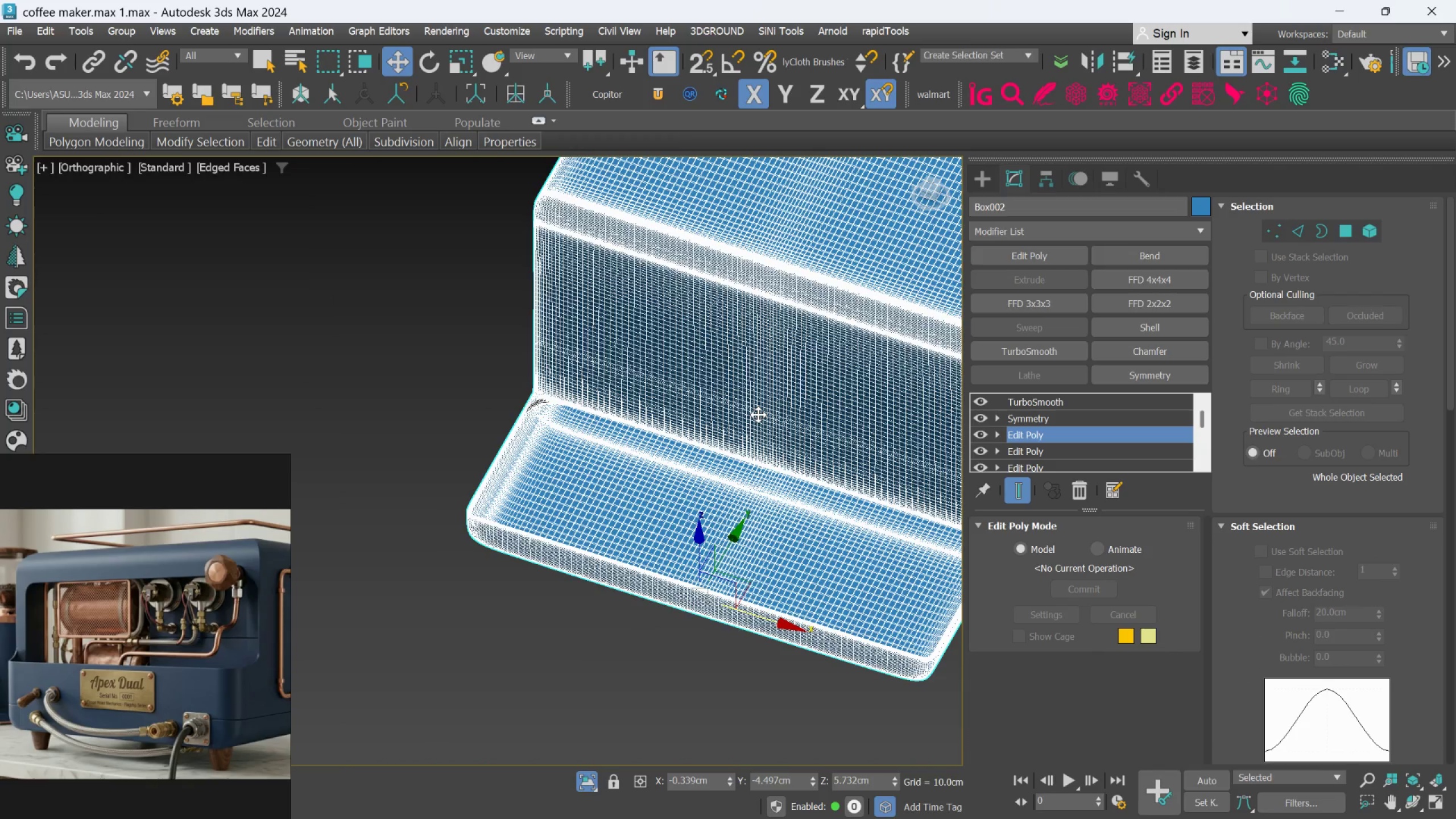 
hold_key(key=AltLeft, duration=0.8)
 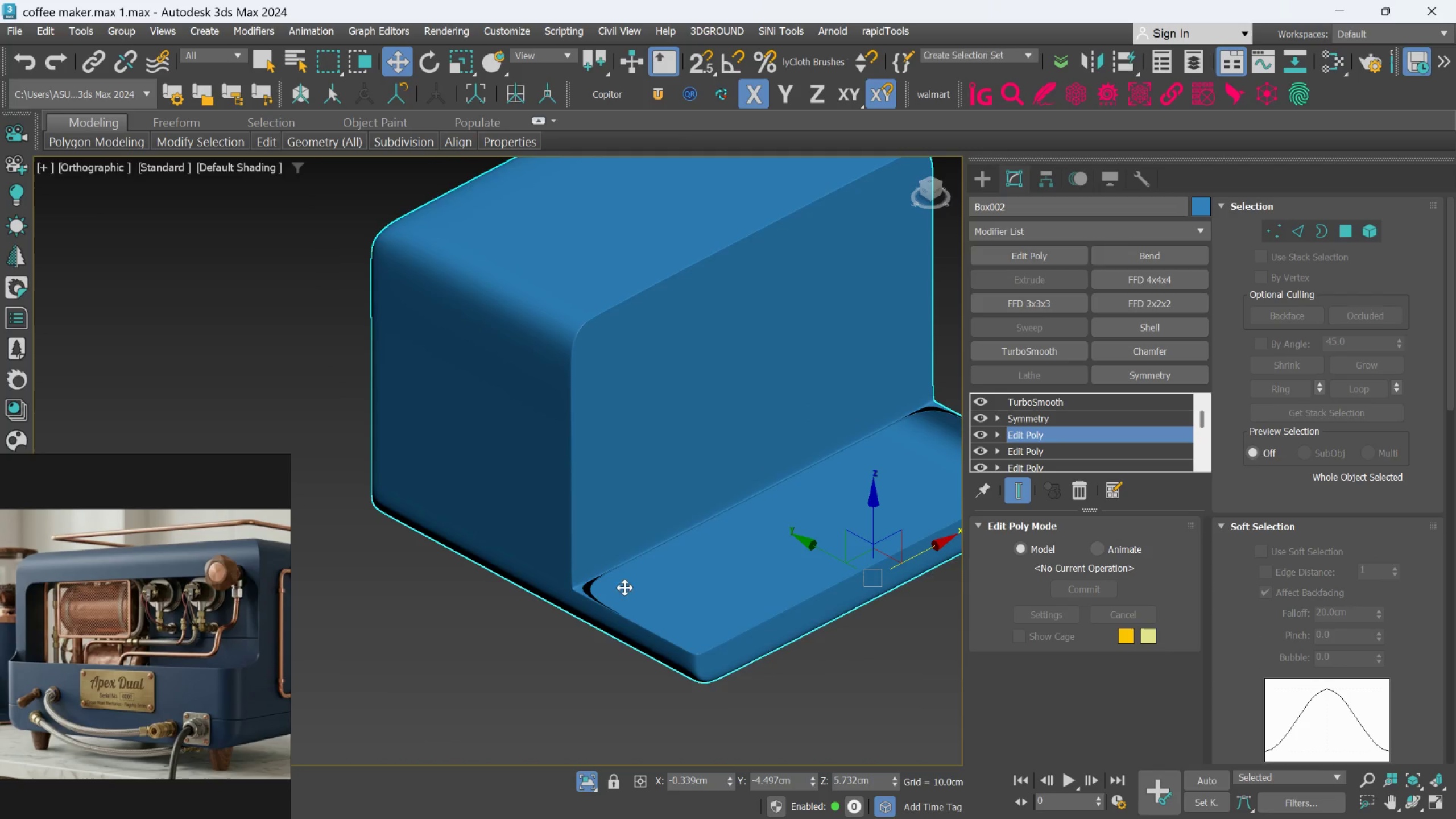 
scroll: coordinate [563, 580], scroll_direction: up, amount: 7.0
 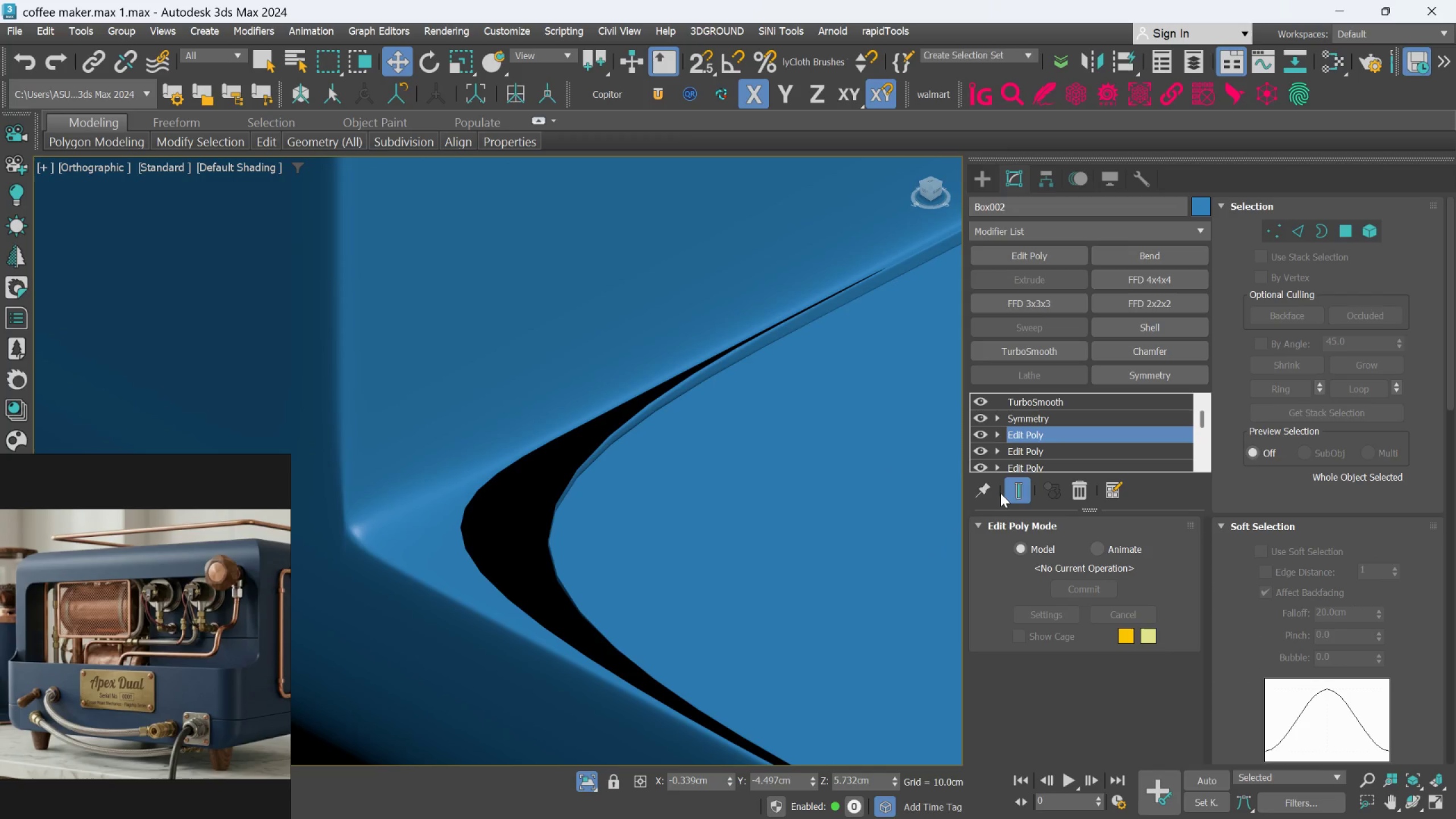 
left_click([1018, 487])
 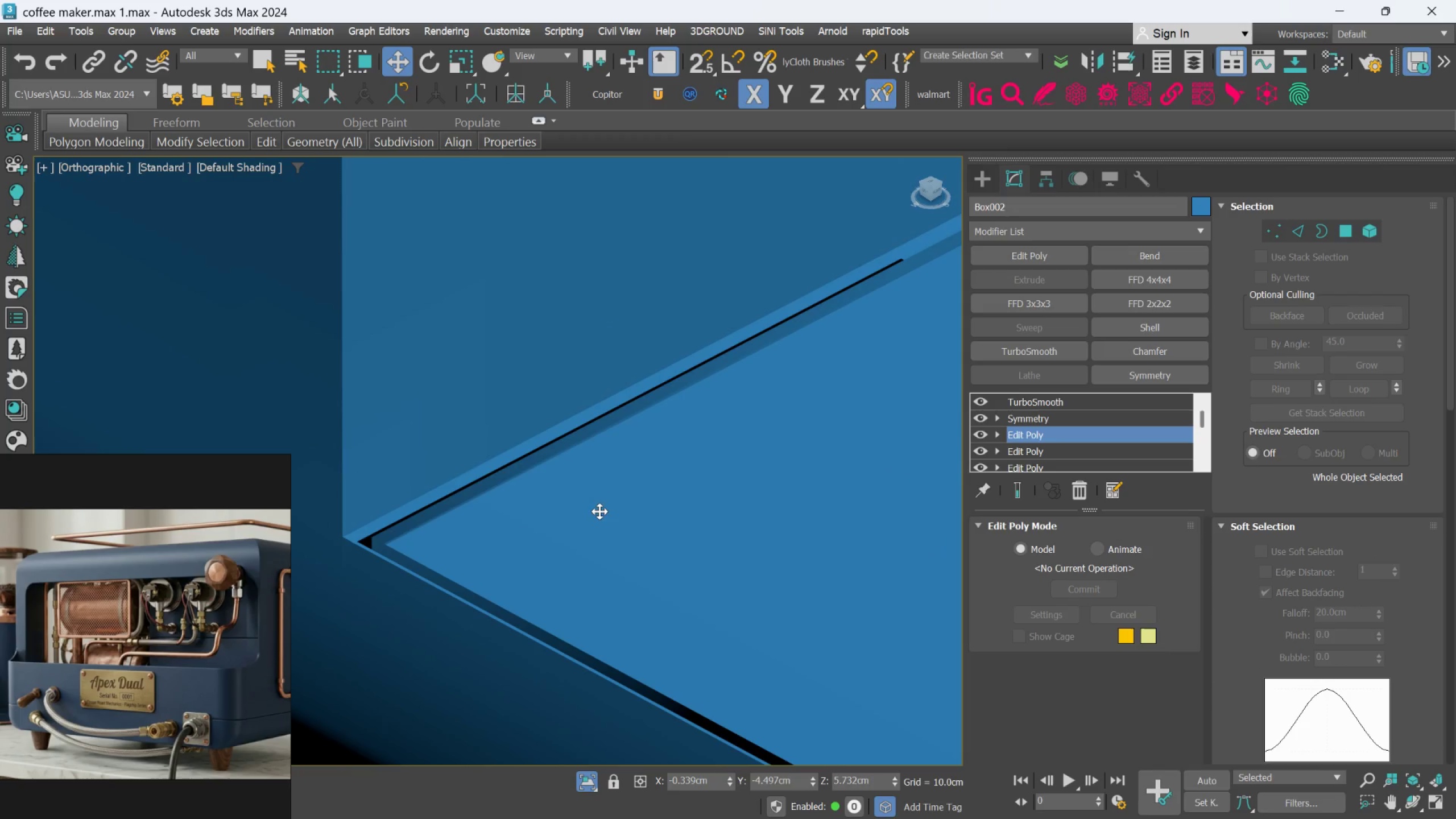 
key(F3)
 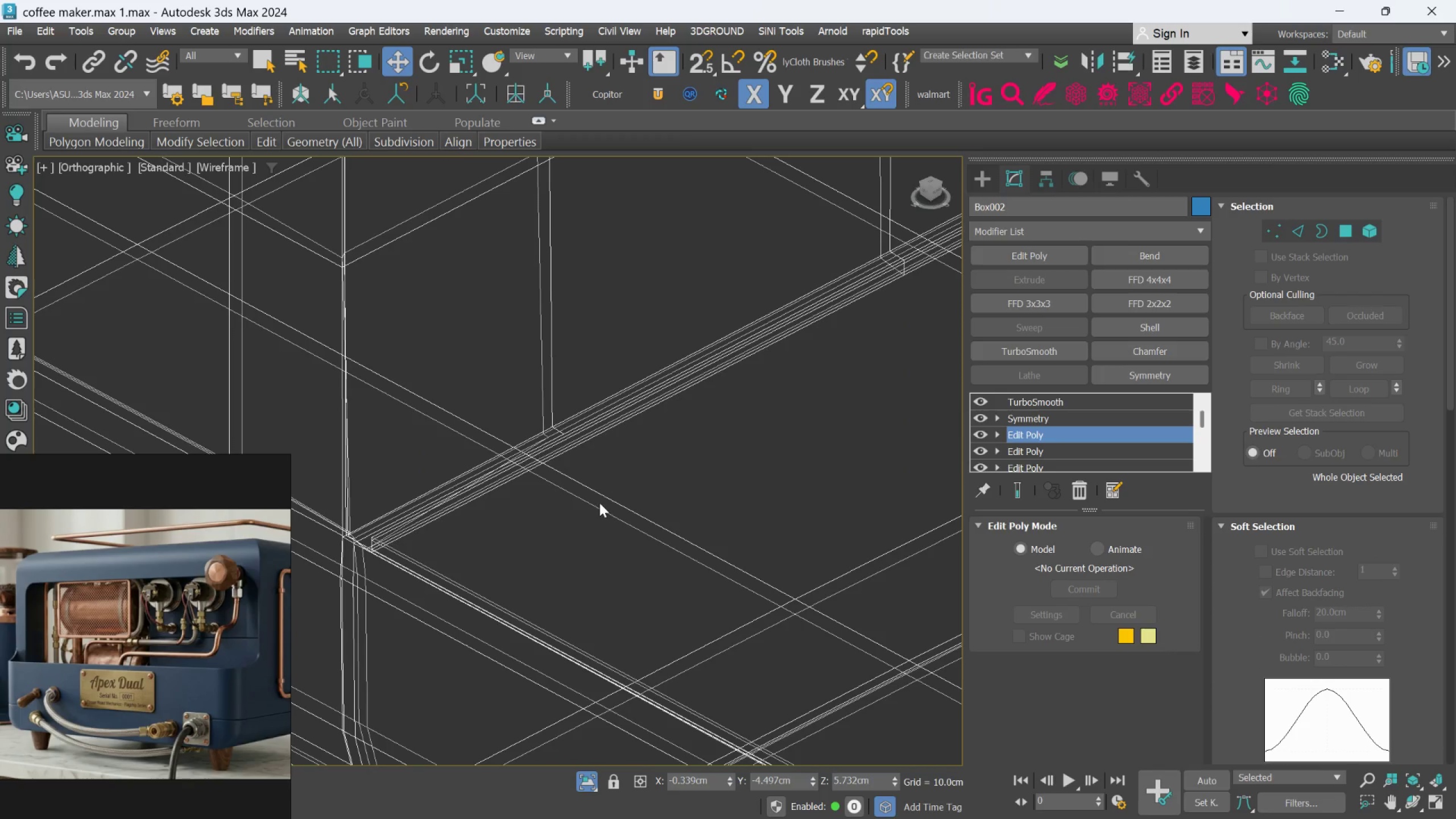 
key(F3)
 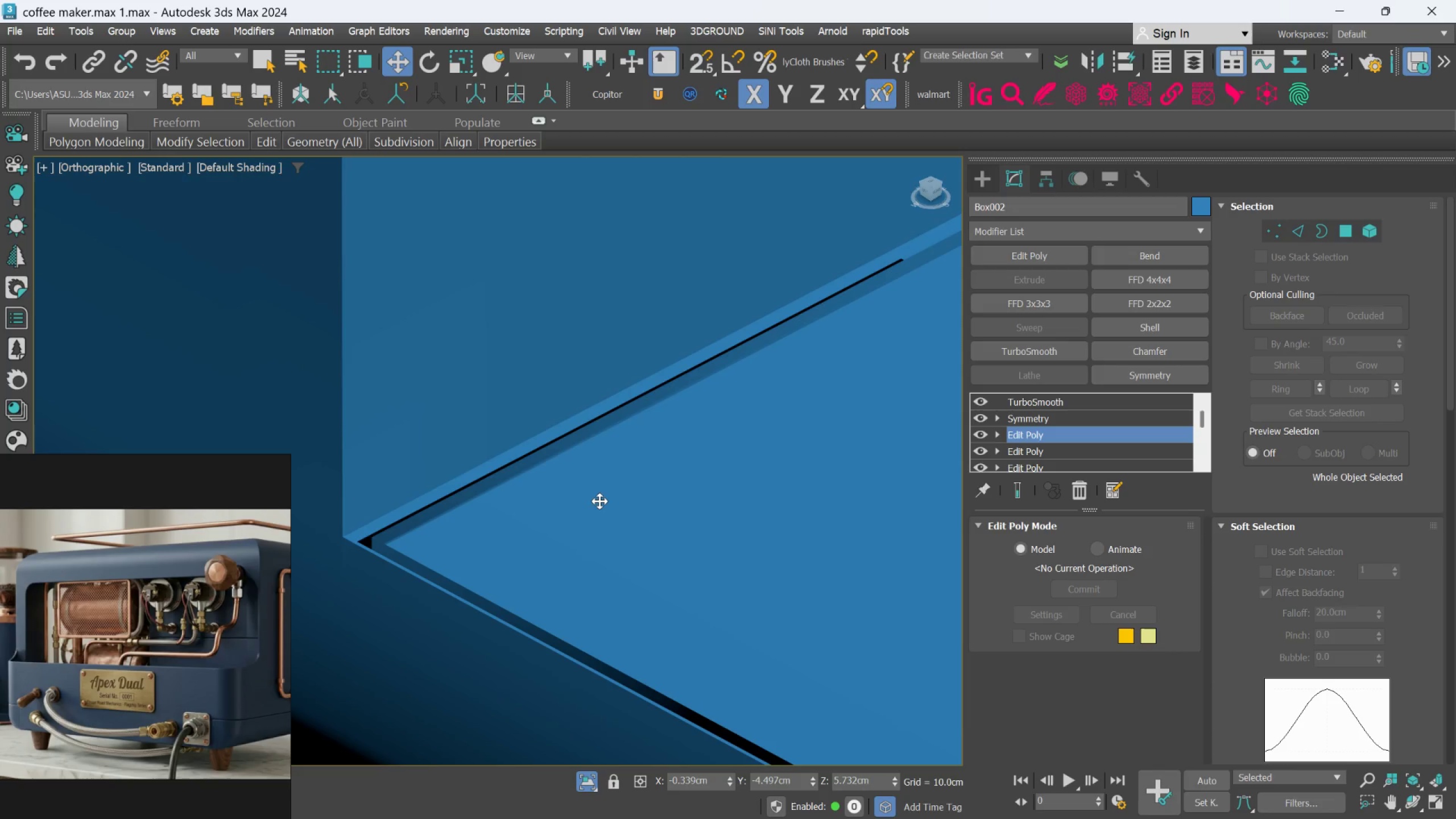 
key(Control+Z)
 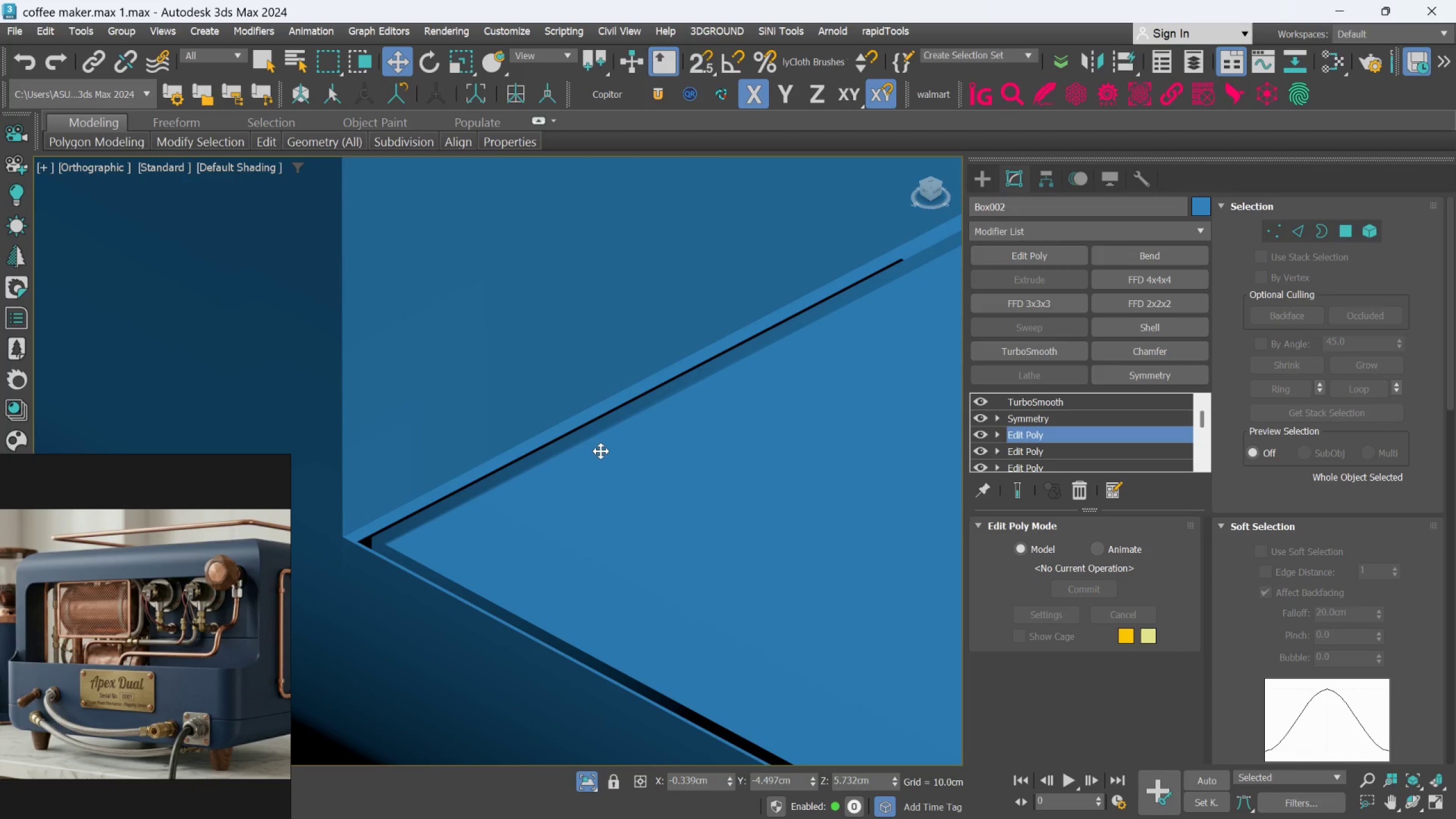 
hold_key(key=Z, duration=1.5)
 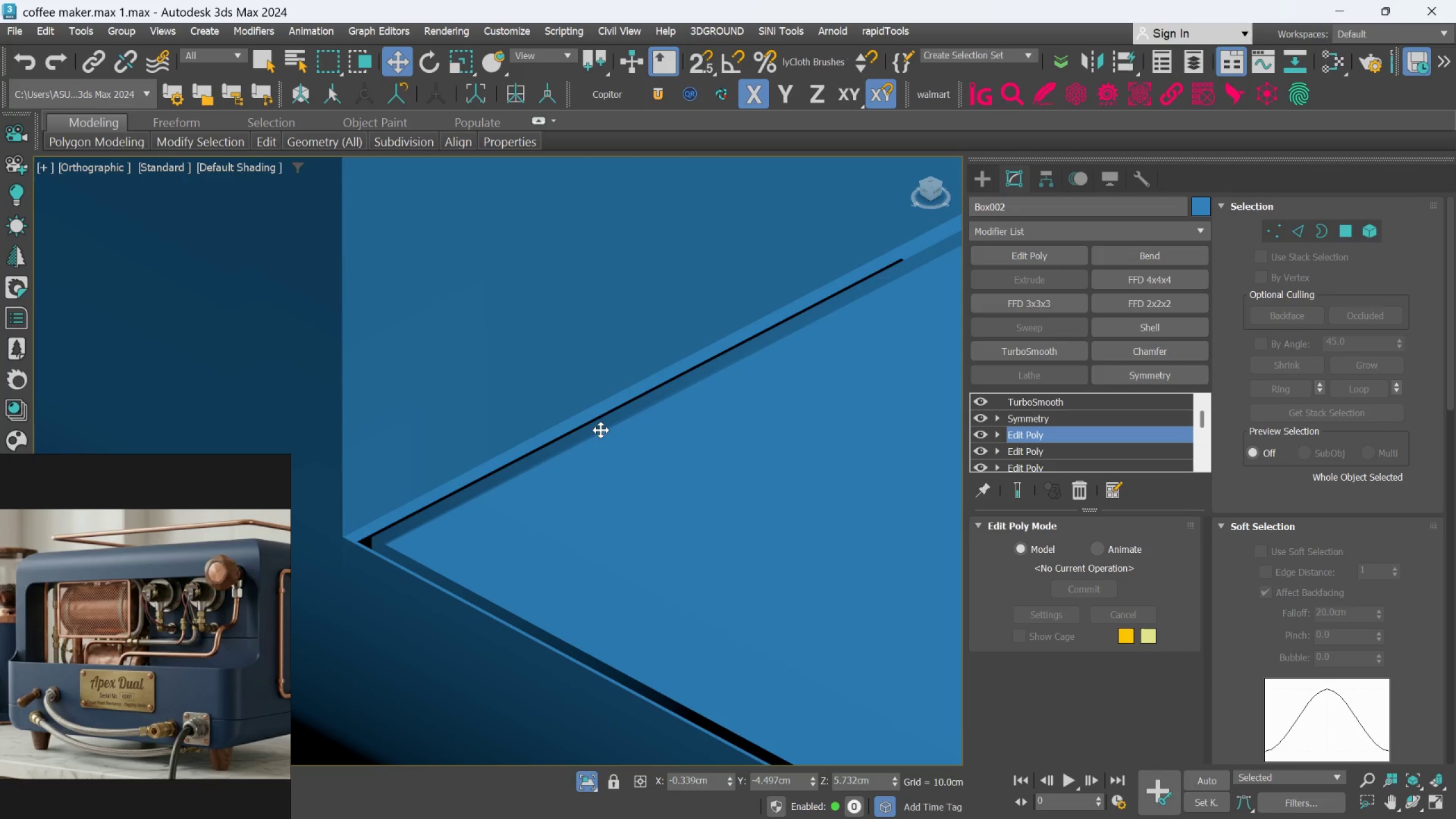 
key(Control+Z)
 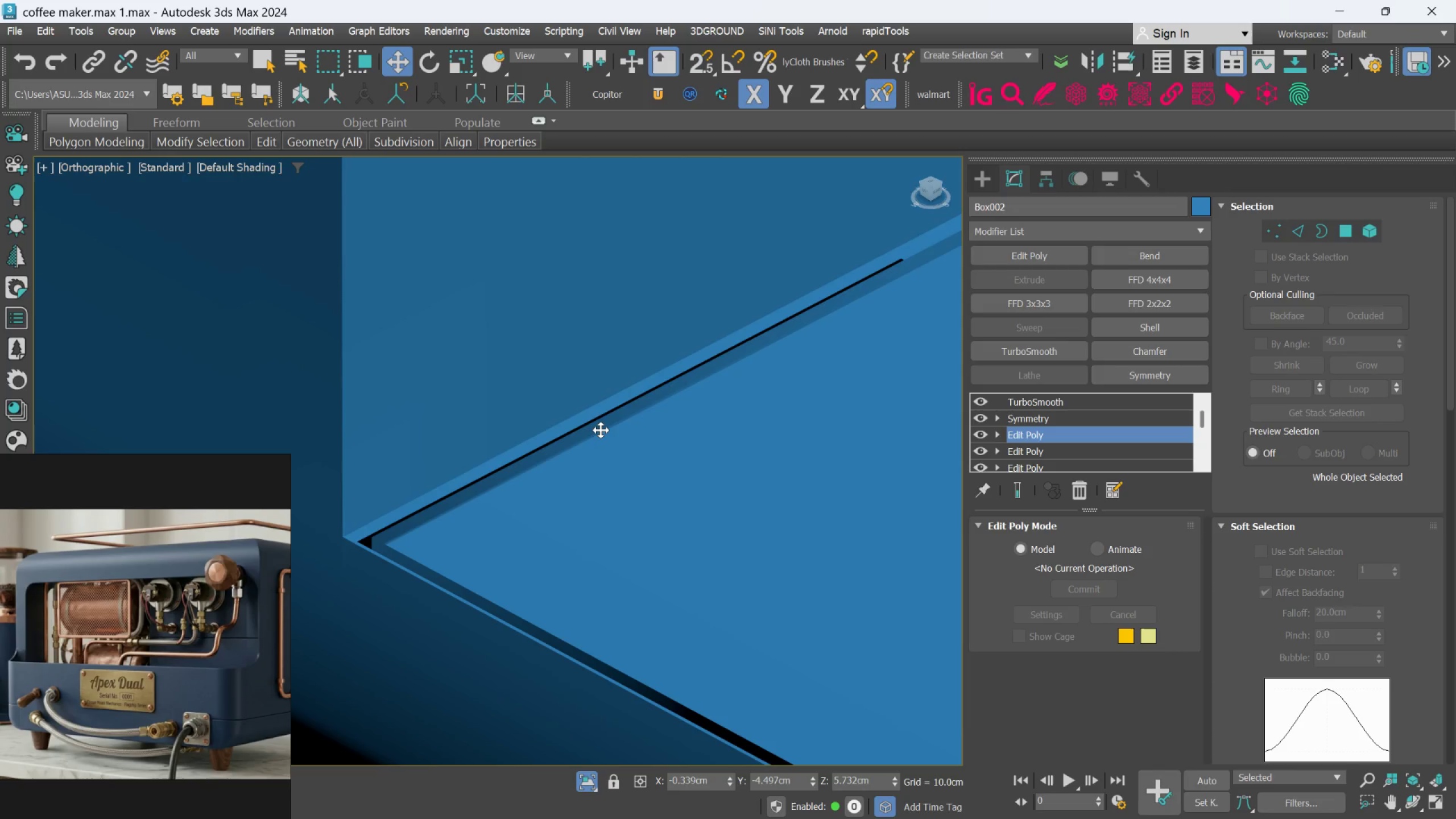 
key(Control+Z)
 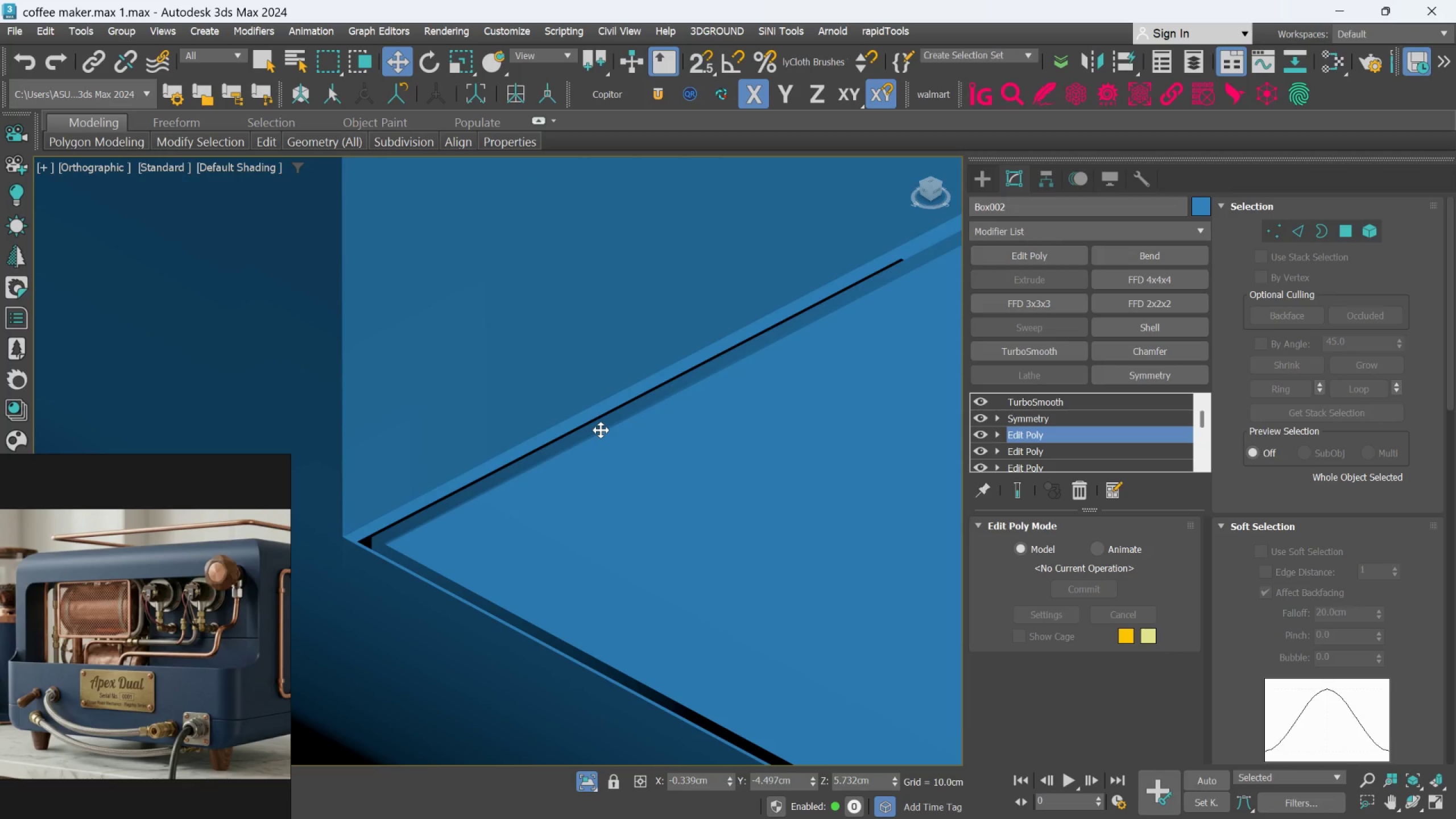 
key(Control+Z)
 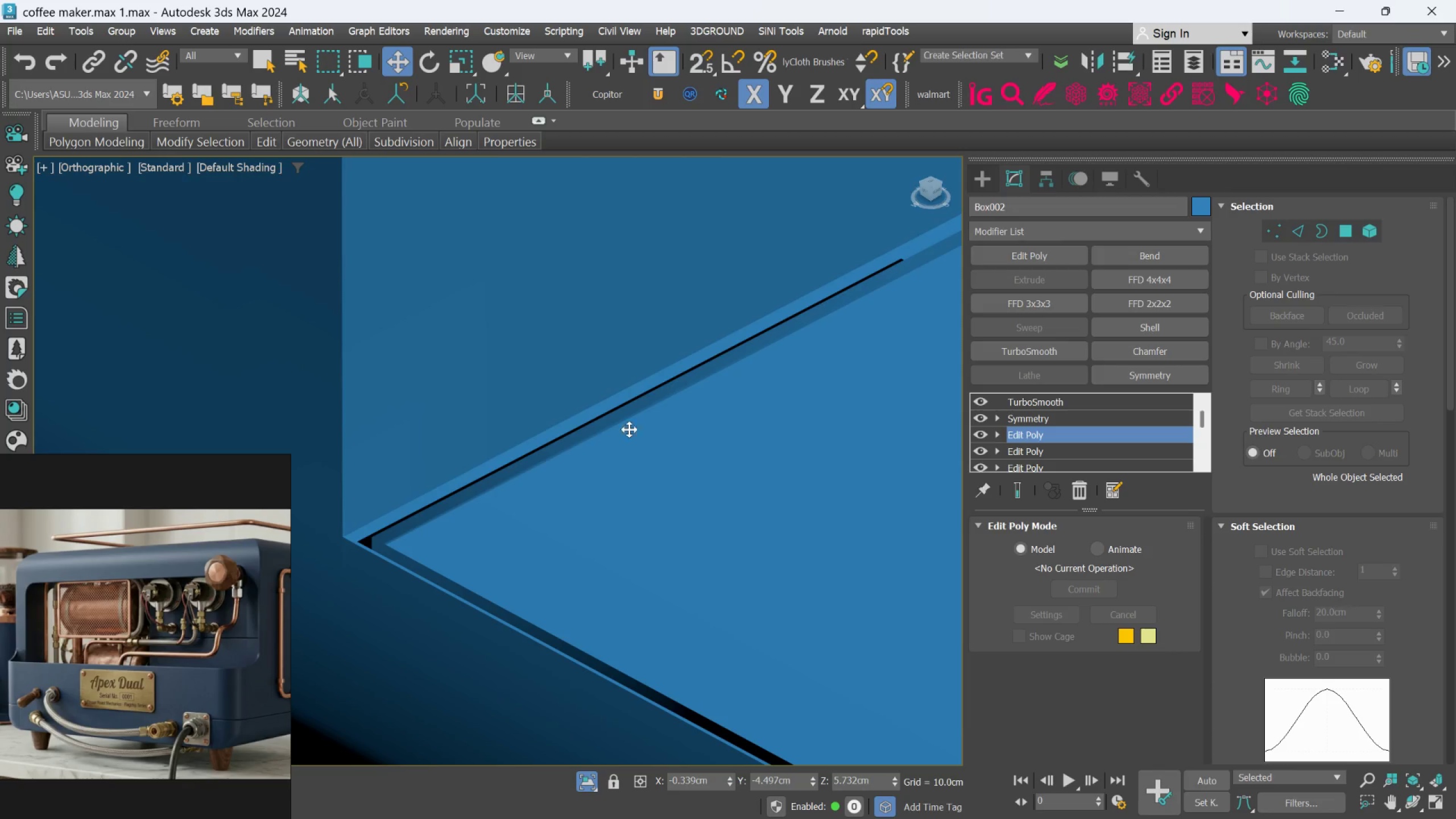 
key(Control+Z)
 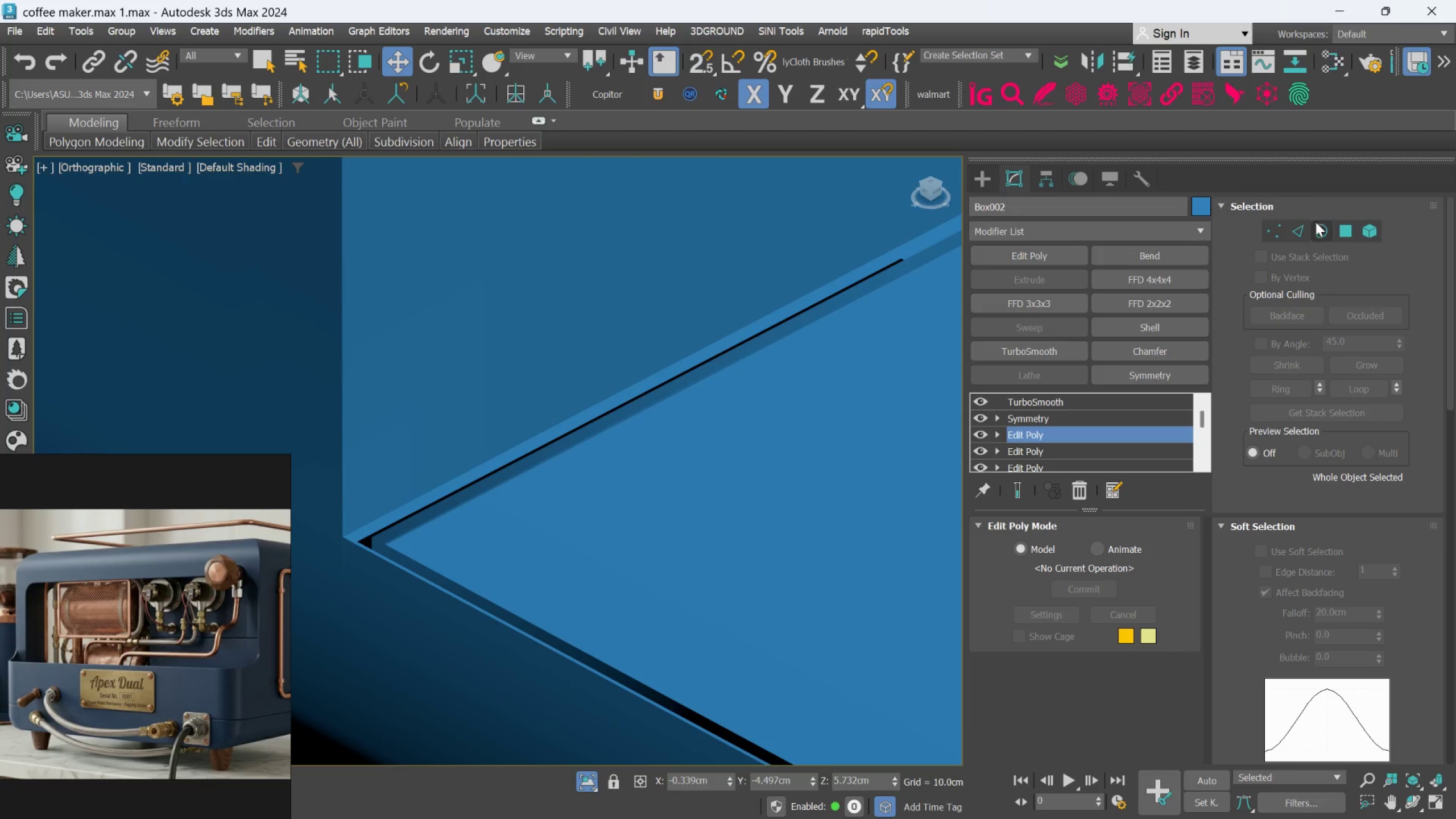 
left_click([1334, 222])
 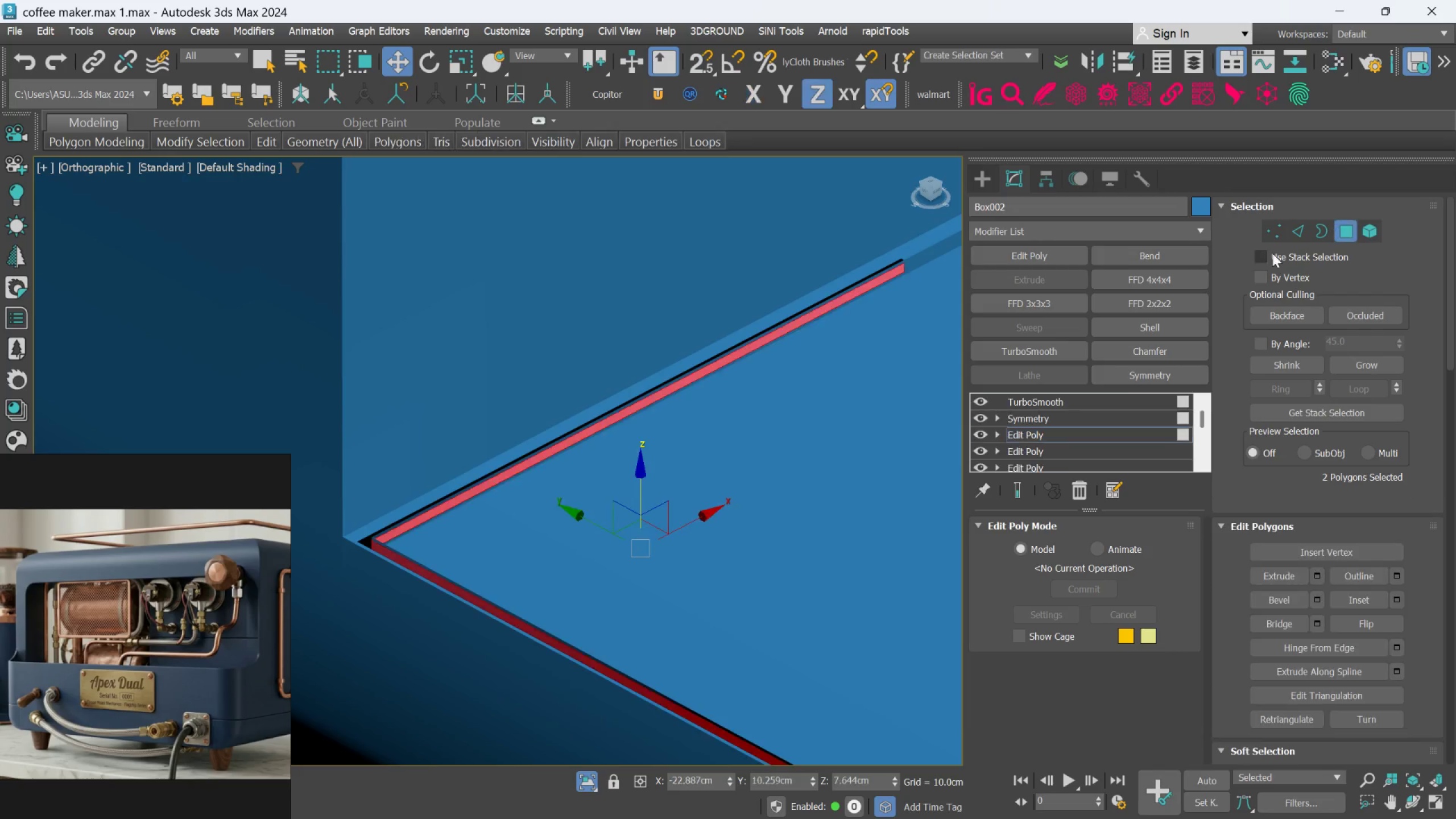 
key(Control+Z)
 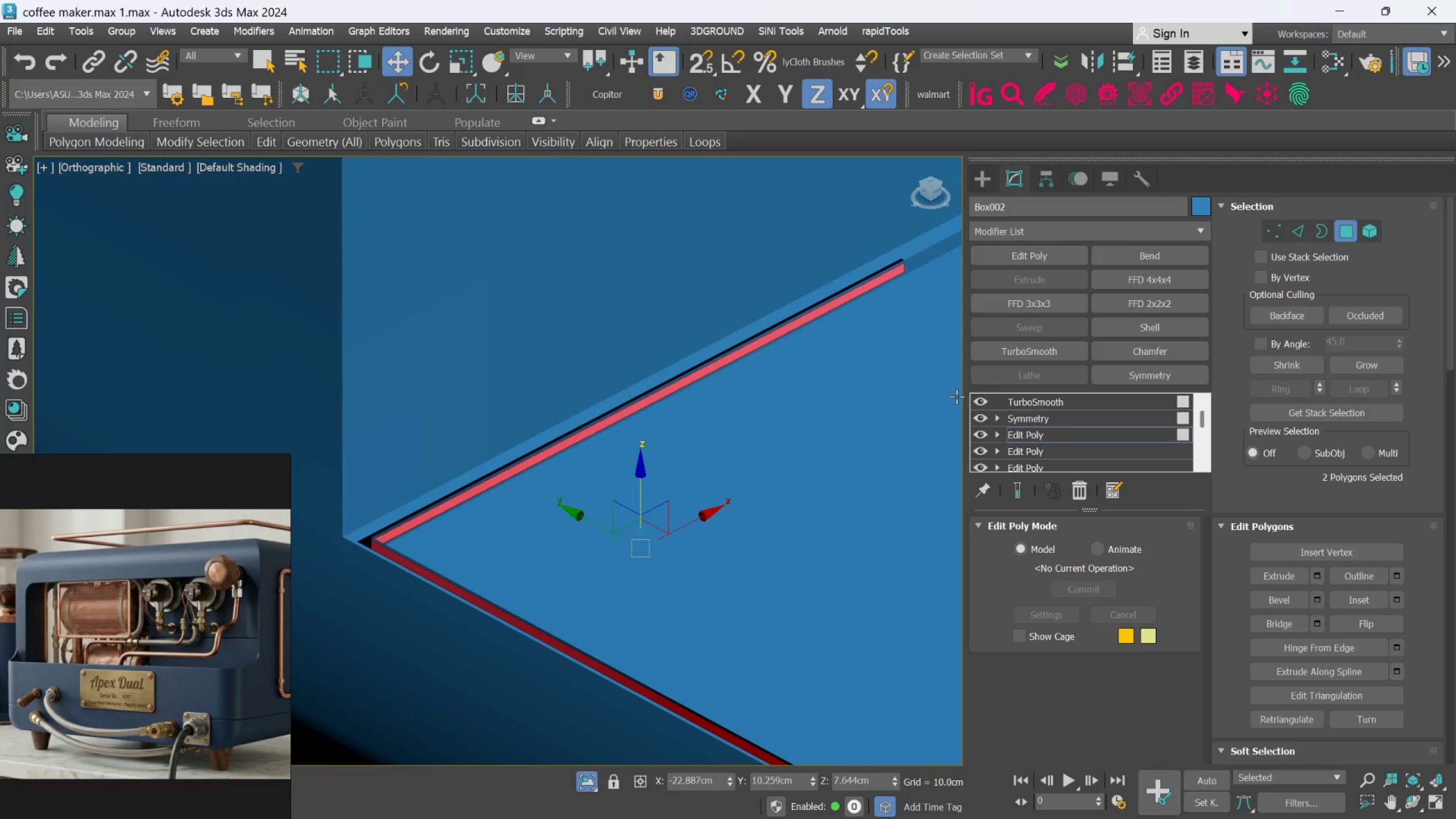 
key(Control+Z)
 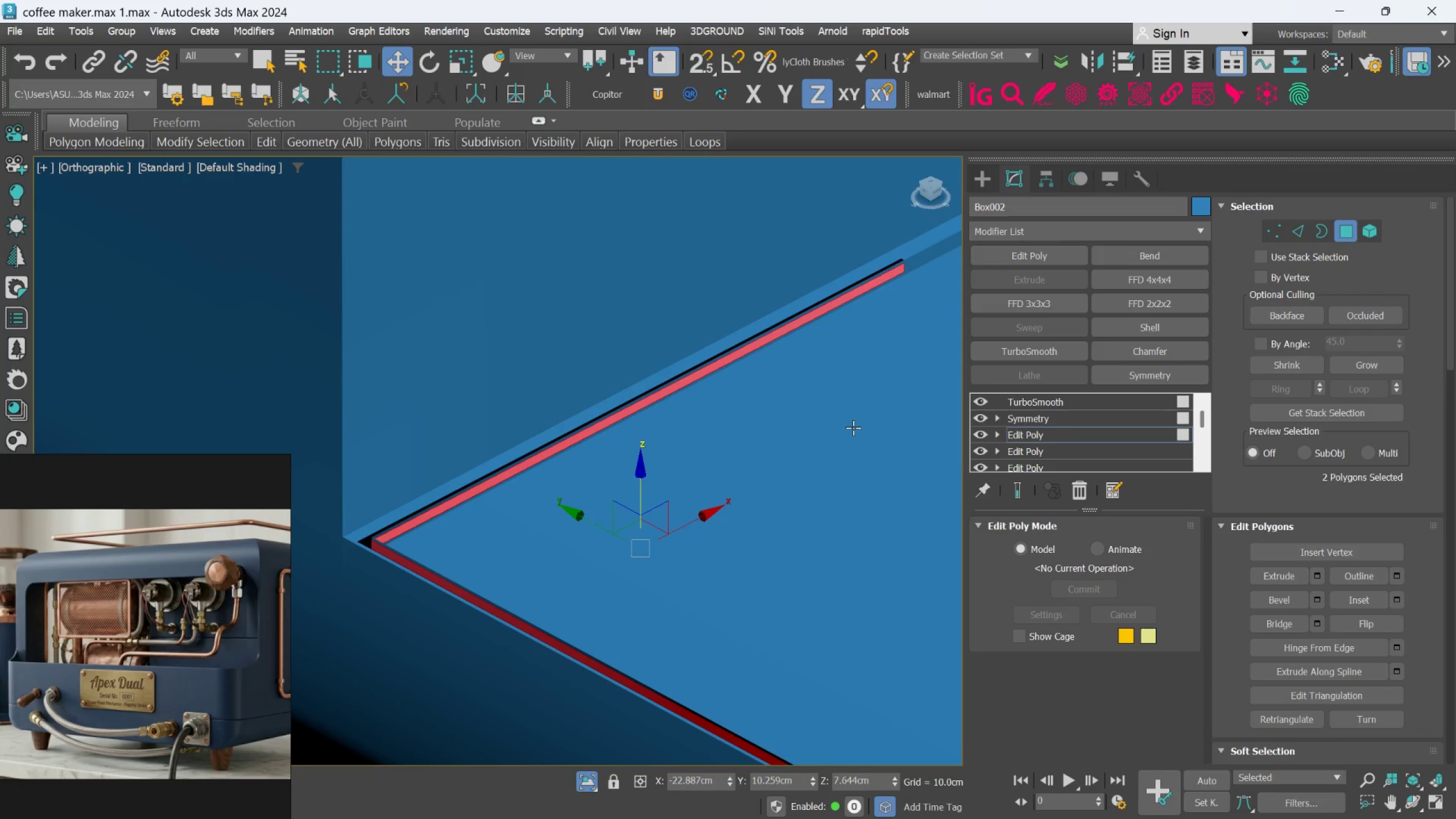 
hold_key(key=Z, duration=0.86)
 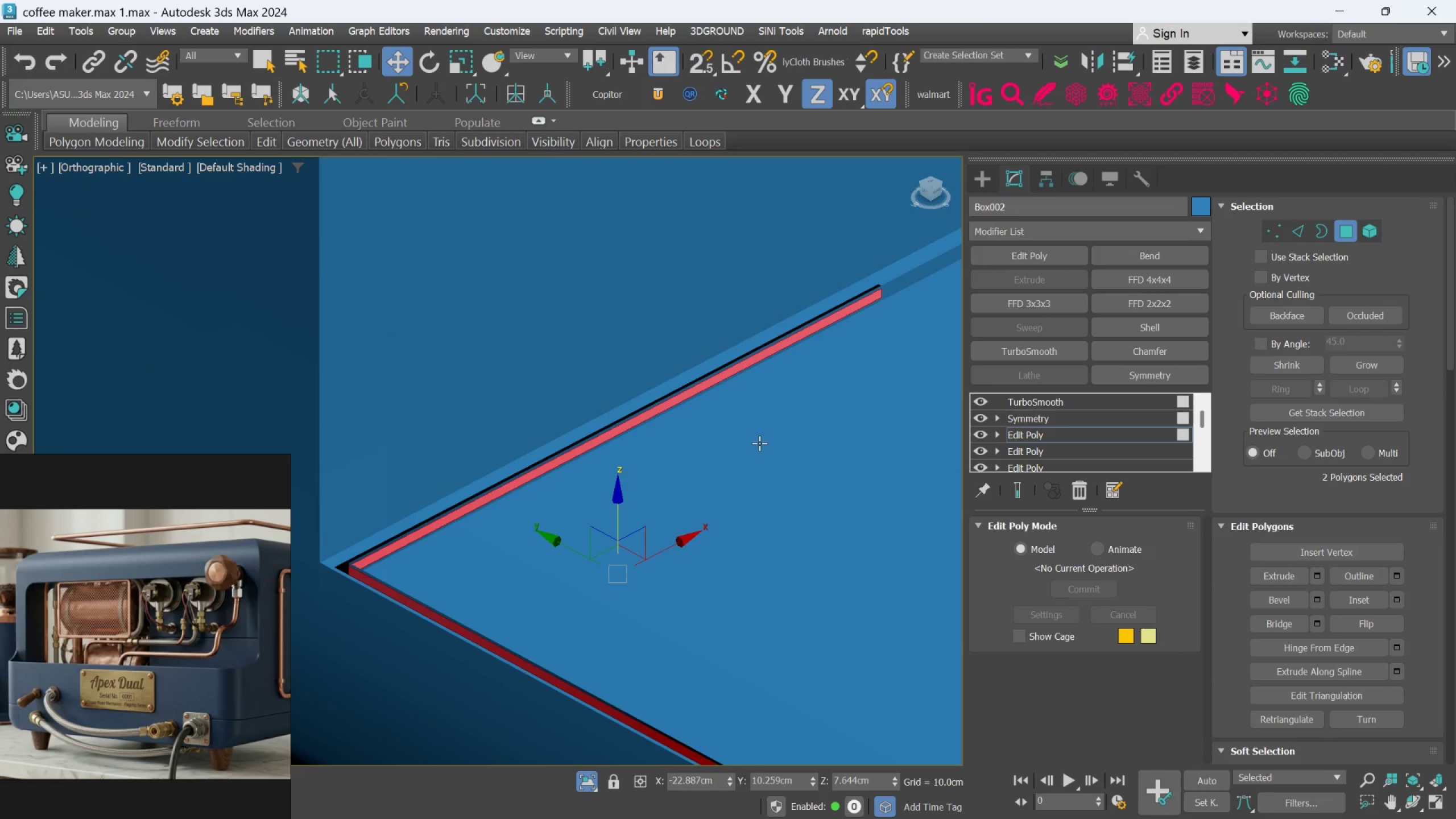 
key(F4)
 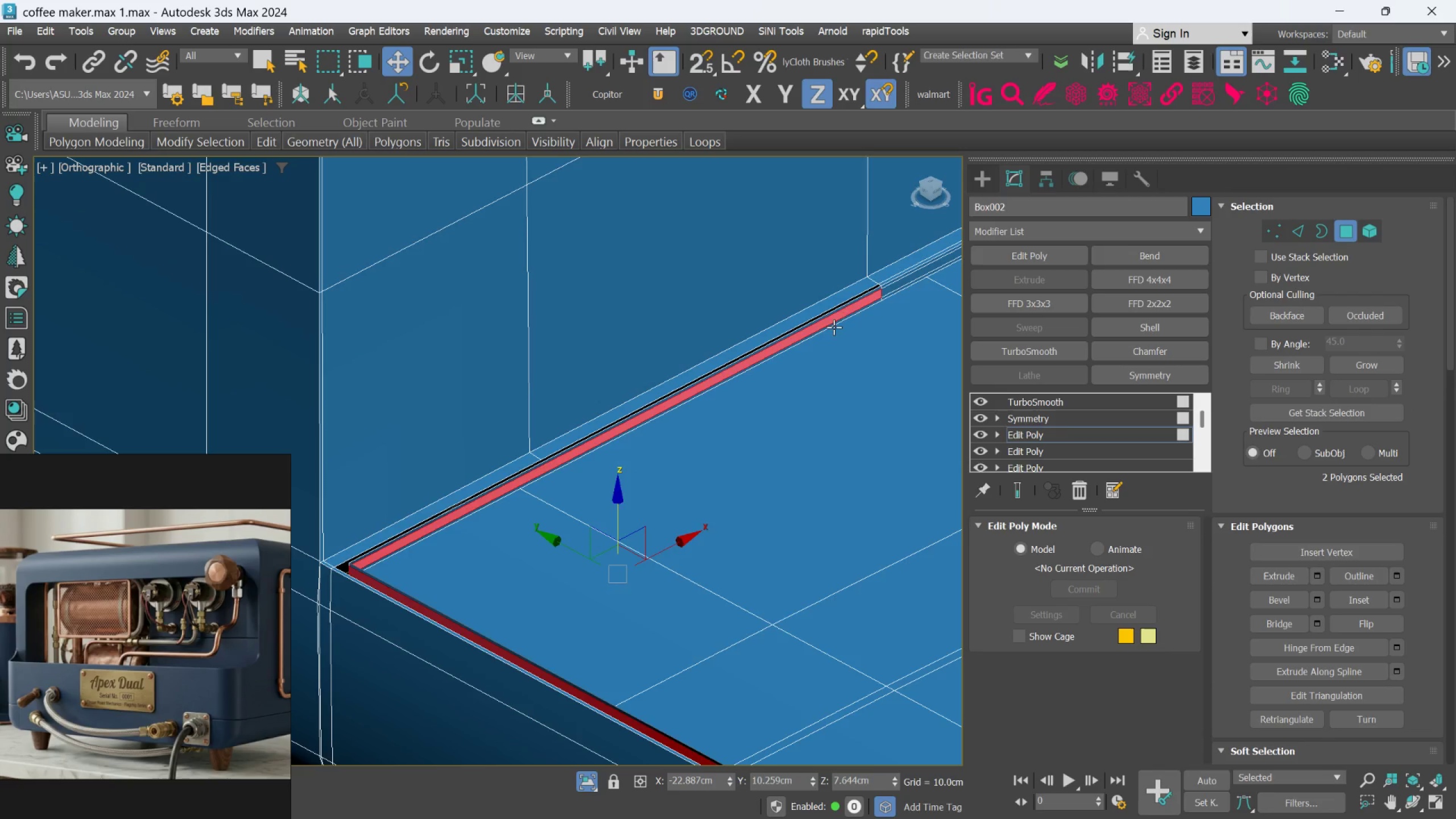 
scroll: coordinate [854, 304], scroll_direction: up, amount: 2.0
 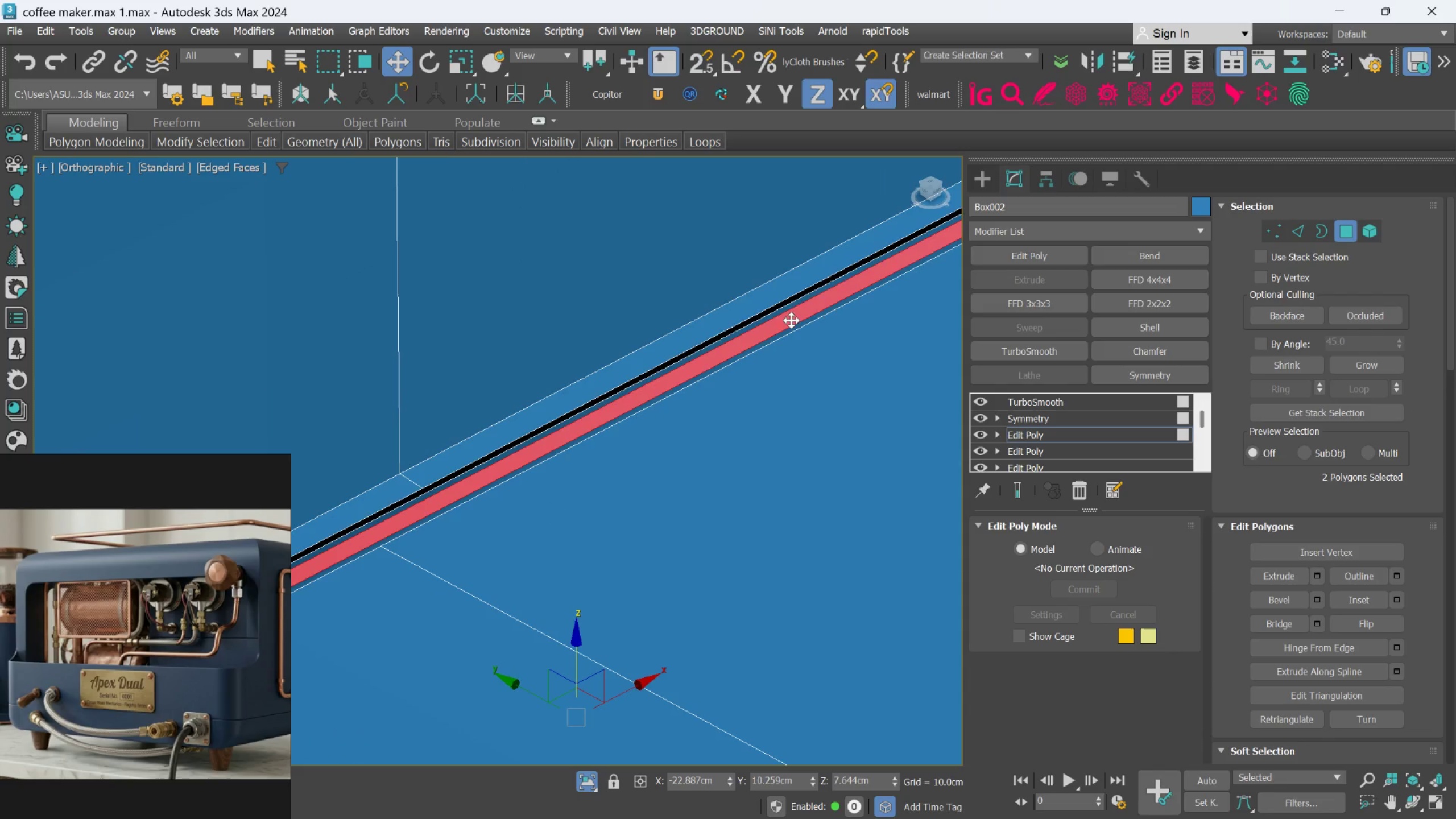 
scroll: coordinate [437, 435], scroll_direction: down, amount: 1.0
 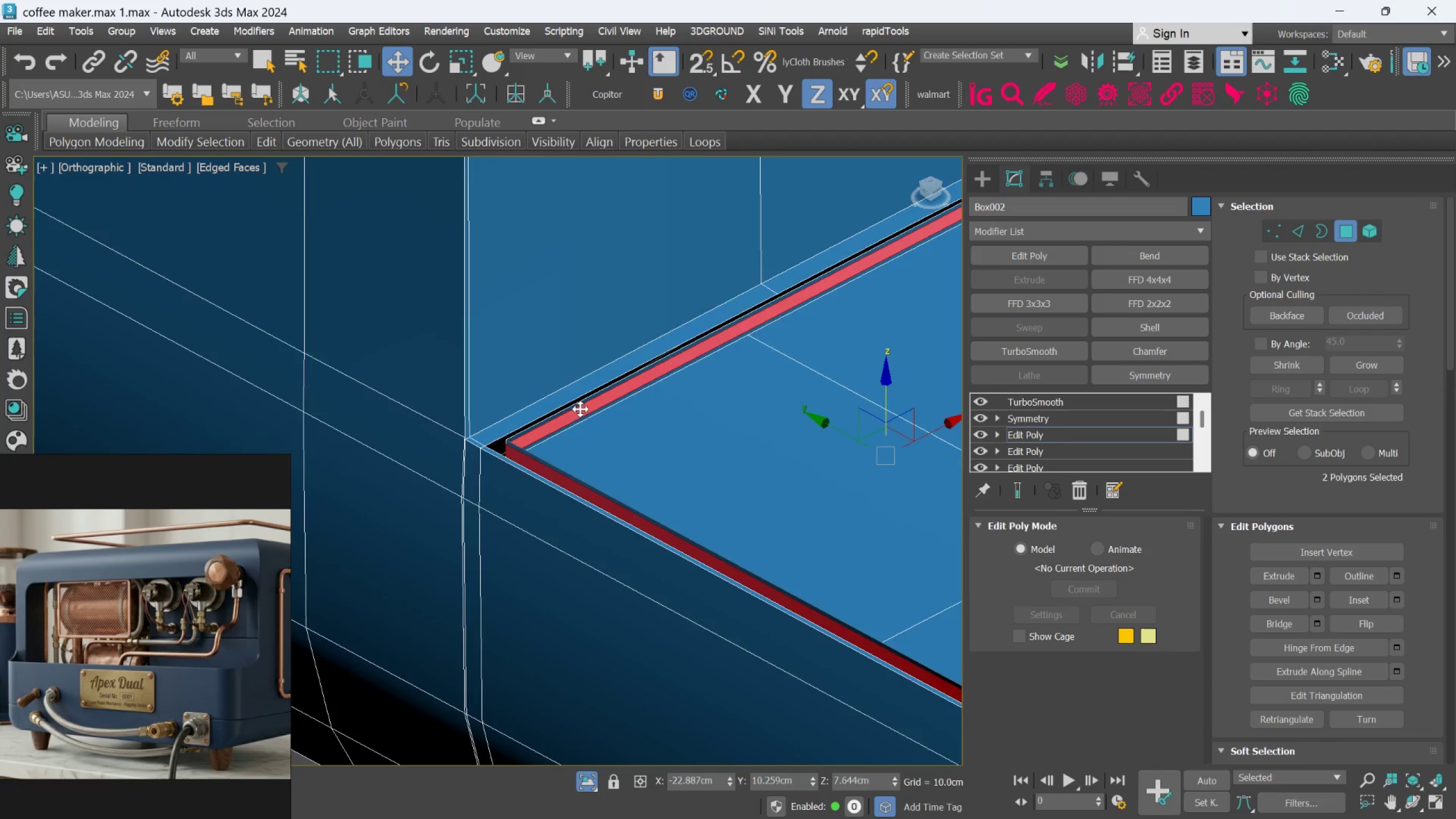 
scroll: coordinate [466, 460], scroll_direction: up, amount: 5.0
 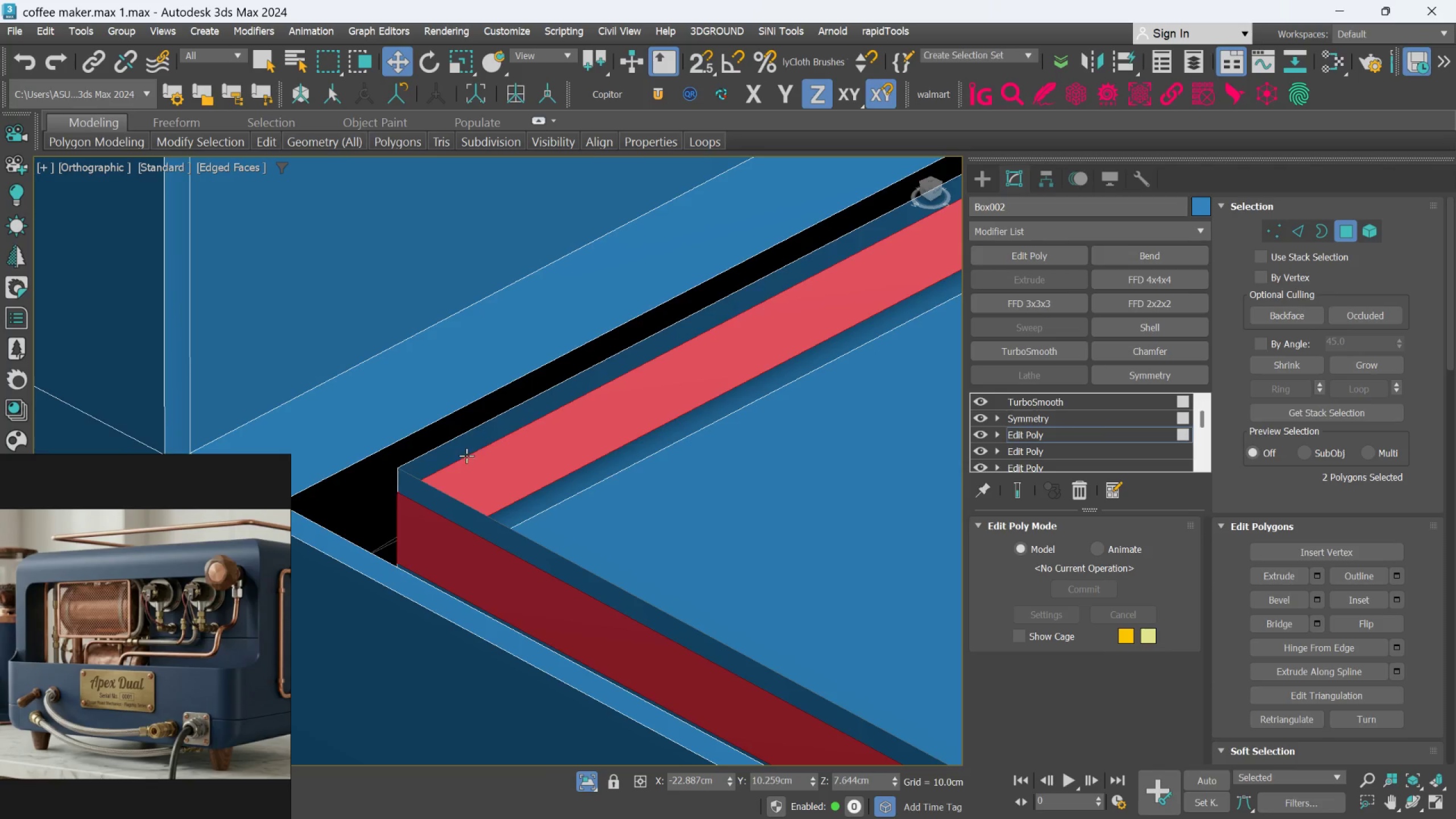 
scroll: coordinate [433, 425], scroll_direction: down, amount: 8.0
 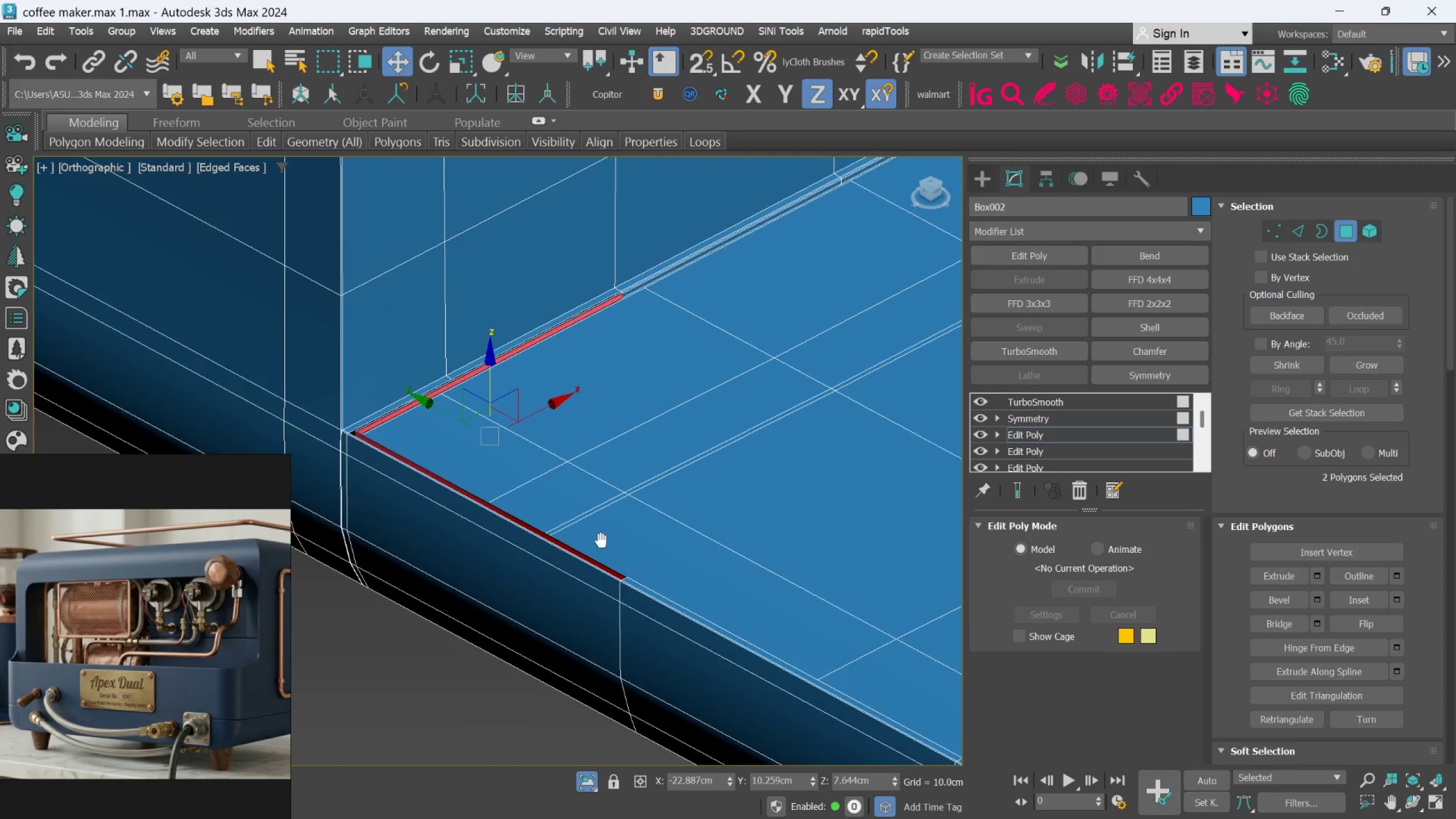 
hold_key(key=AltLeft, duration=1.51)
scroll: coordinate [591, 543], scroll_direction: down, amount: 1.0
 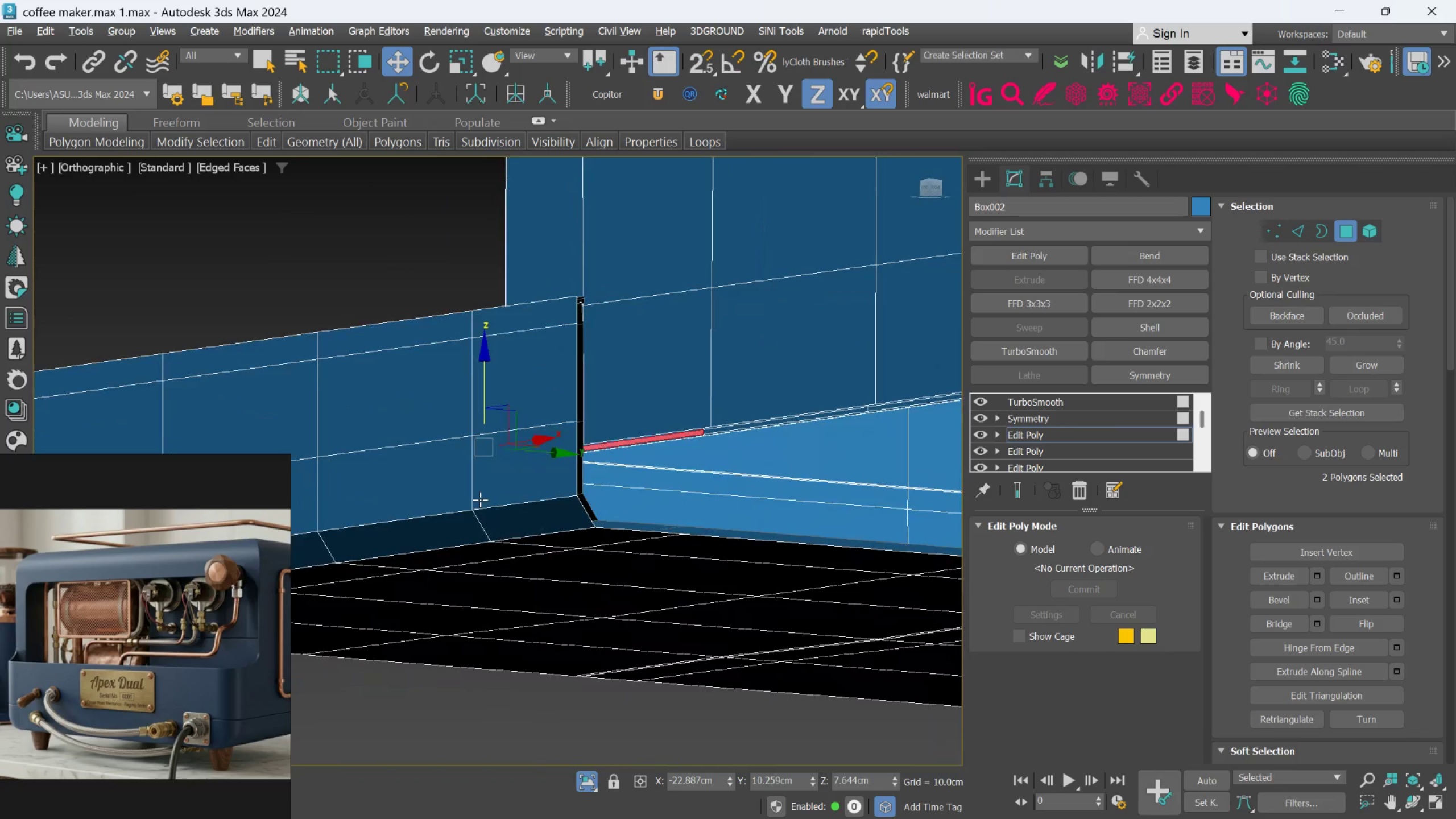 
key(Alt+AltLeft)
 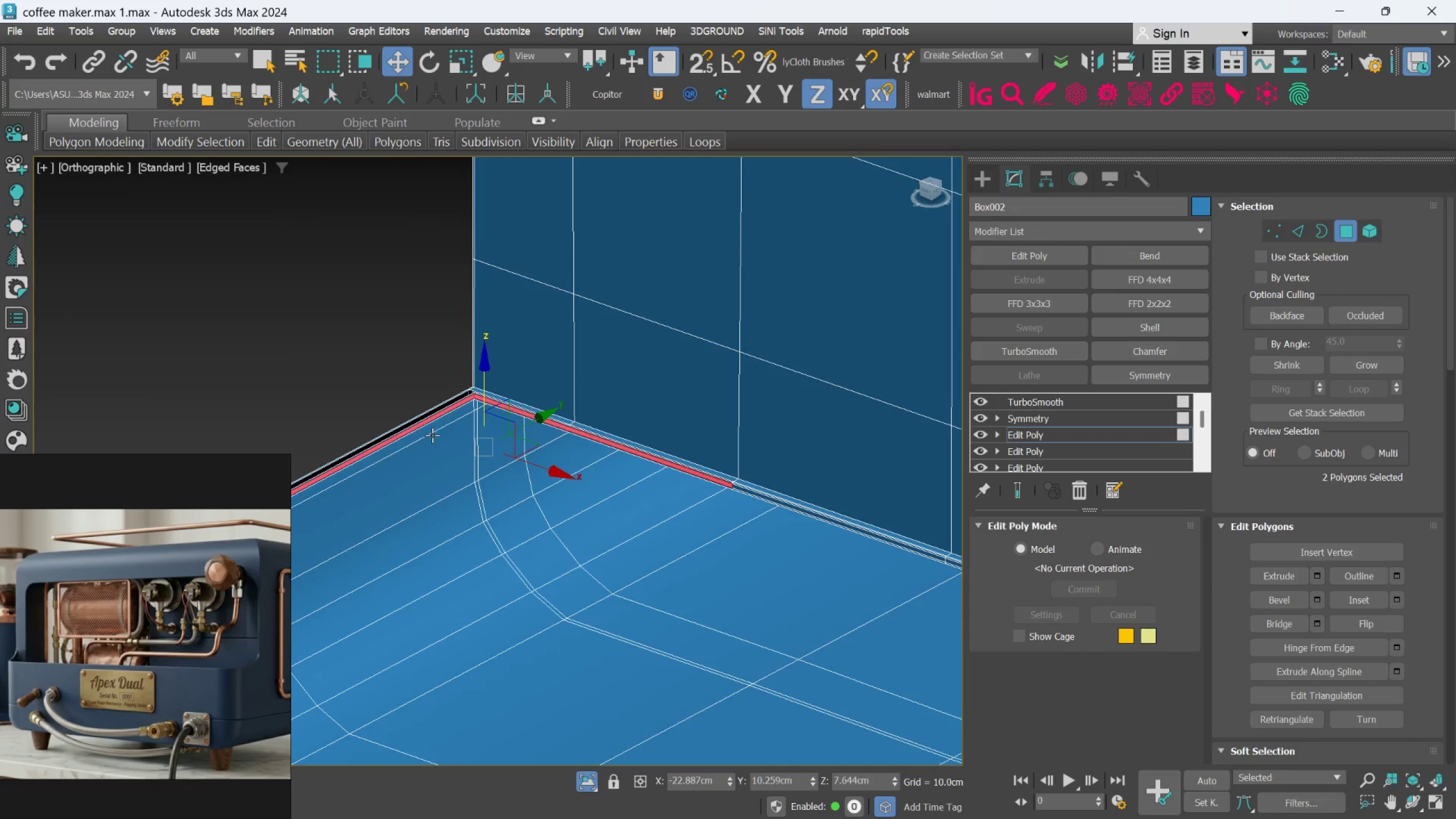 
scroll: coordinate [559, 312], scroll_direction: up, amount: 8.0
 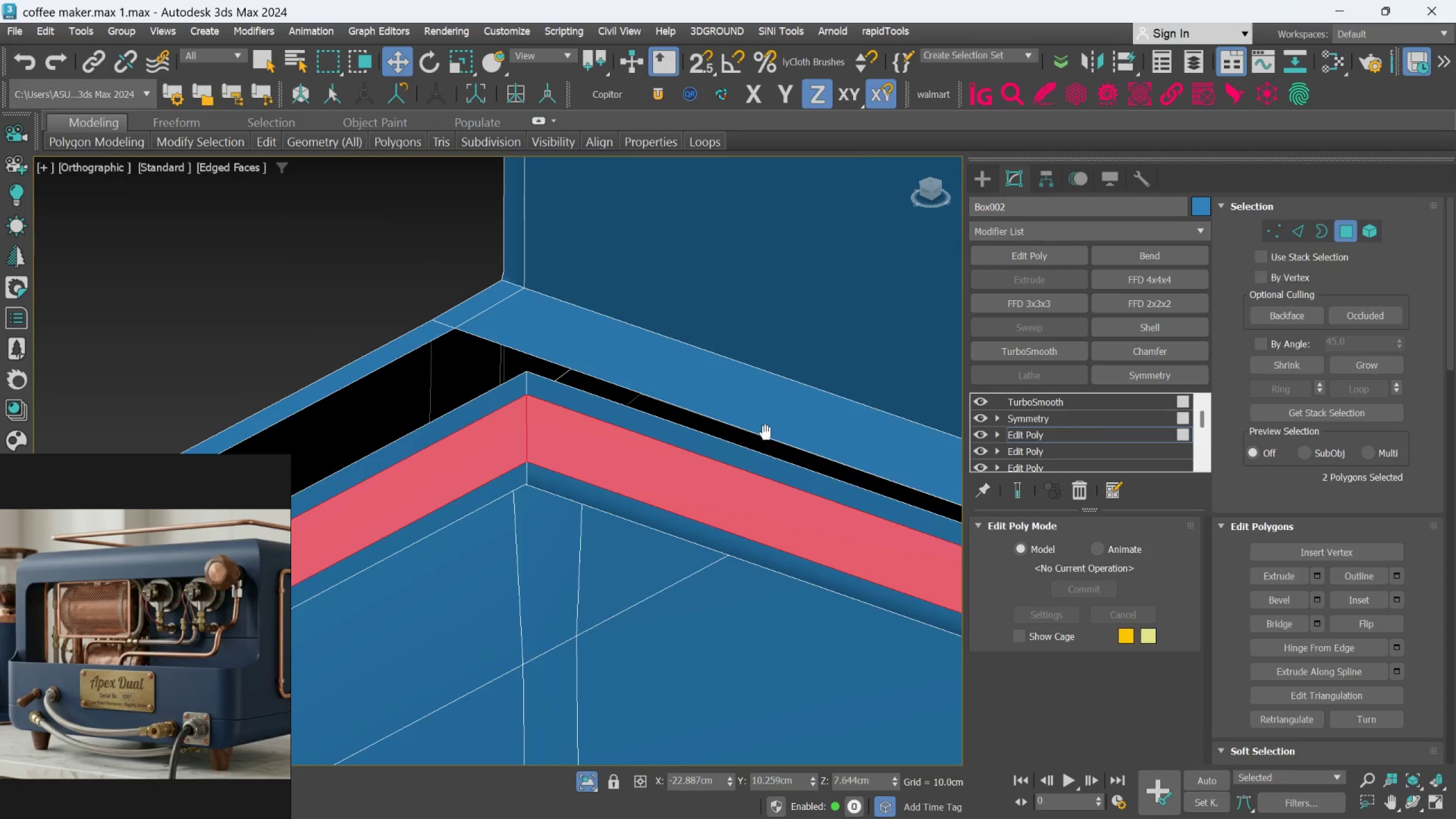 
left_click([1292, 230])
 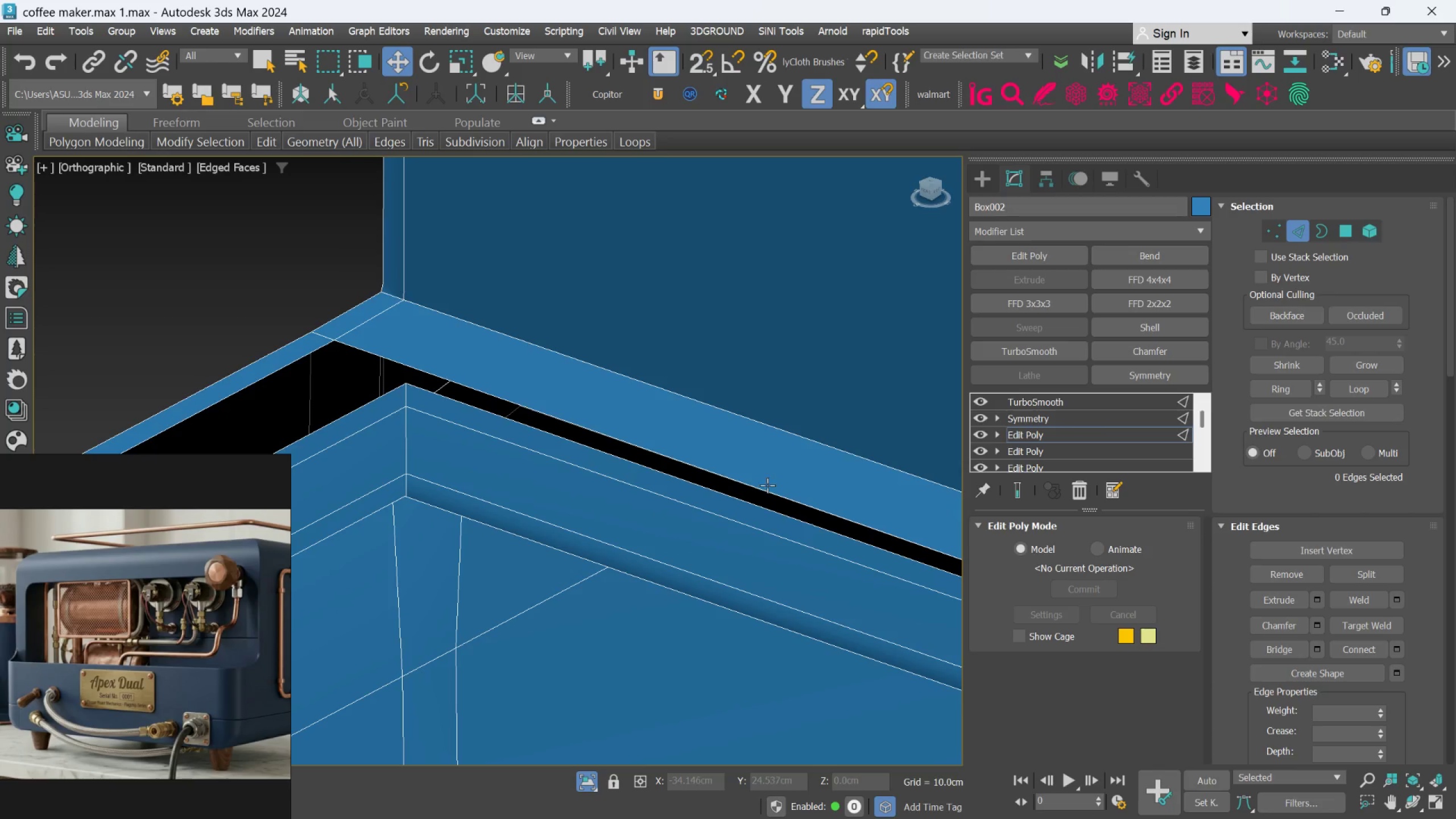 
left_click([766, 489])
 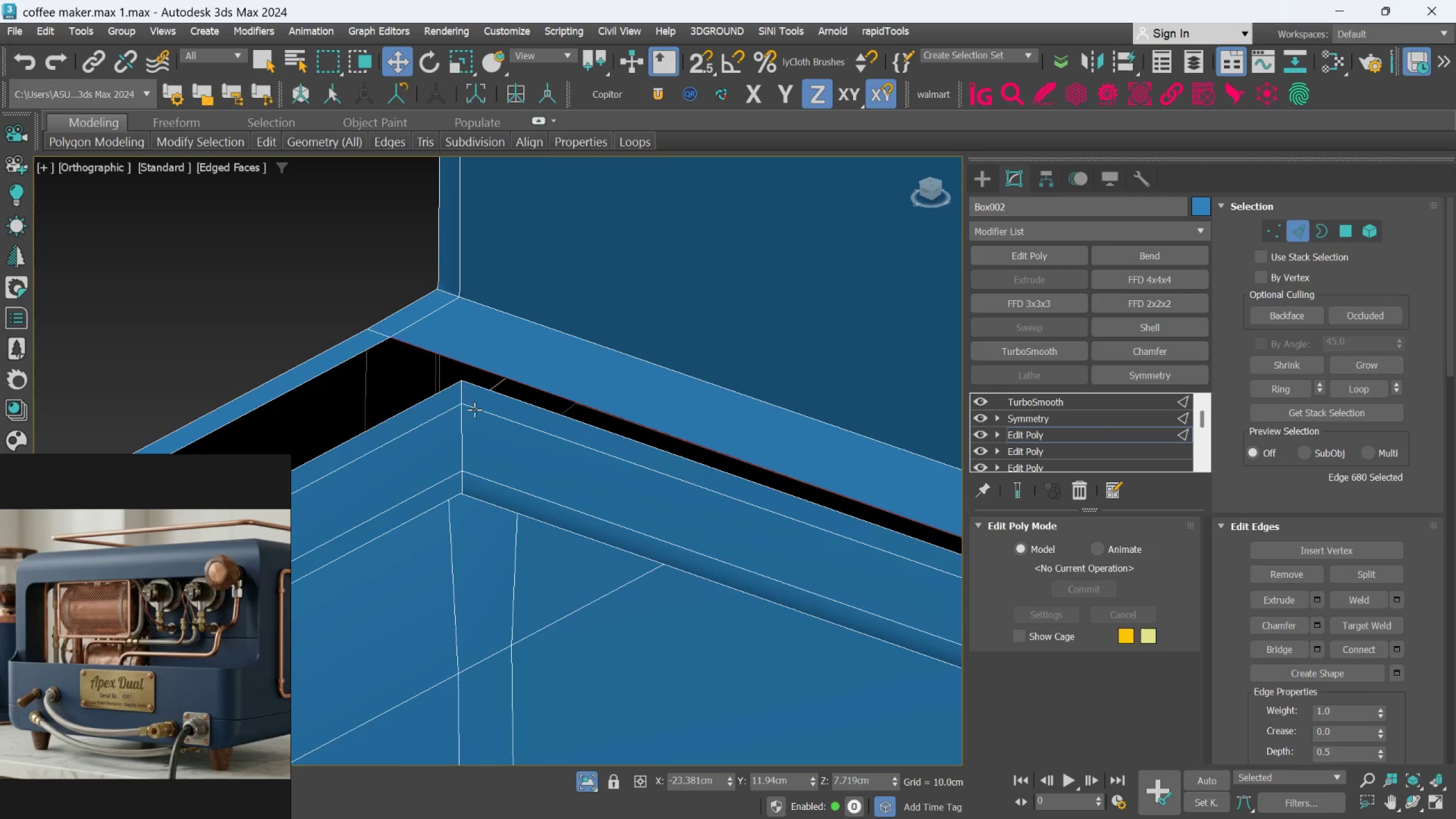 
left_click([436, 396])
 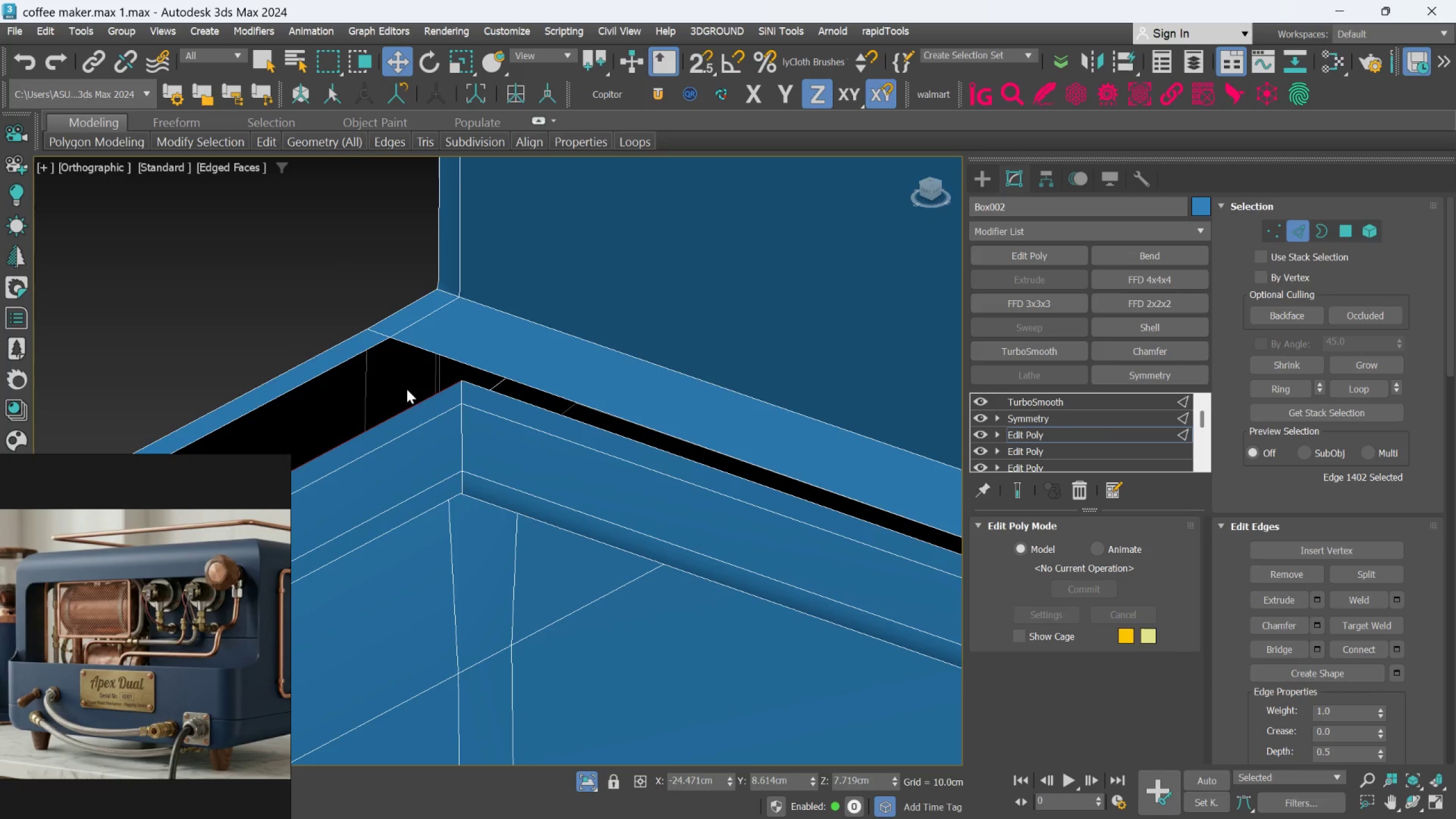 
hold_key(key=ControlLeft, duration=0.72)
left_click([350, 365])
 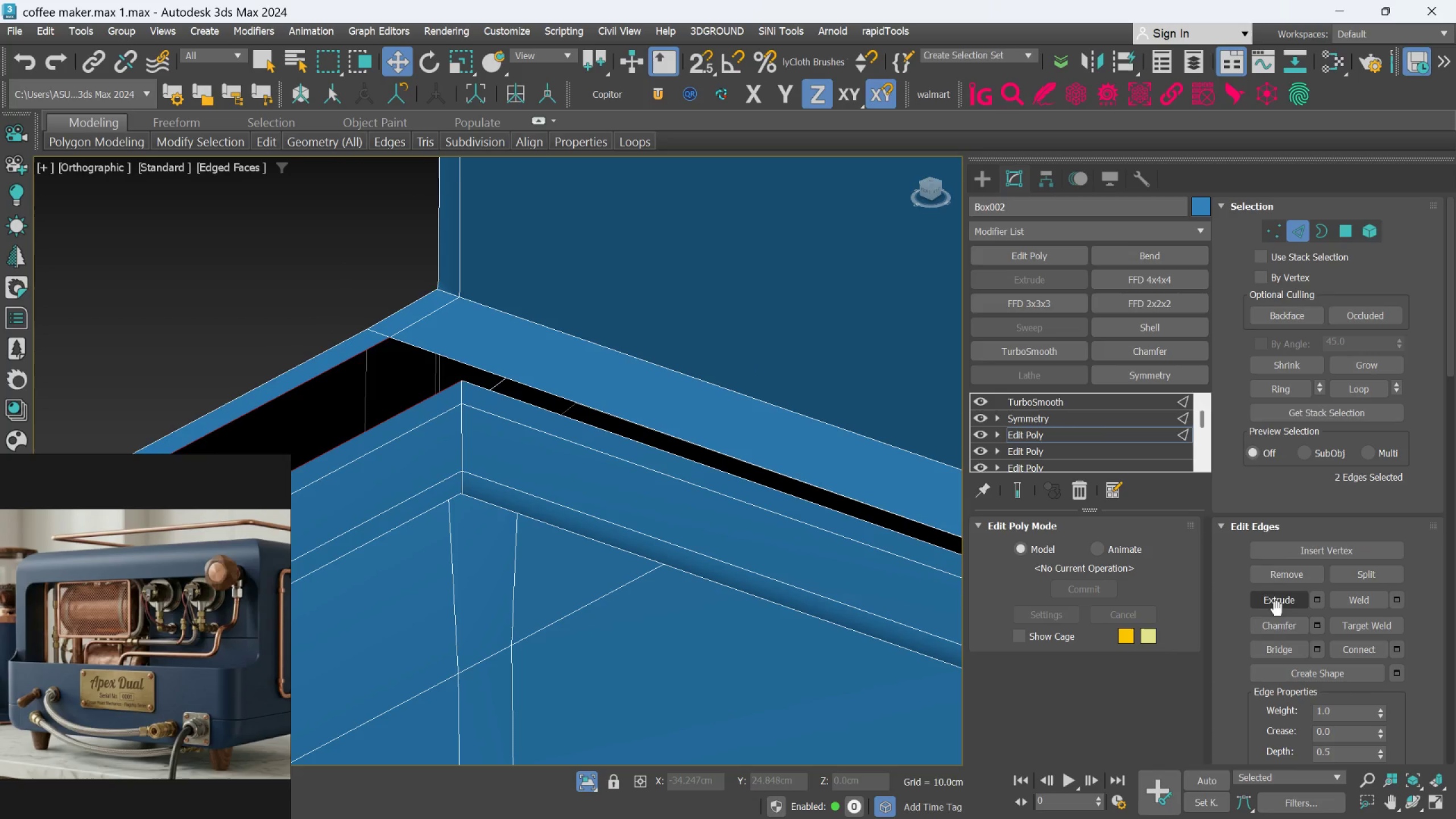 
left_click([1272, 646])
 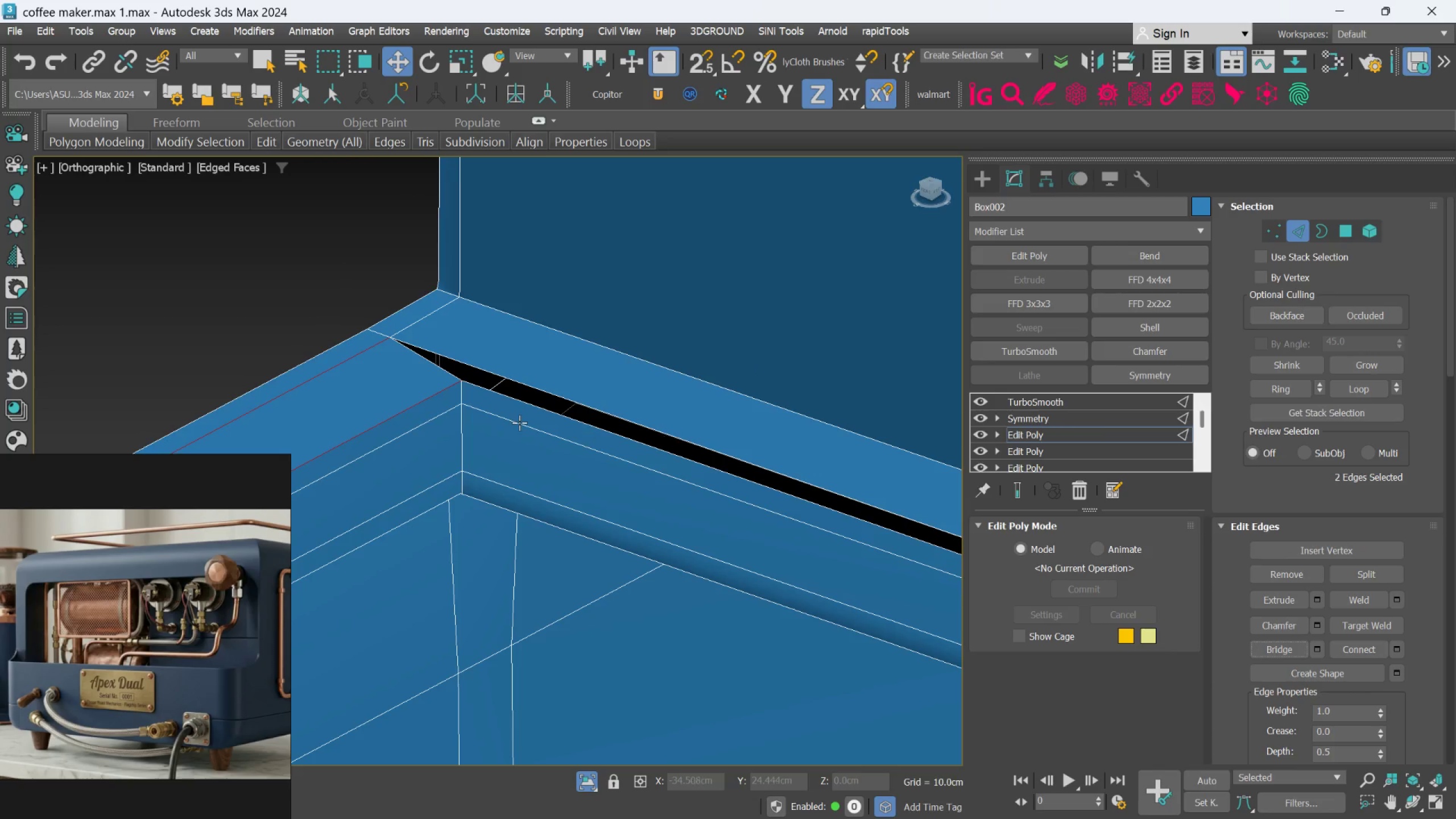 
scroll: coordinate [453, 382], scroll_direction: up, amount: 1.0
 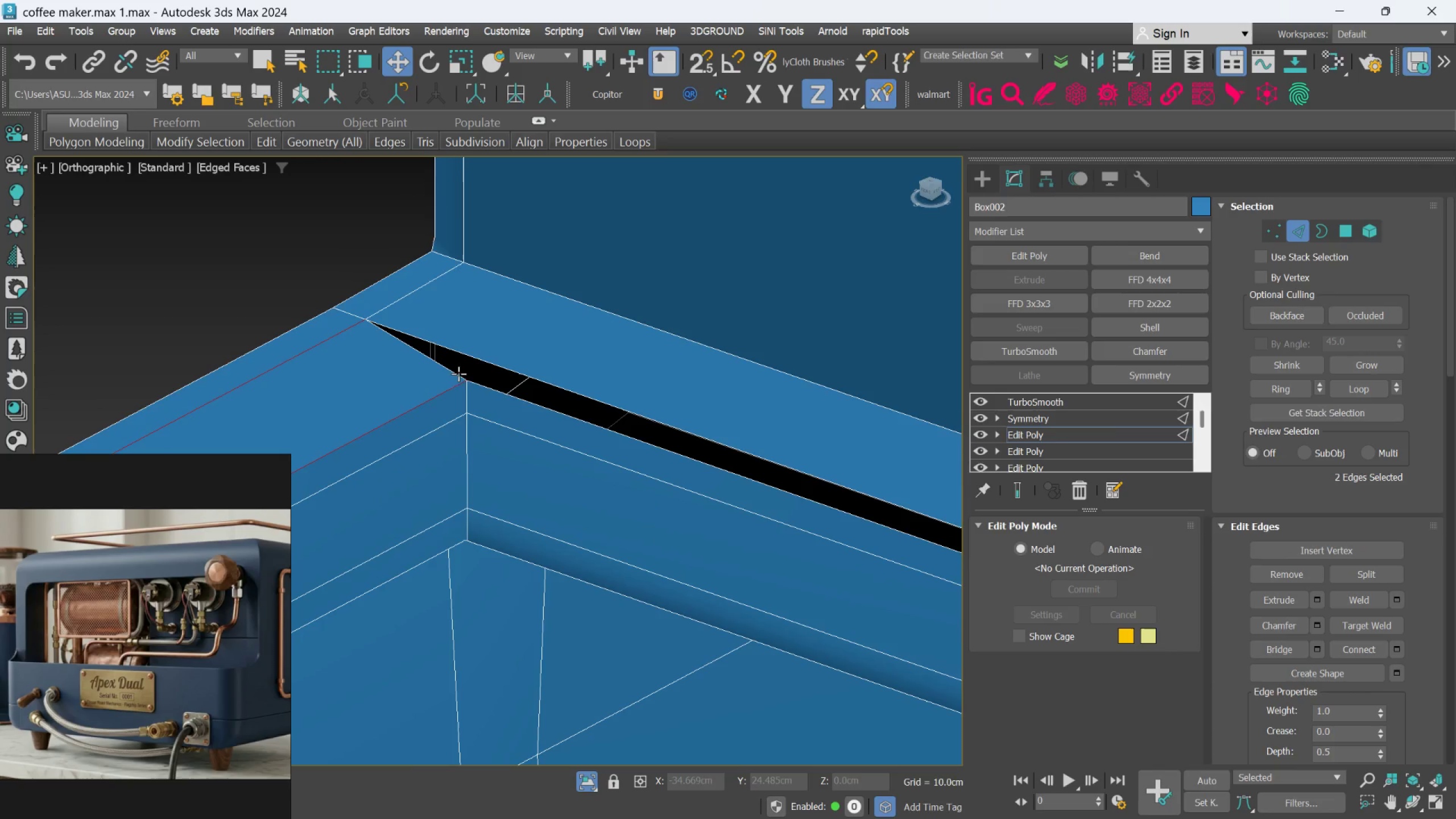 
scroll: coordinate [463, 368], scroll_direction: down, amount: 2.0
 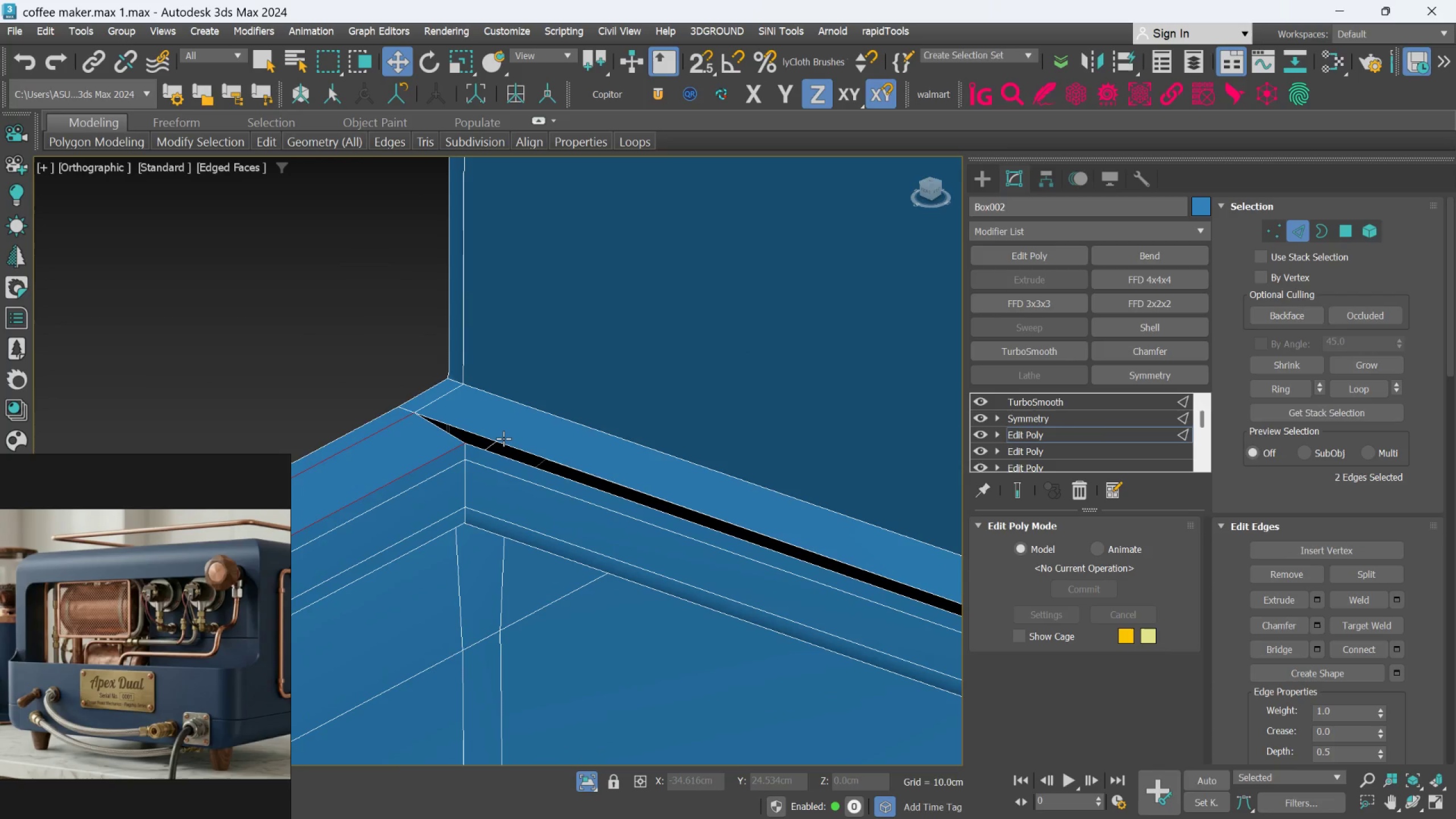 
hold_key(key=AltLeft, duration=1.5)
 